 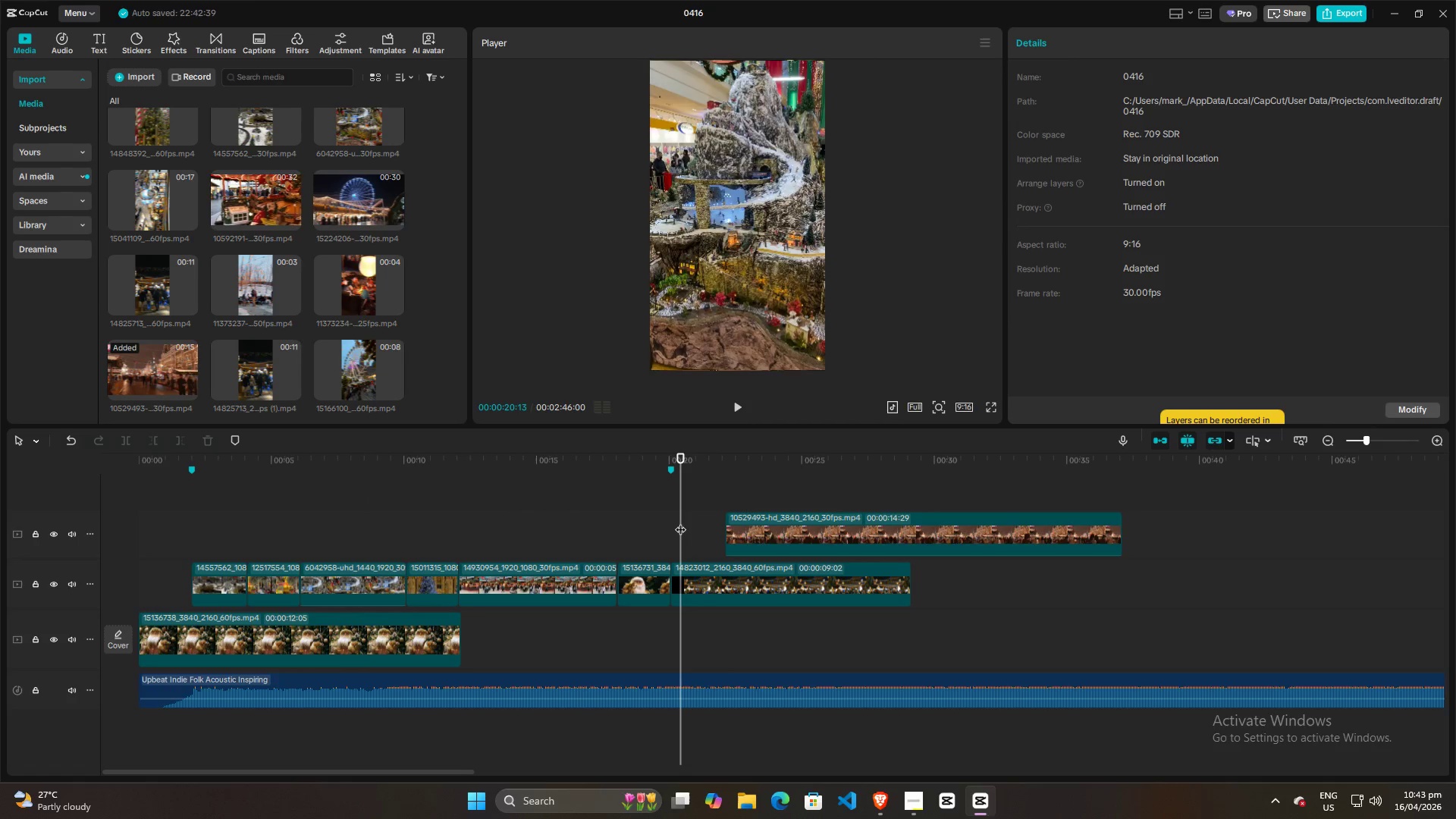 
key(Space)
 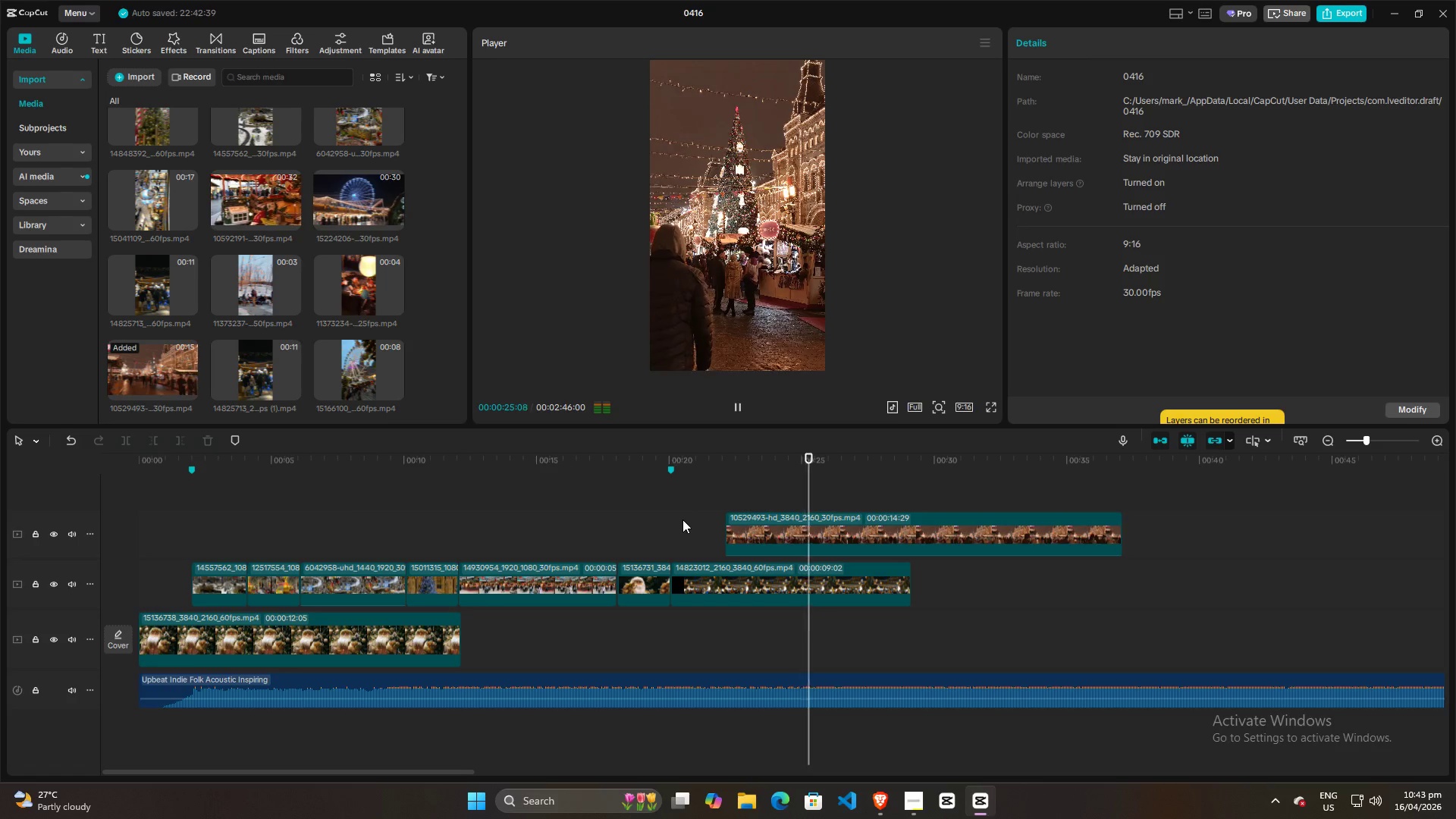 
wait(9.89)
 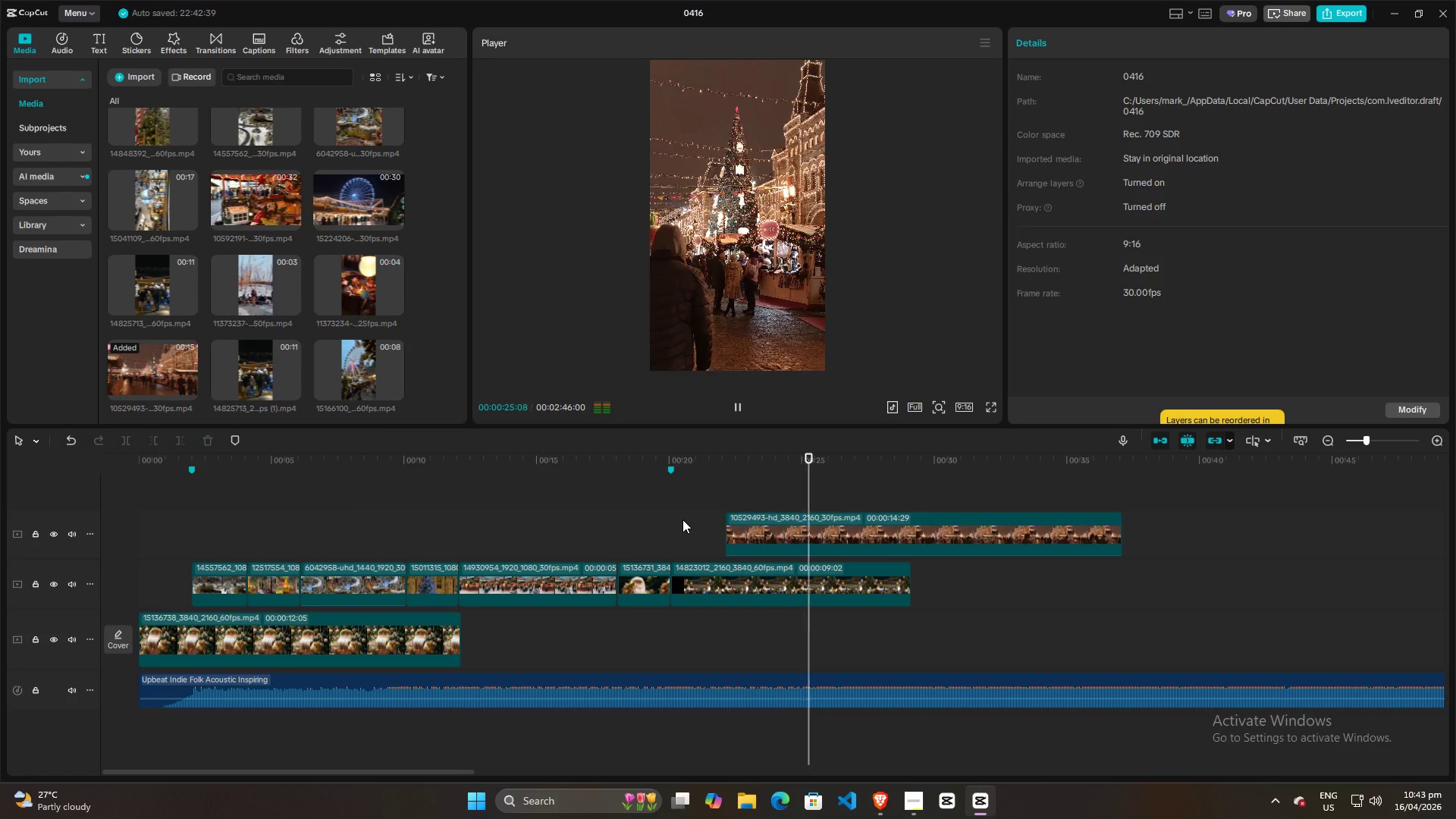 
key(Space)
 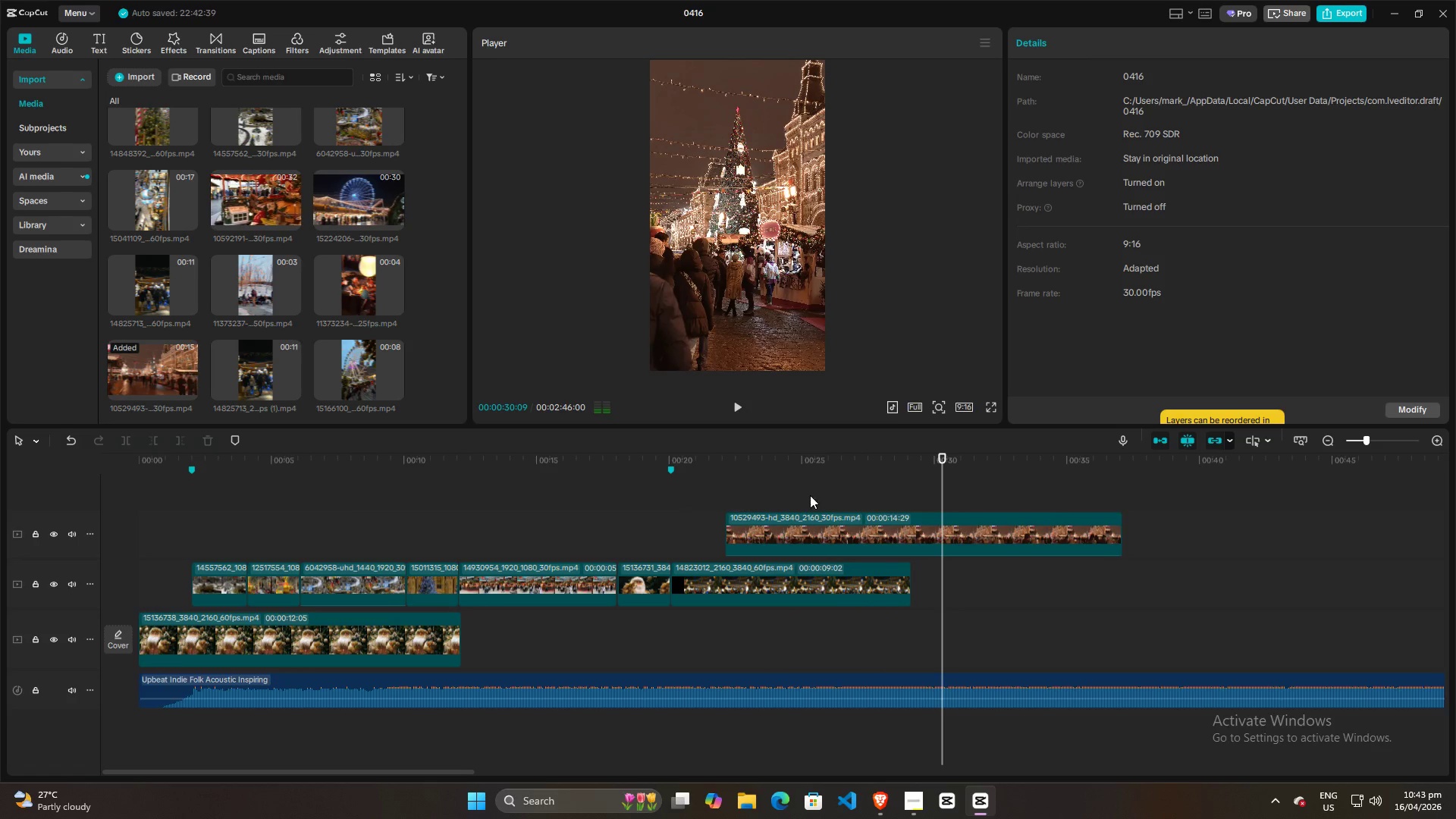 
left_click([821, 495])
 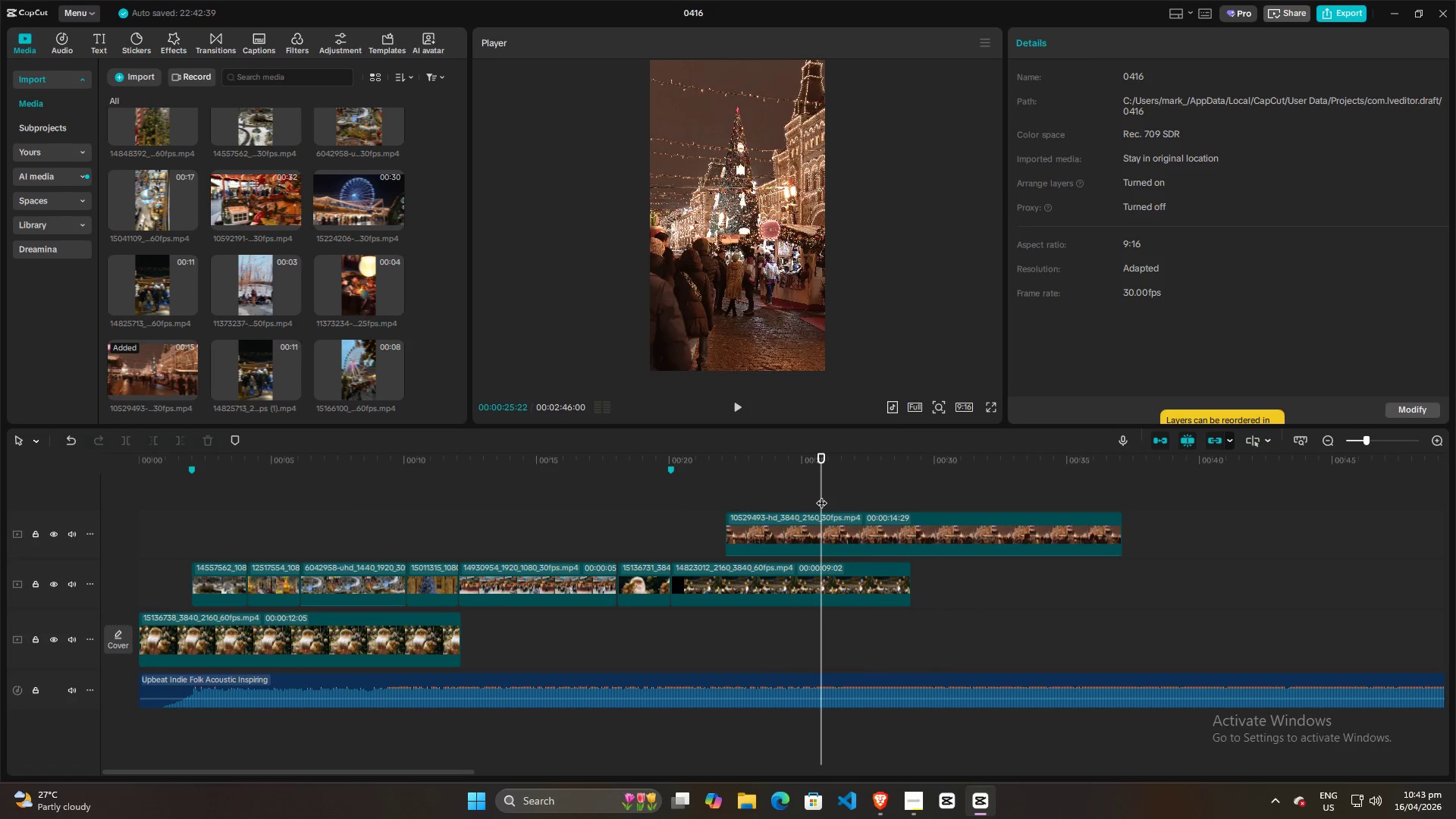 
key(Space)
 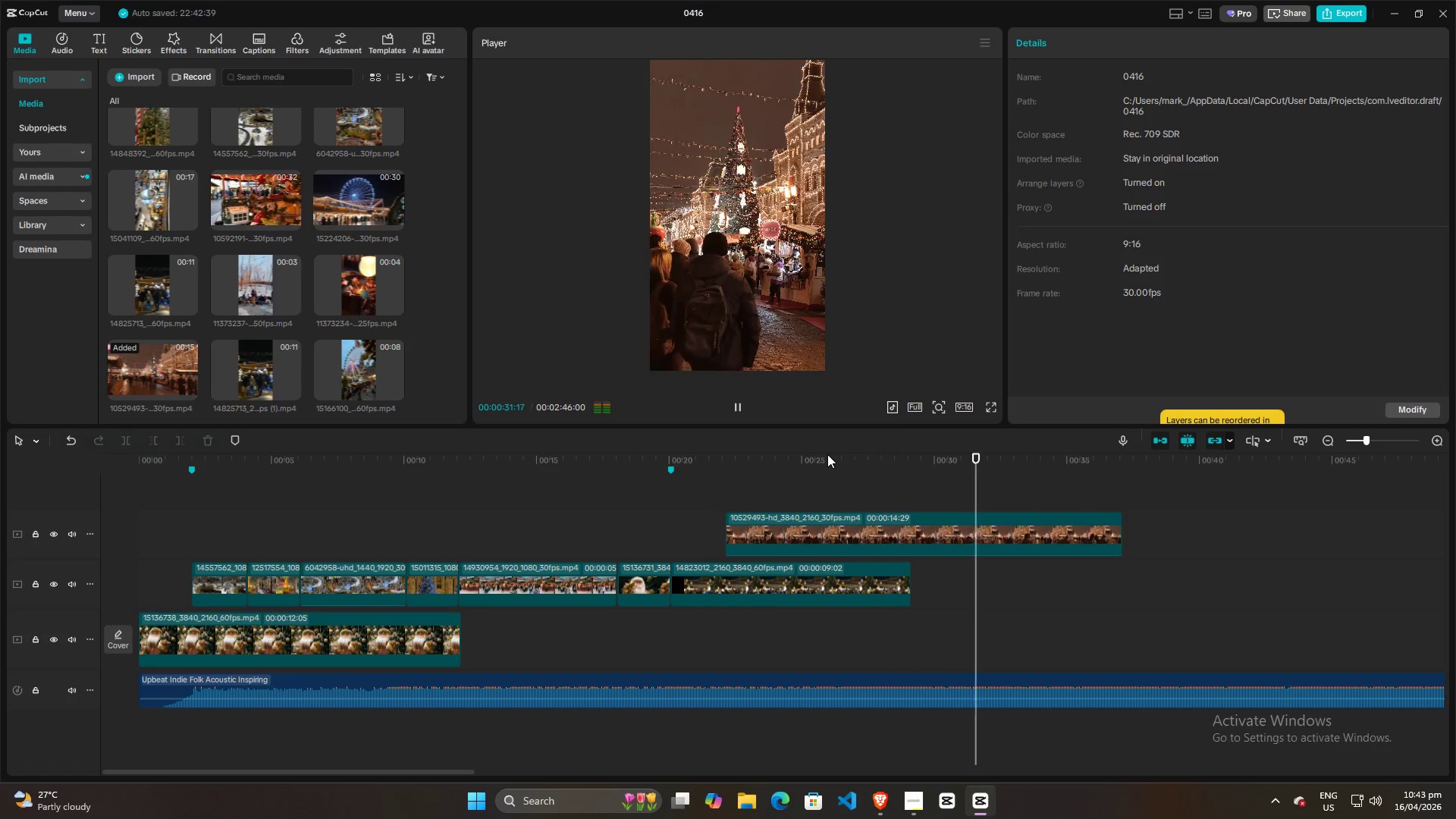 
wait(7.88)
 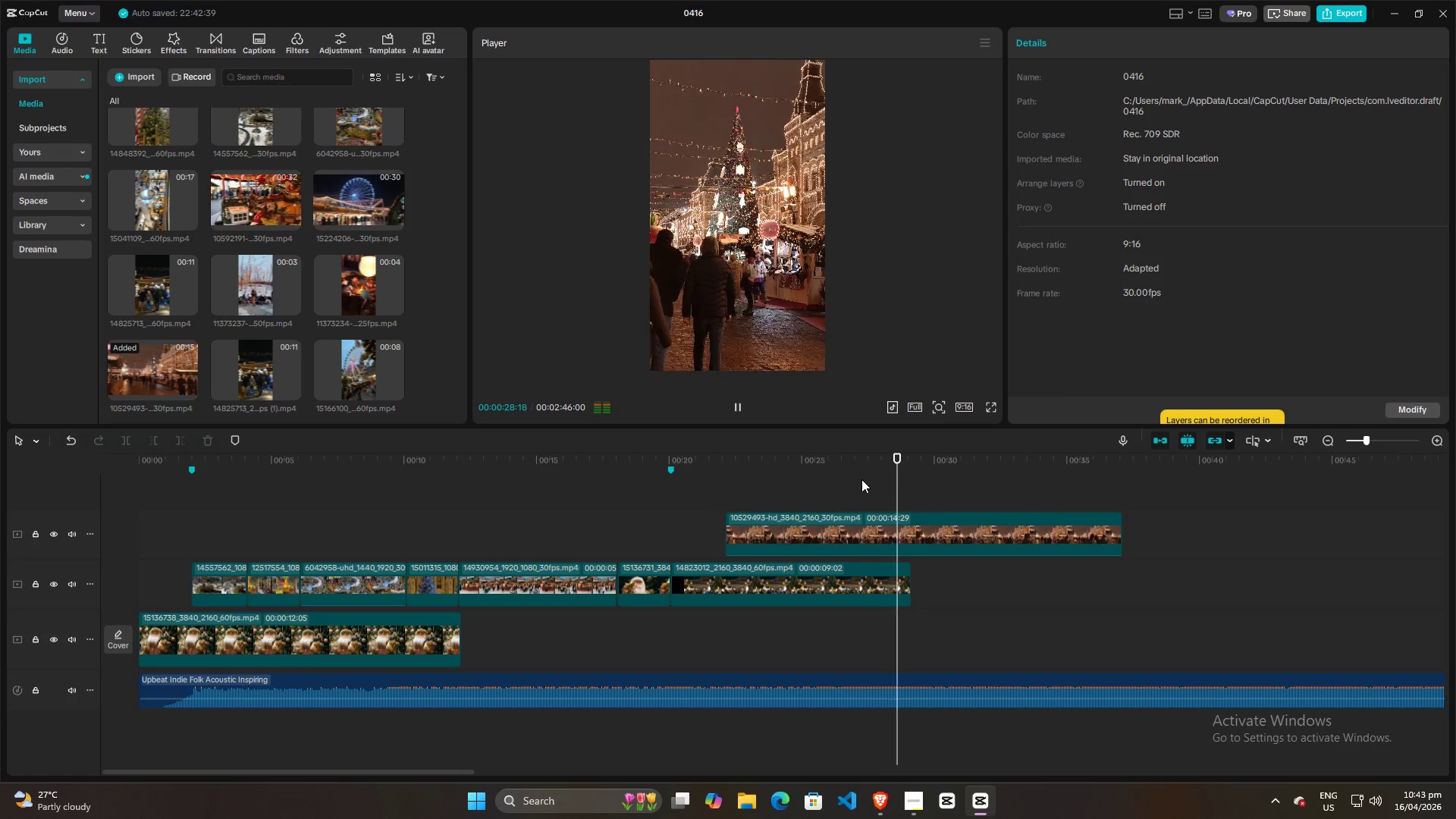 
left_click([837, 566])
 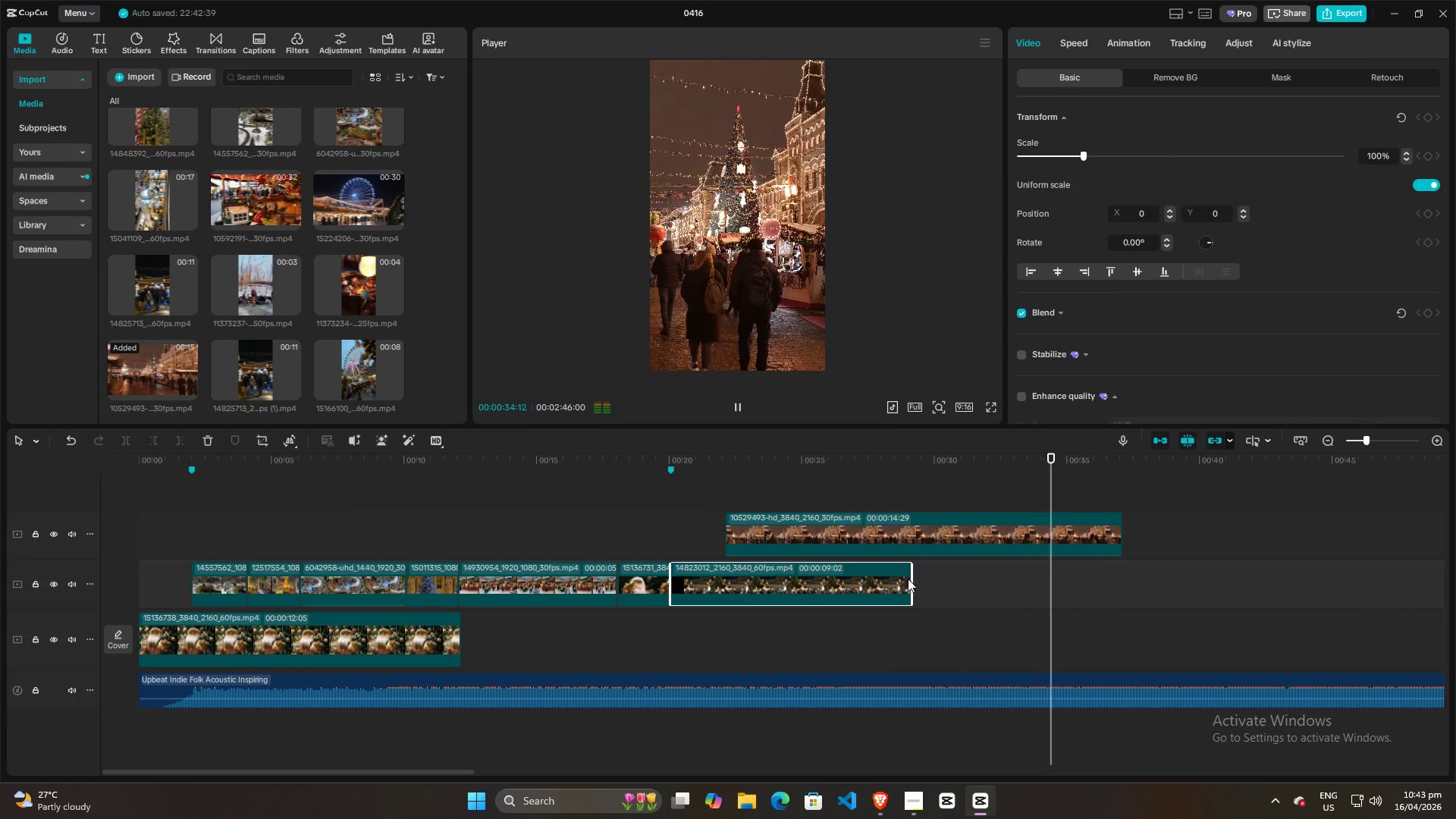 
left_click_drag(start_coordinate=[908, 579], to_coordinate=[798, 579])
 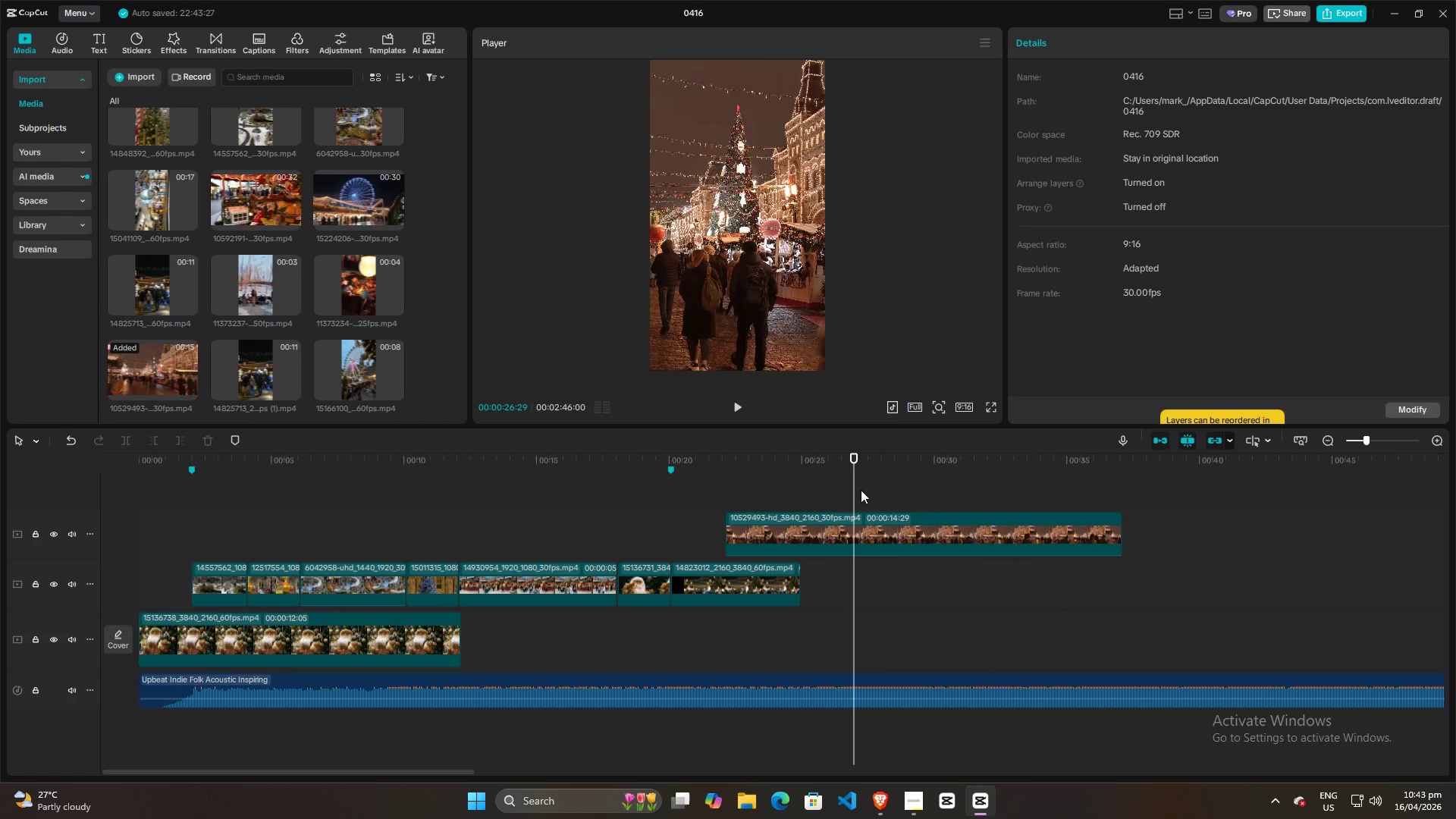 
double_click([1014, 512])
 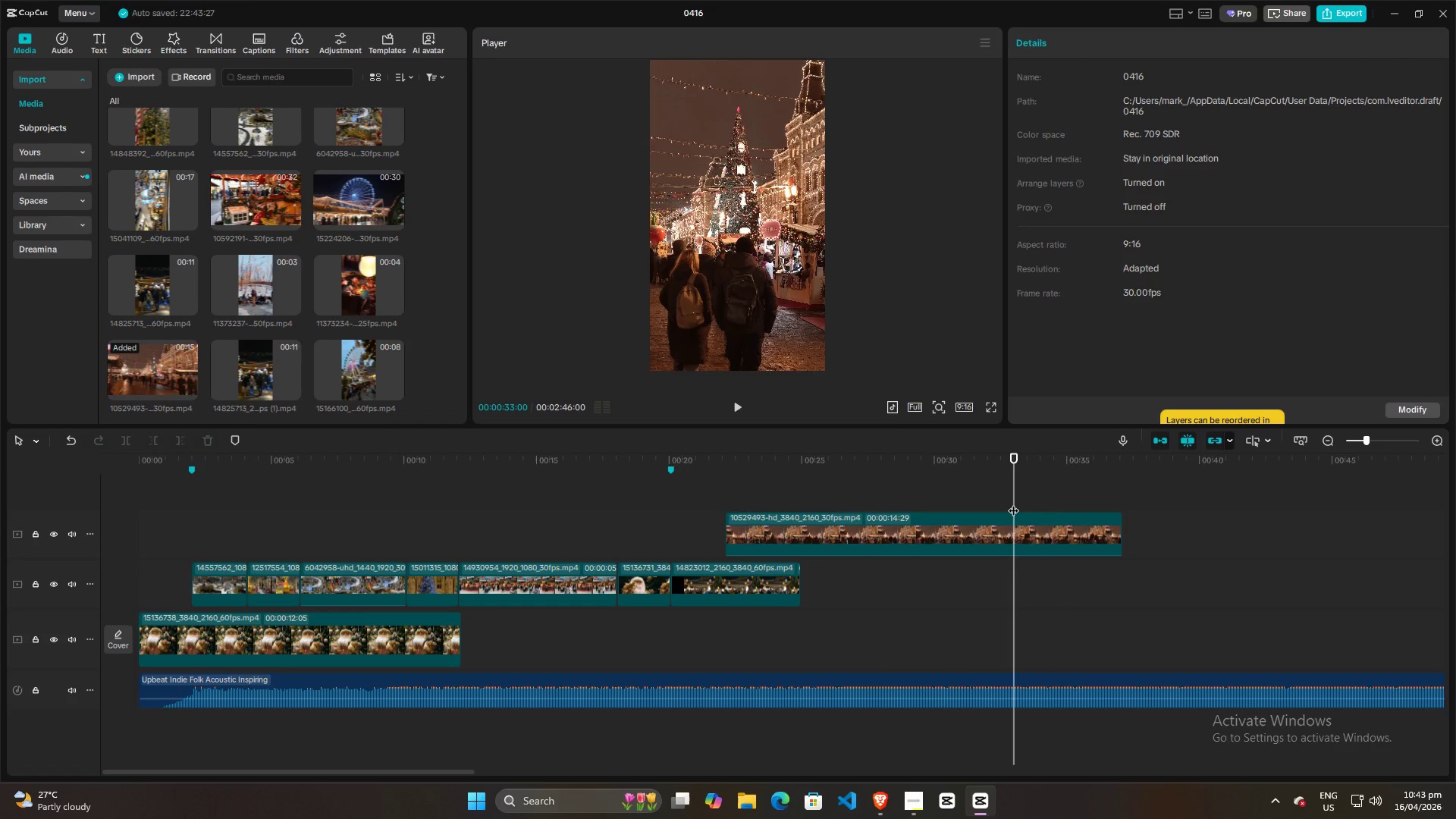 
key(Space)
 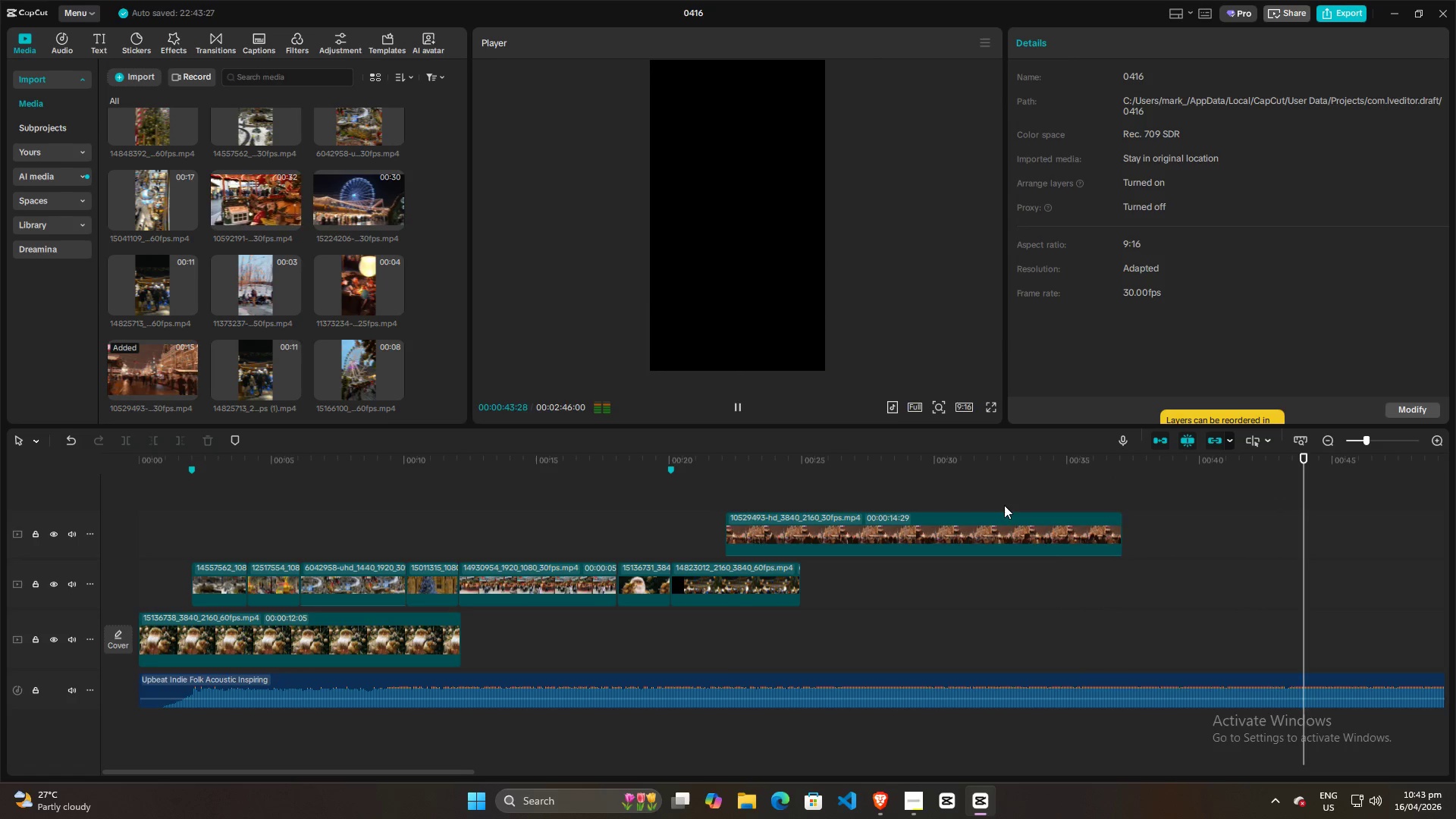 
wait(16.0)
 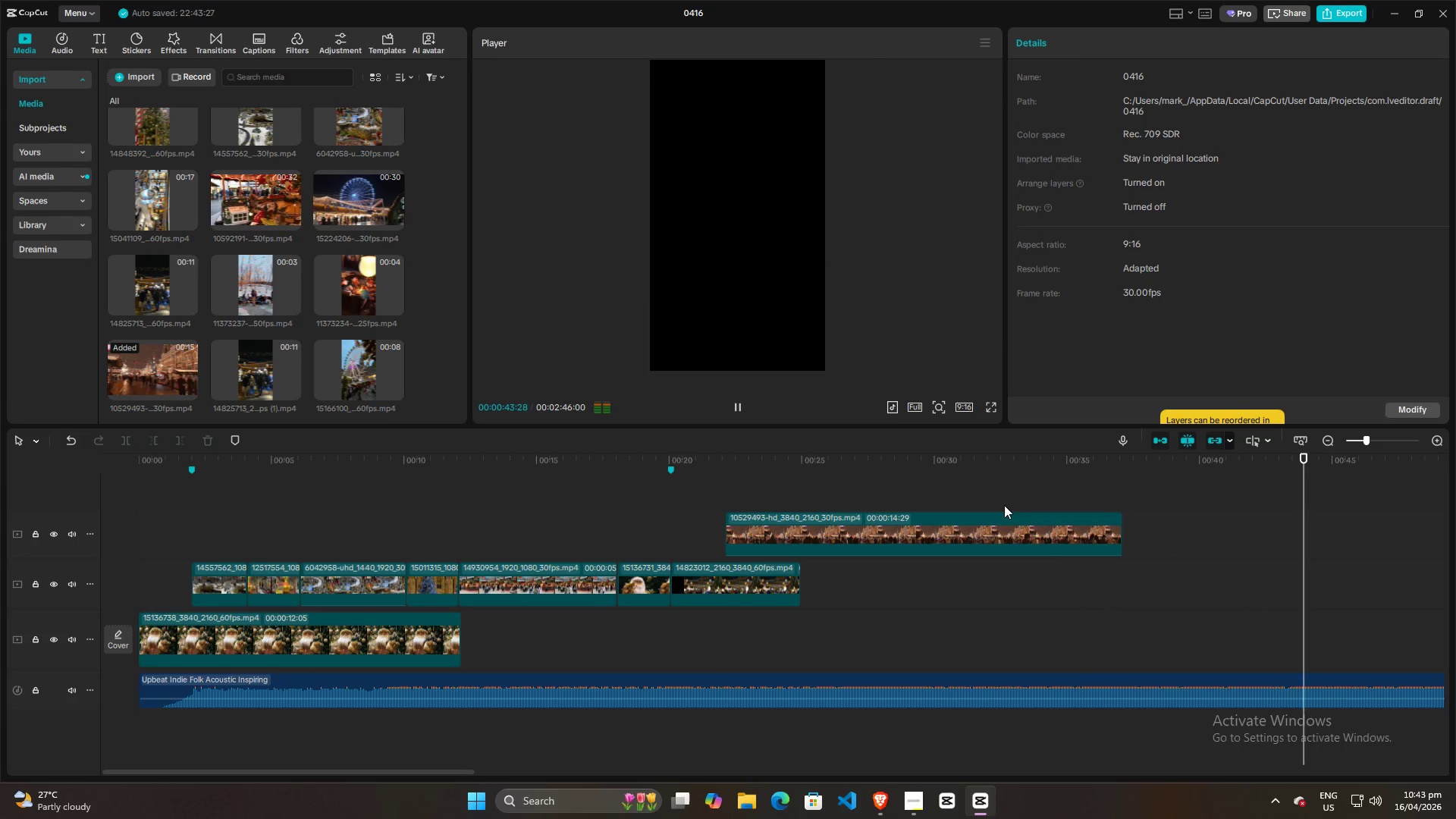 
left_click_drag(start_coordinate=[436, 771], to_coordinate=[704, 756])
 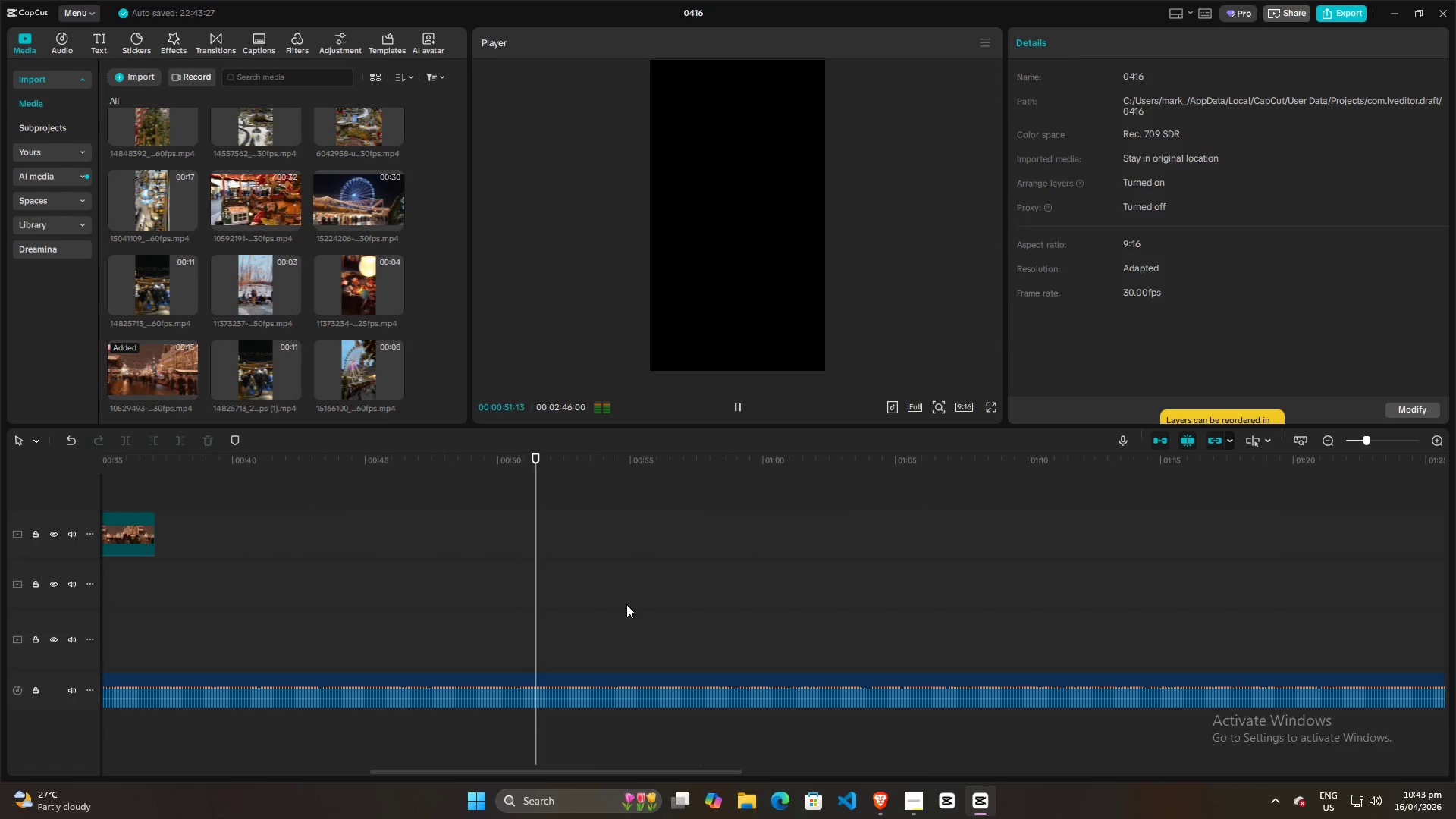 
left_click([619, 577])
 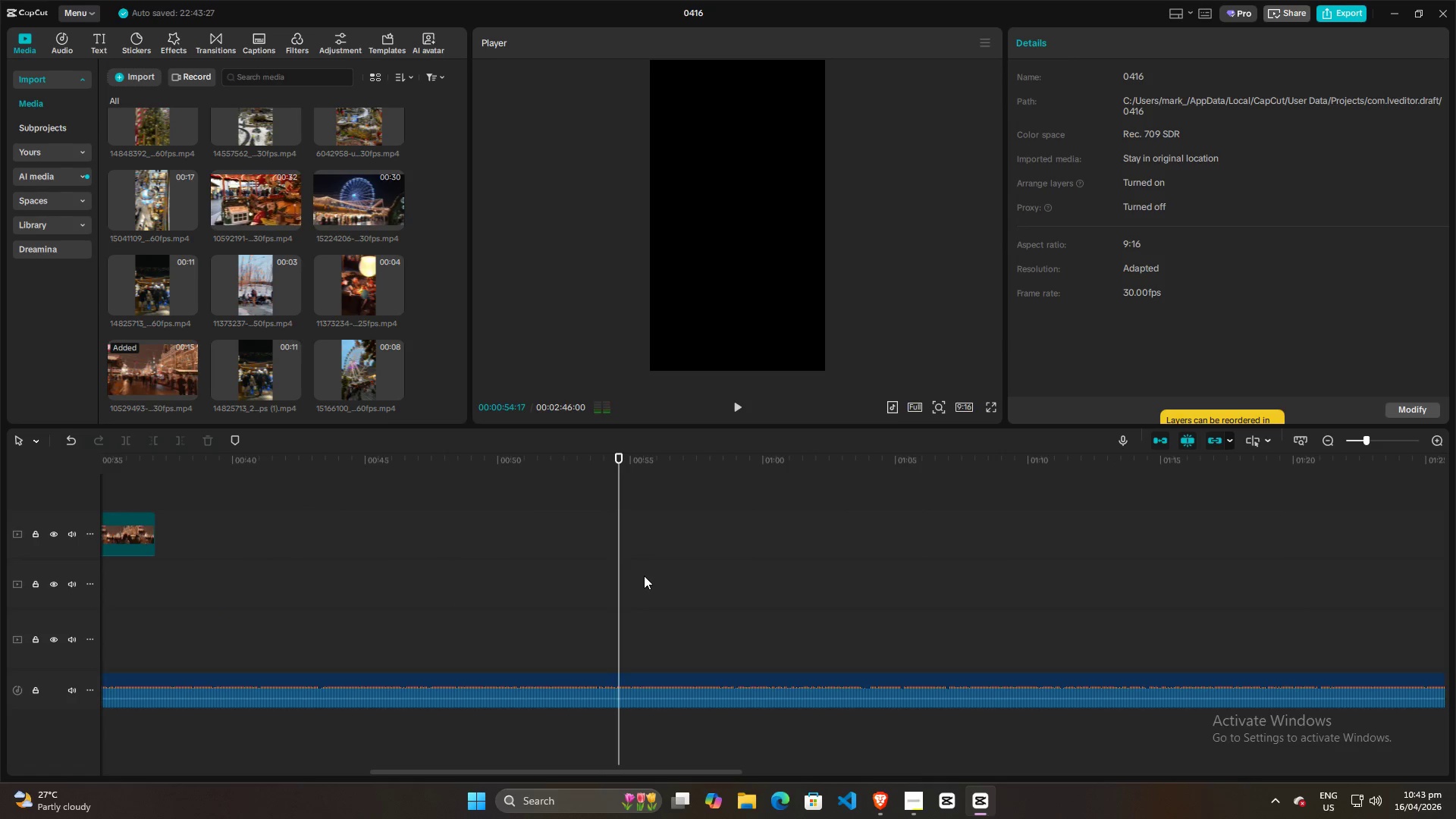 
key(Space)
 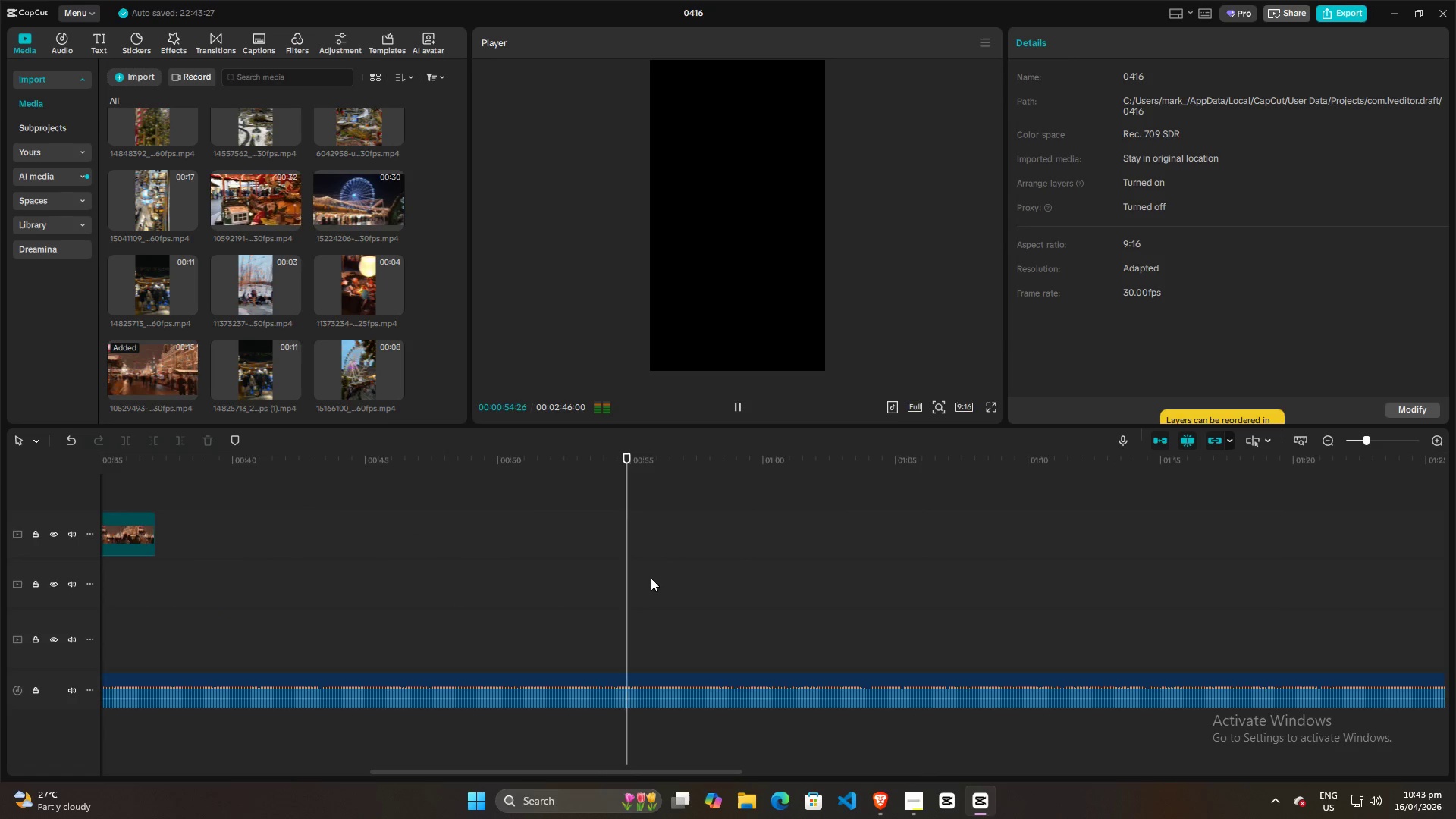 
left_click([719, 565])
 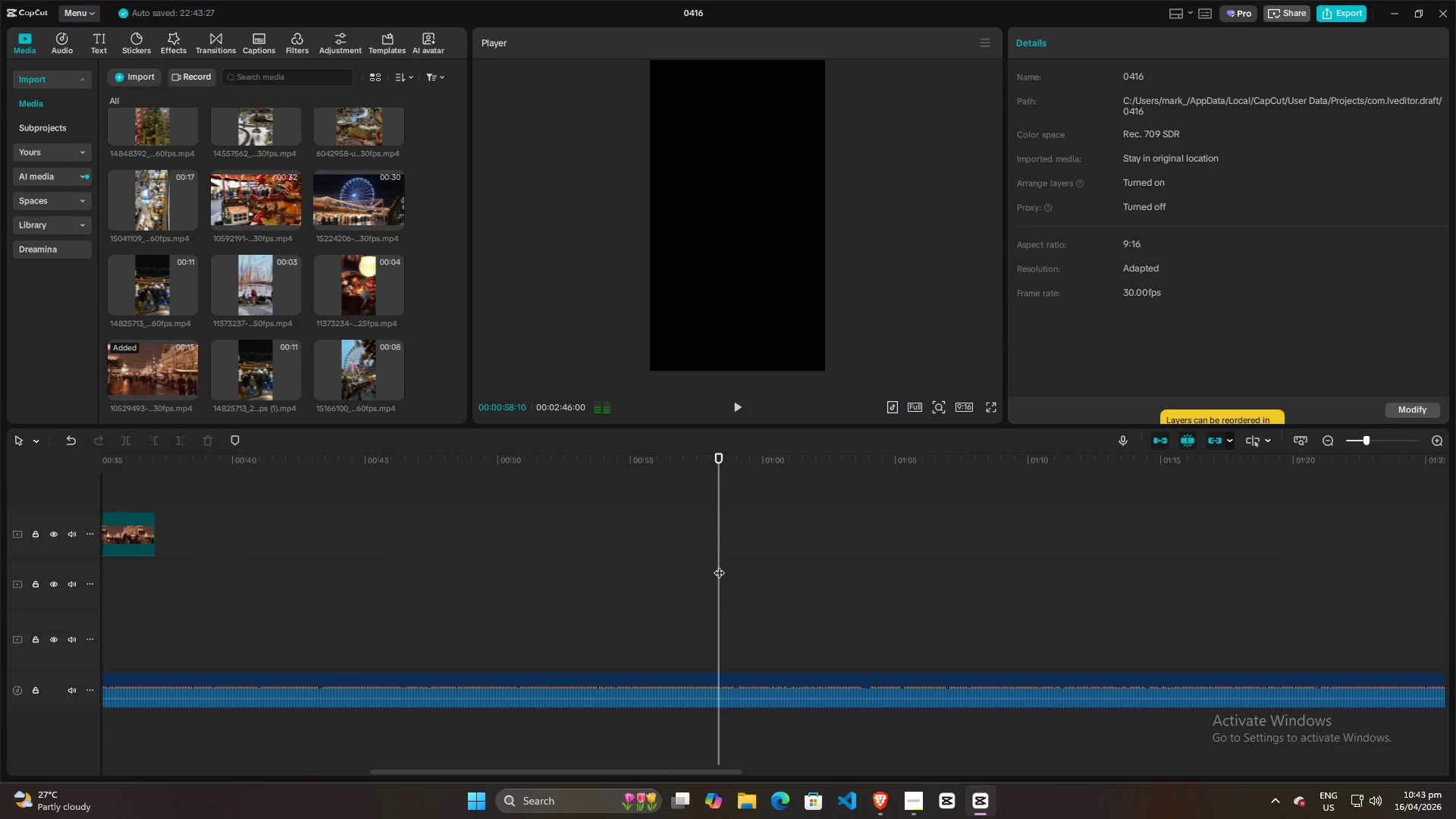 
key(Space)
 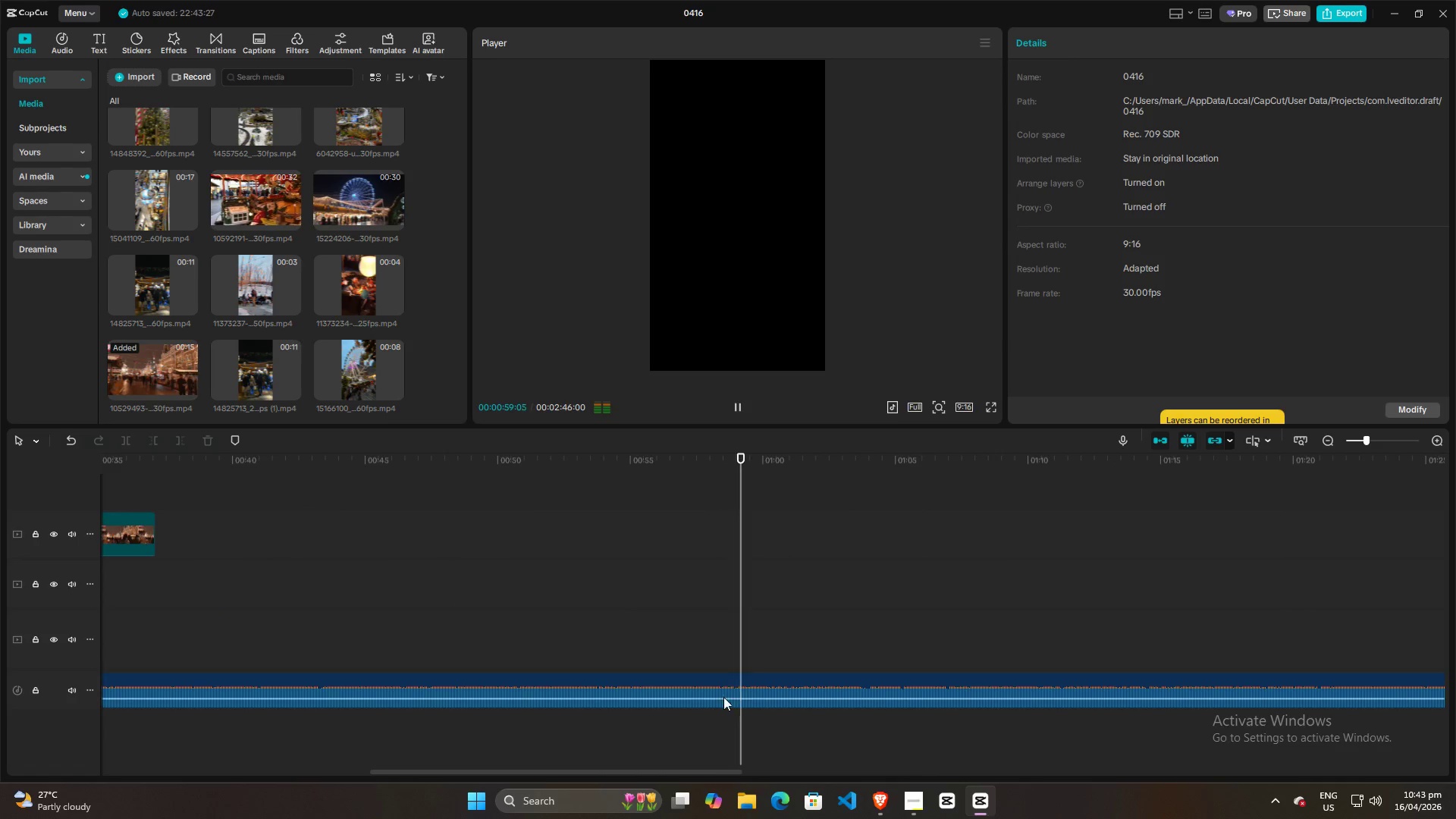 
key(Space)
 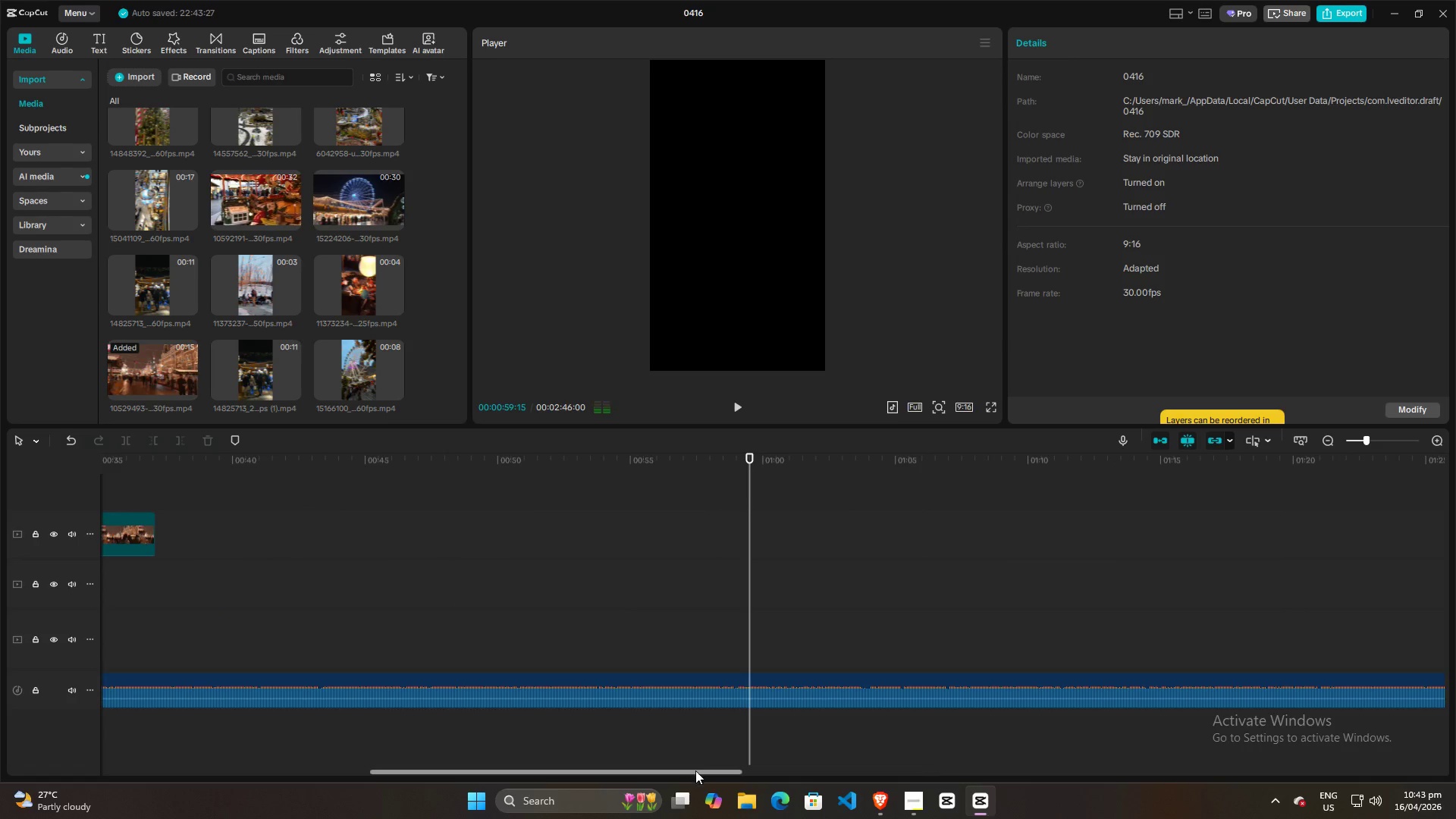 
left_click_drag(start_coordinate=[695, 770], to_coordinate=[375, 771])
 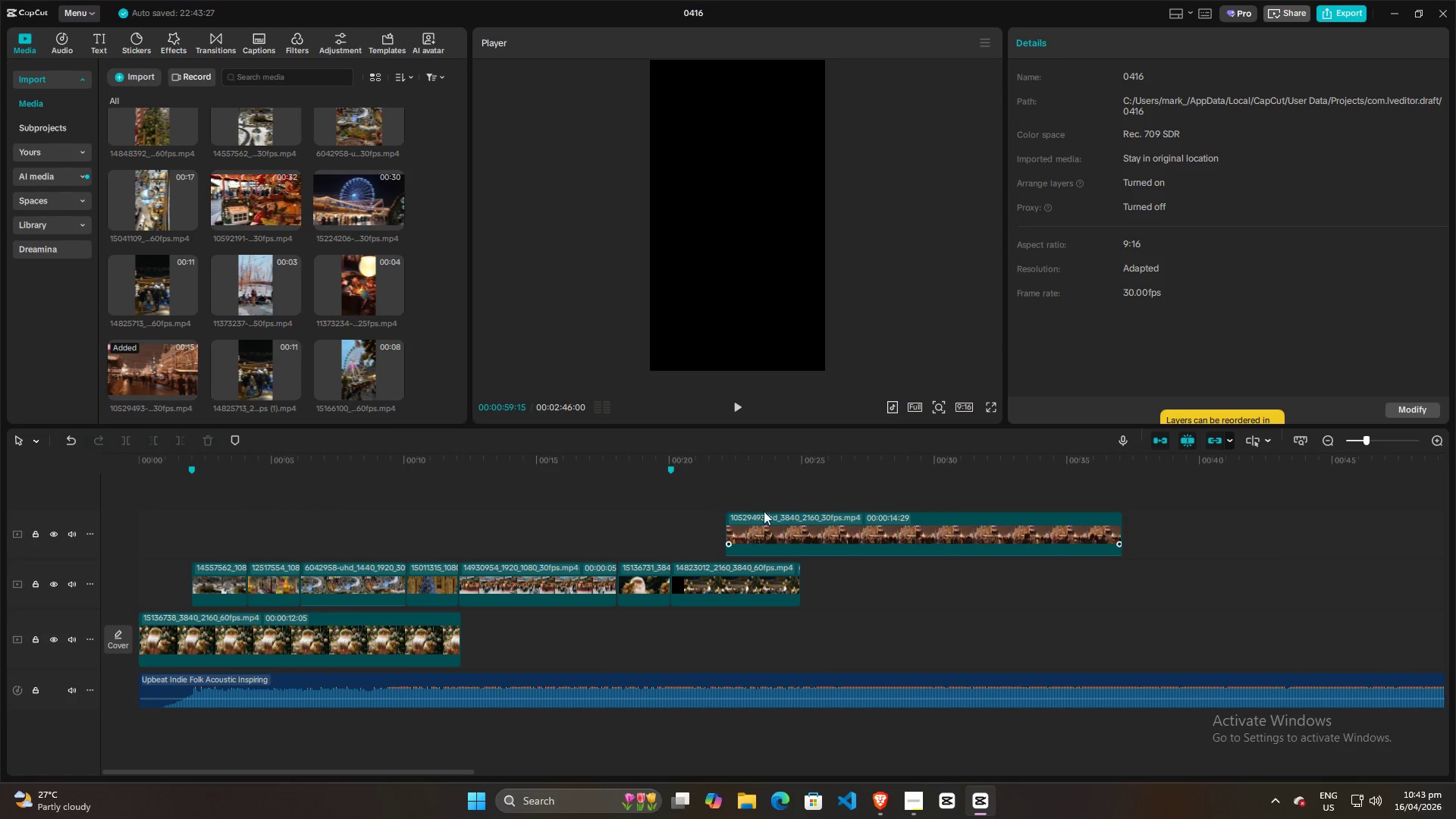 
left_click([804, 491])
 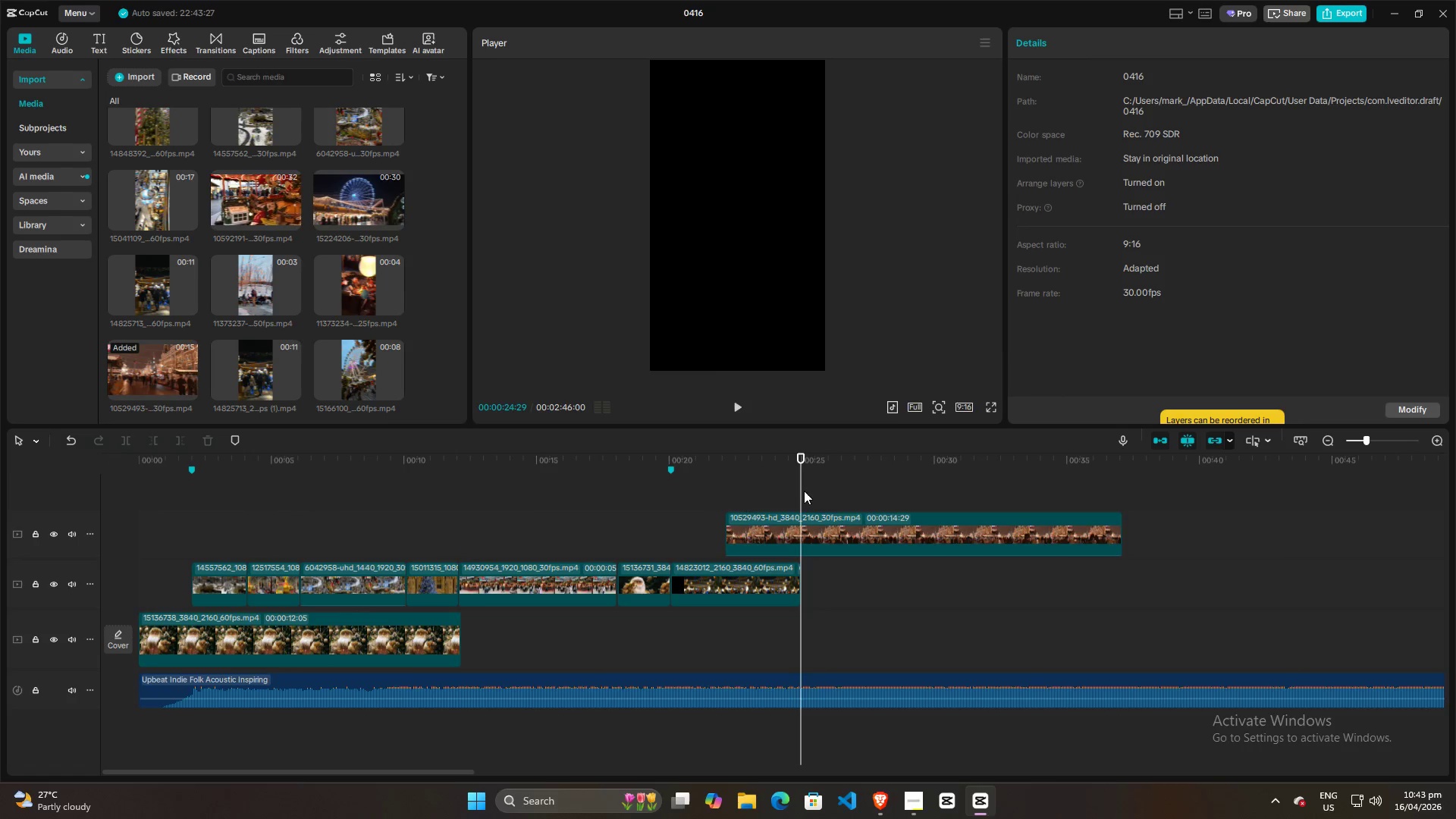 
key(Space)
 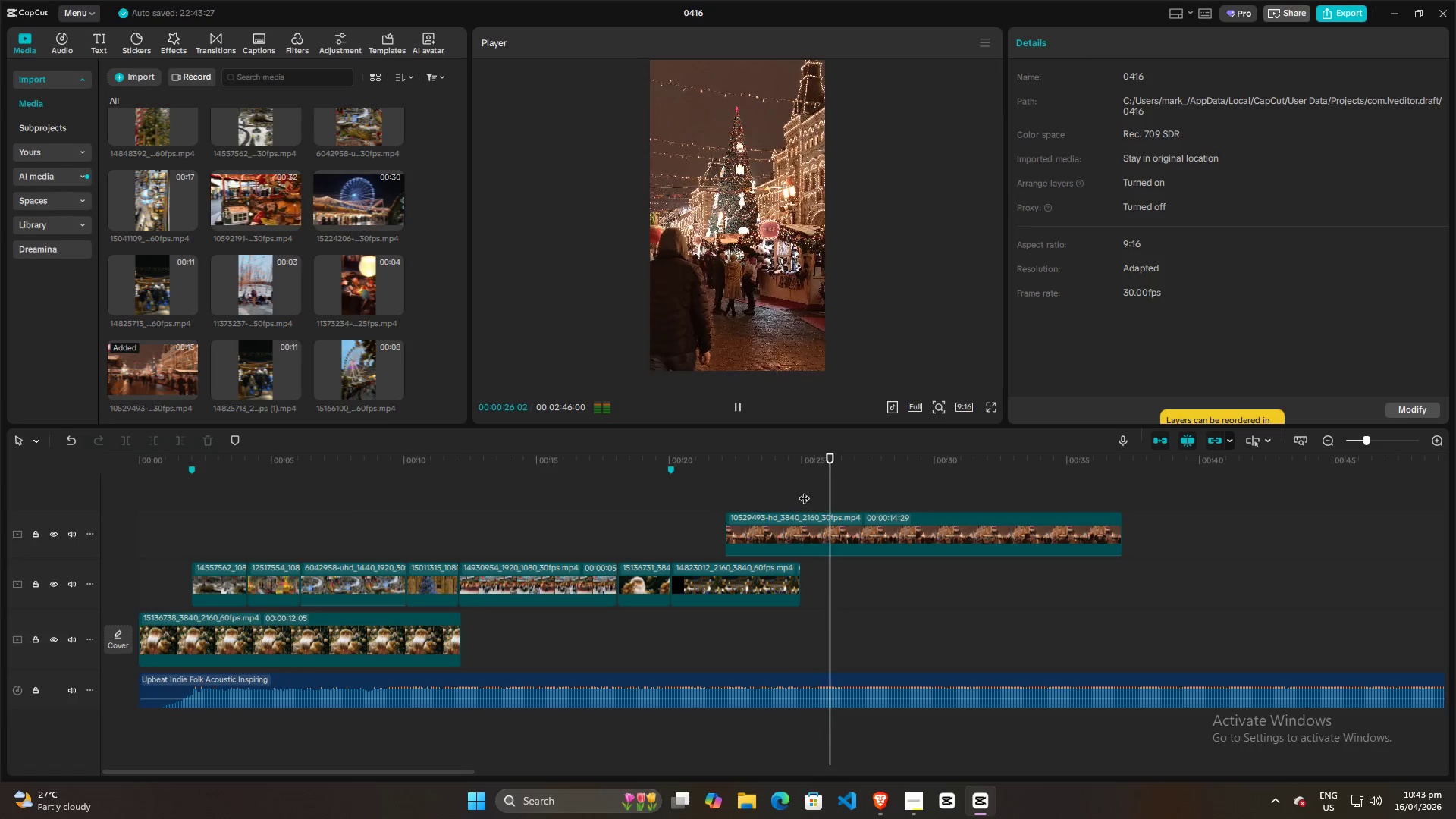 
key(Space)
 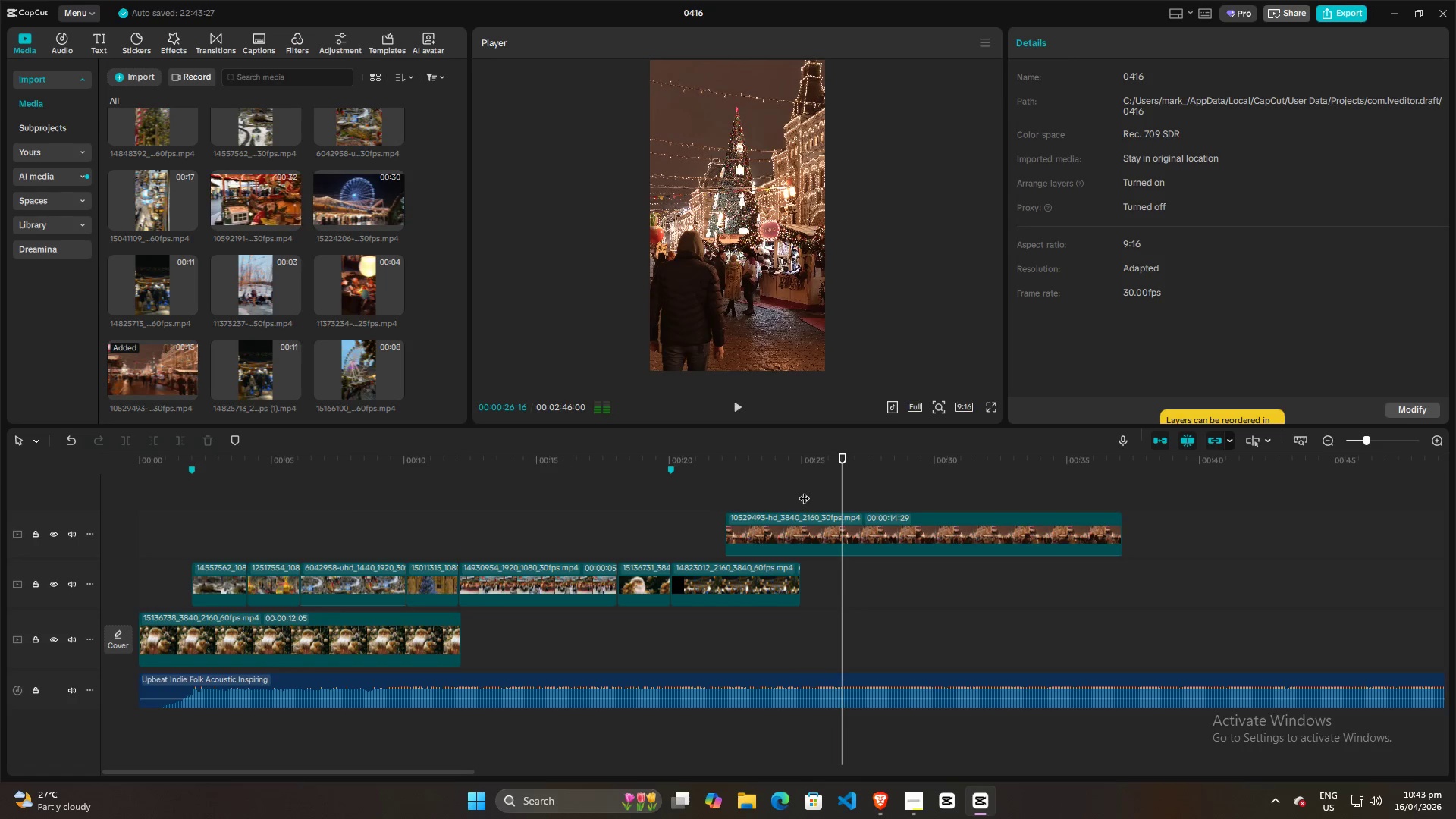 
left_click([804, 491])
 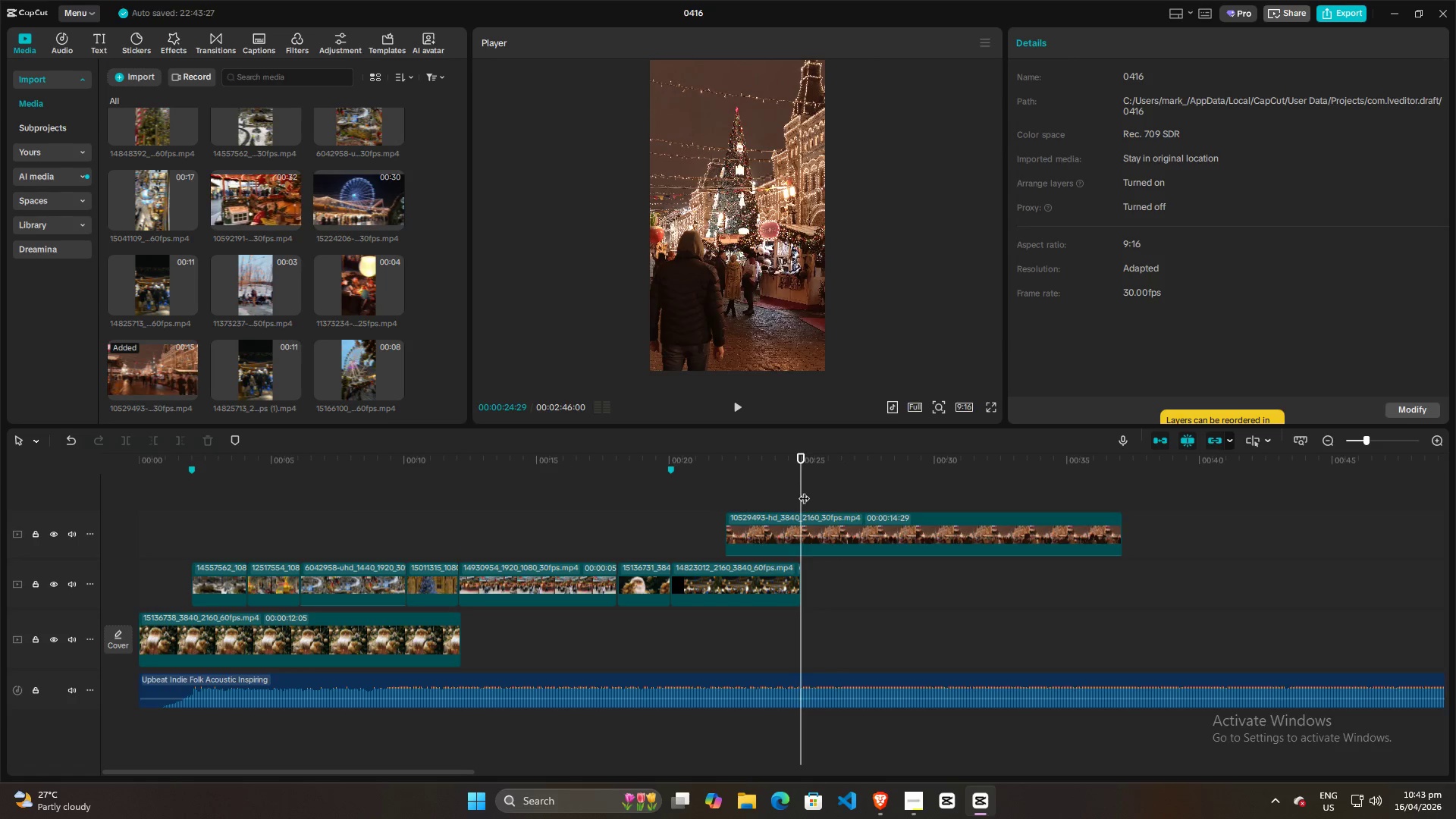 
key(Space)
 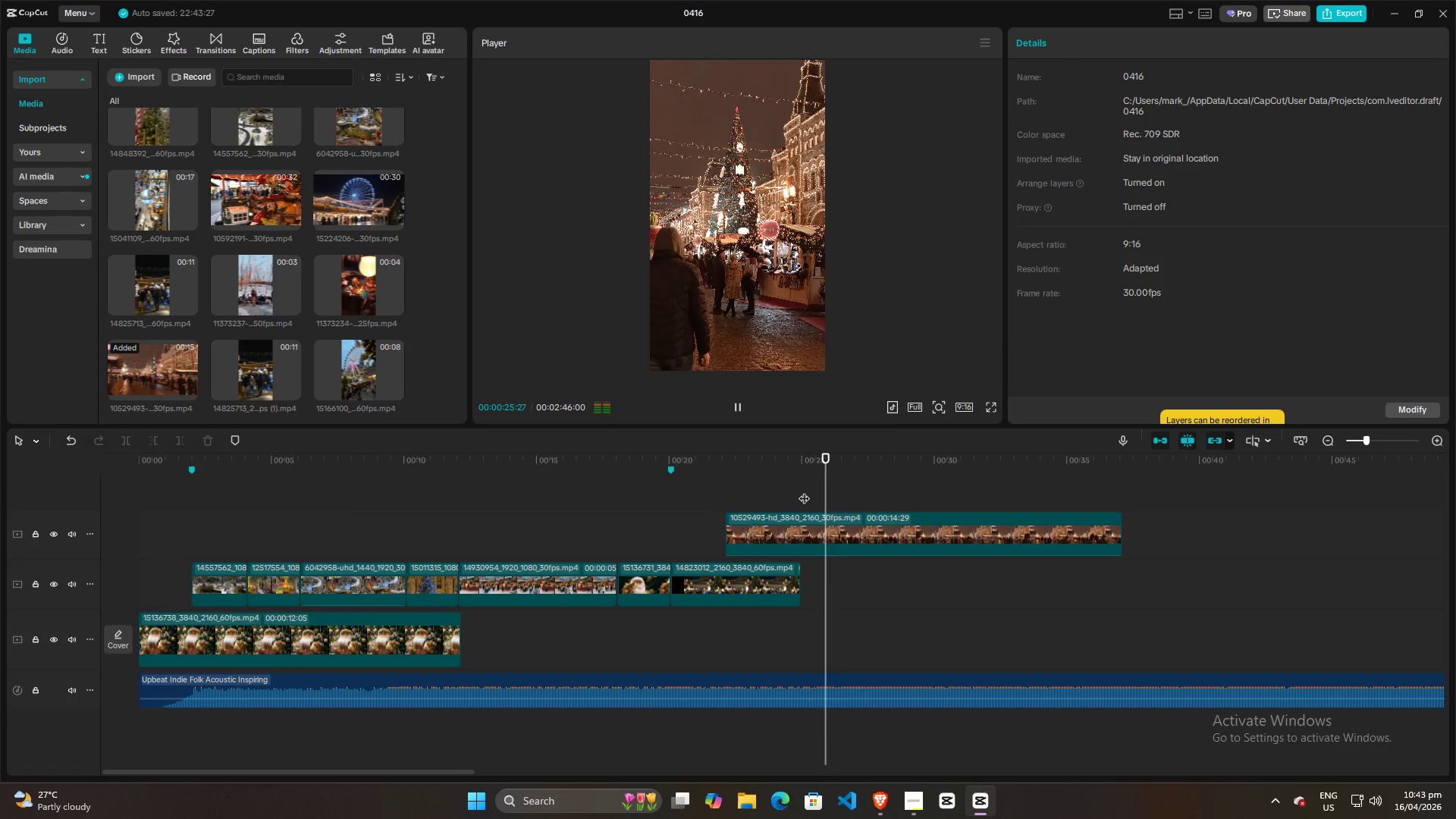 
key(Space)
 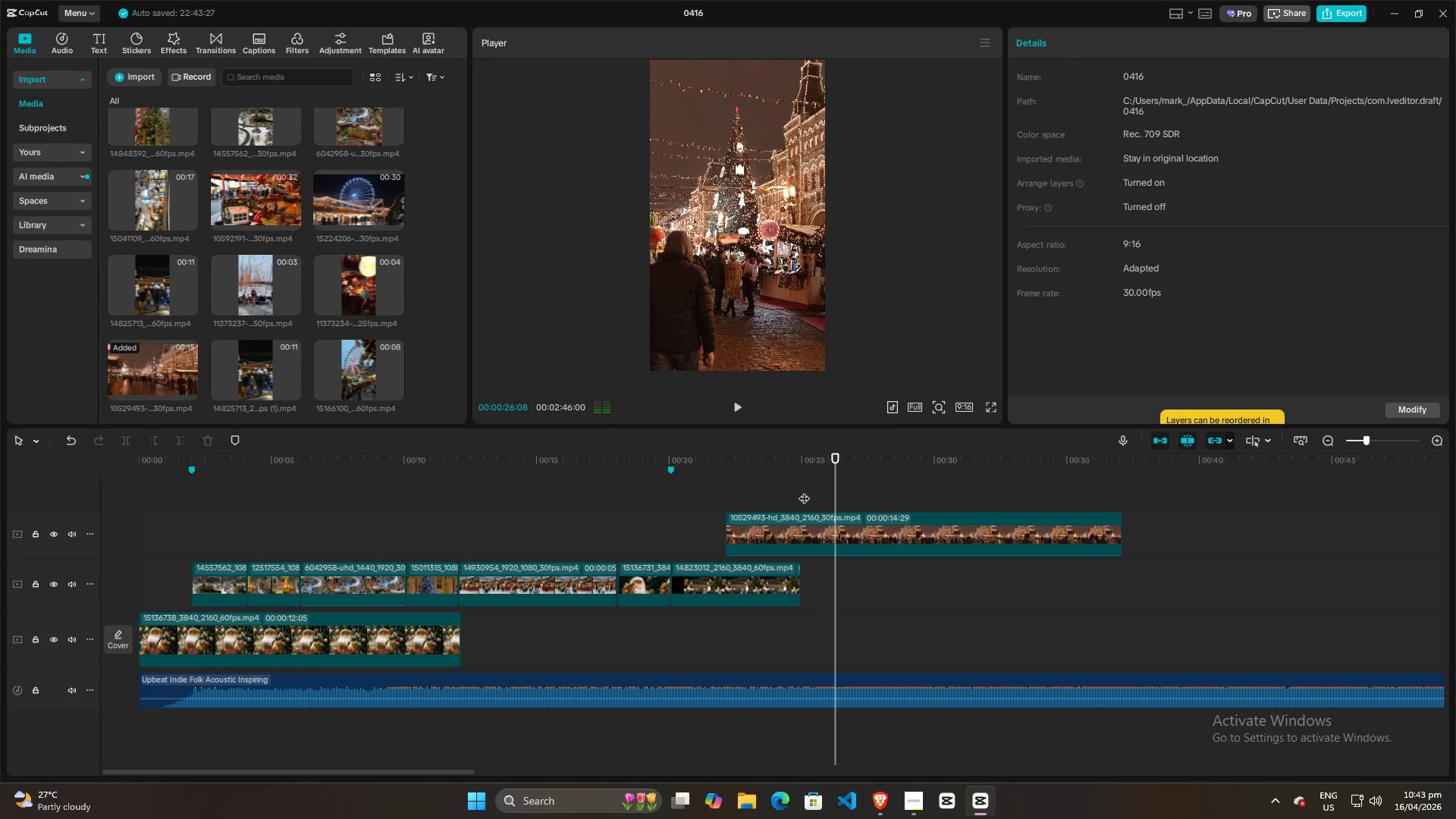 
left_click([804, 491])
 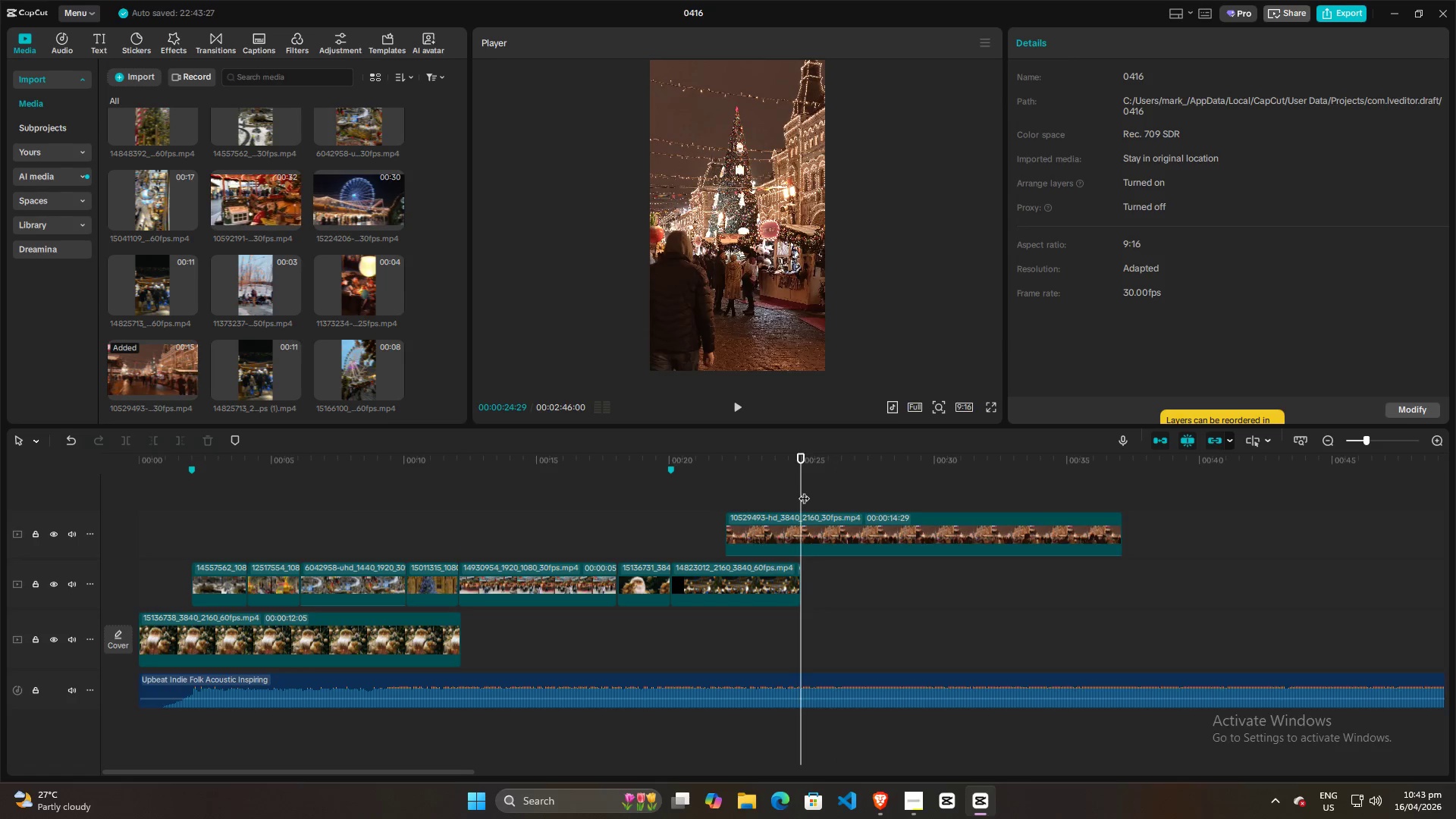 
key(Space)
 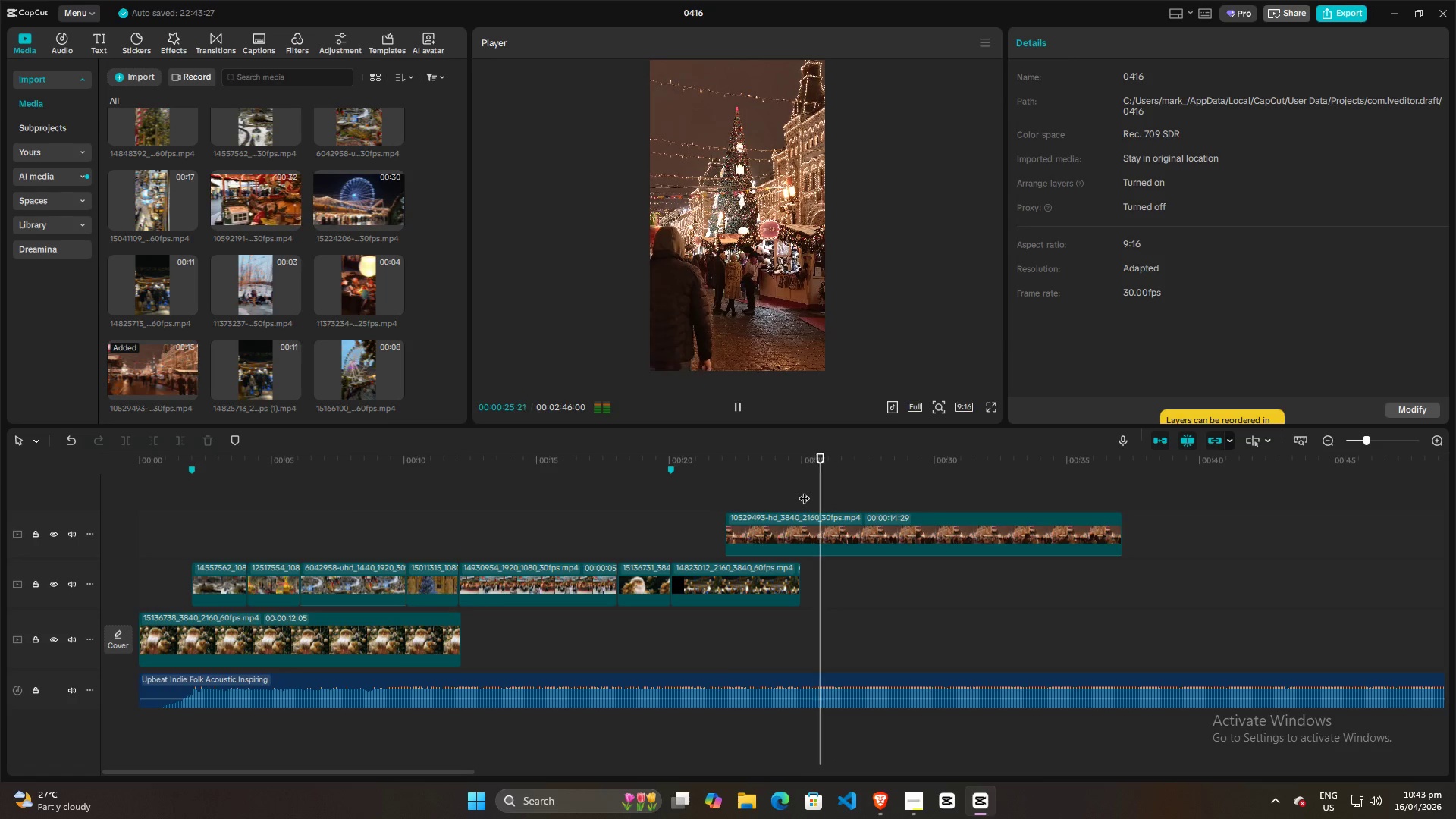 
key(Space)
 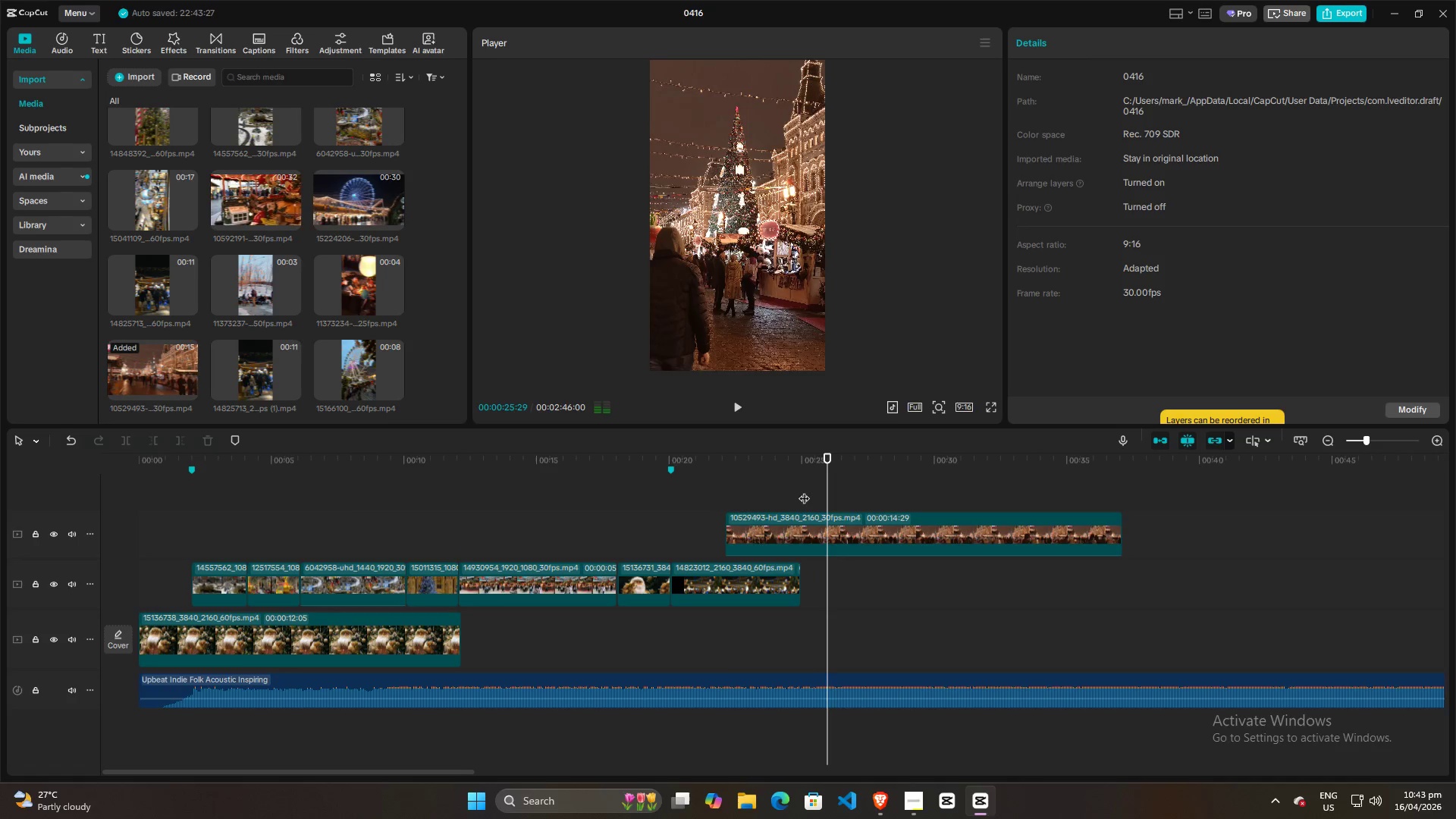 
key(Space)
 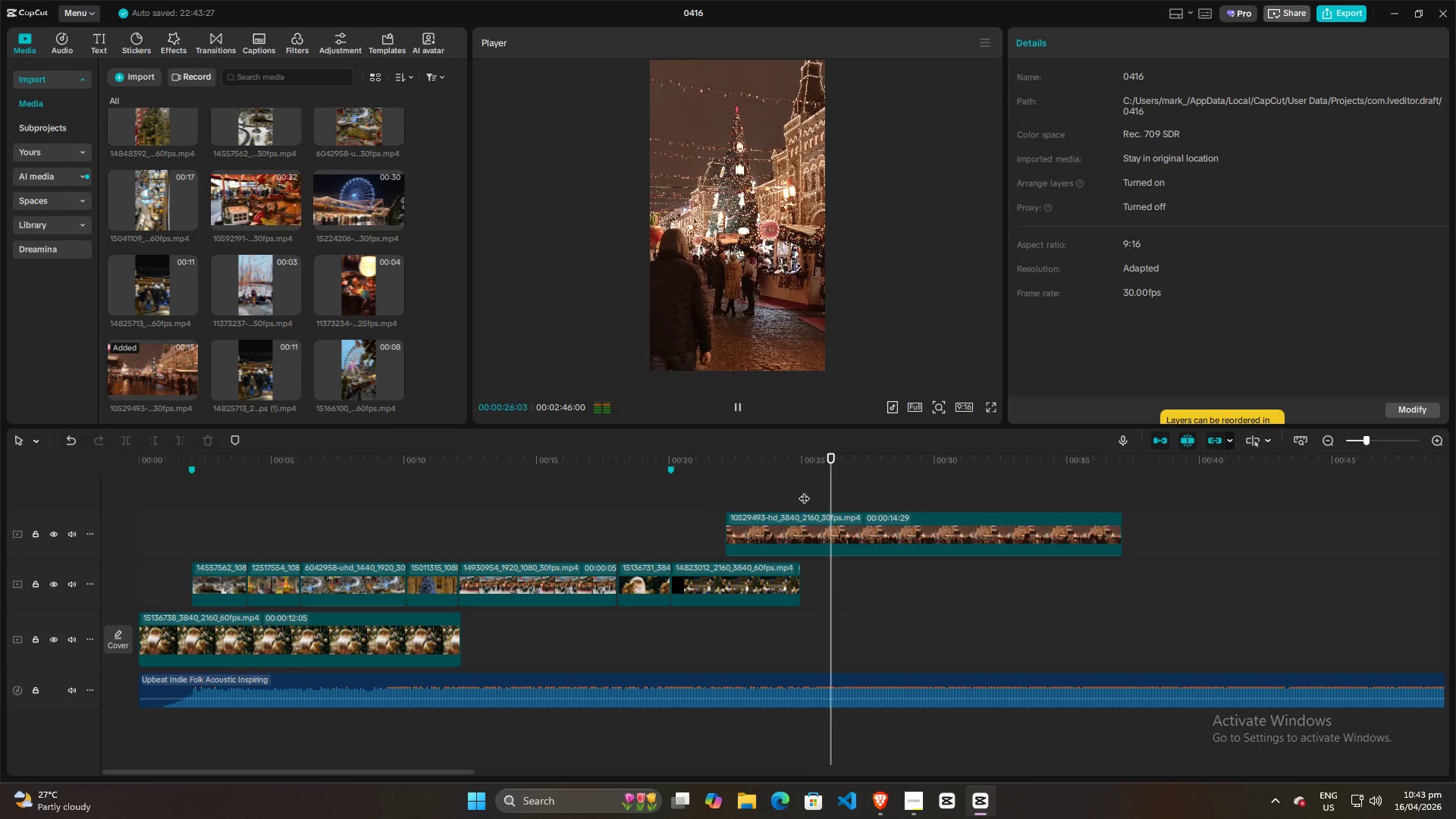 
key(Space)
 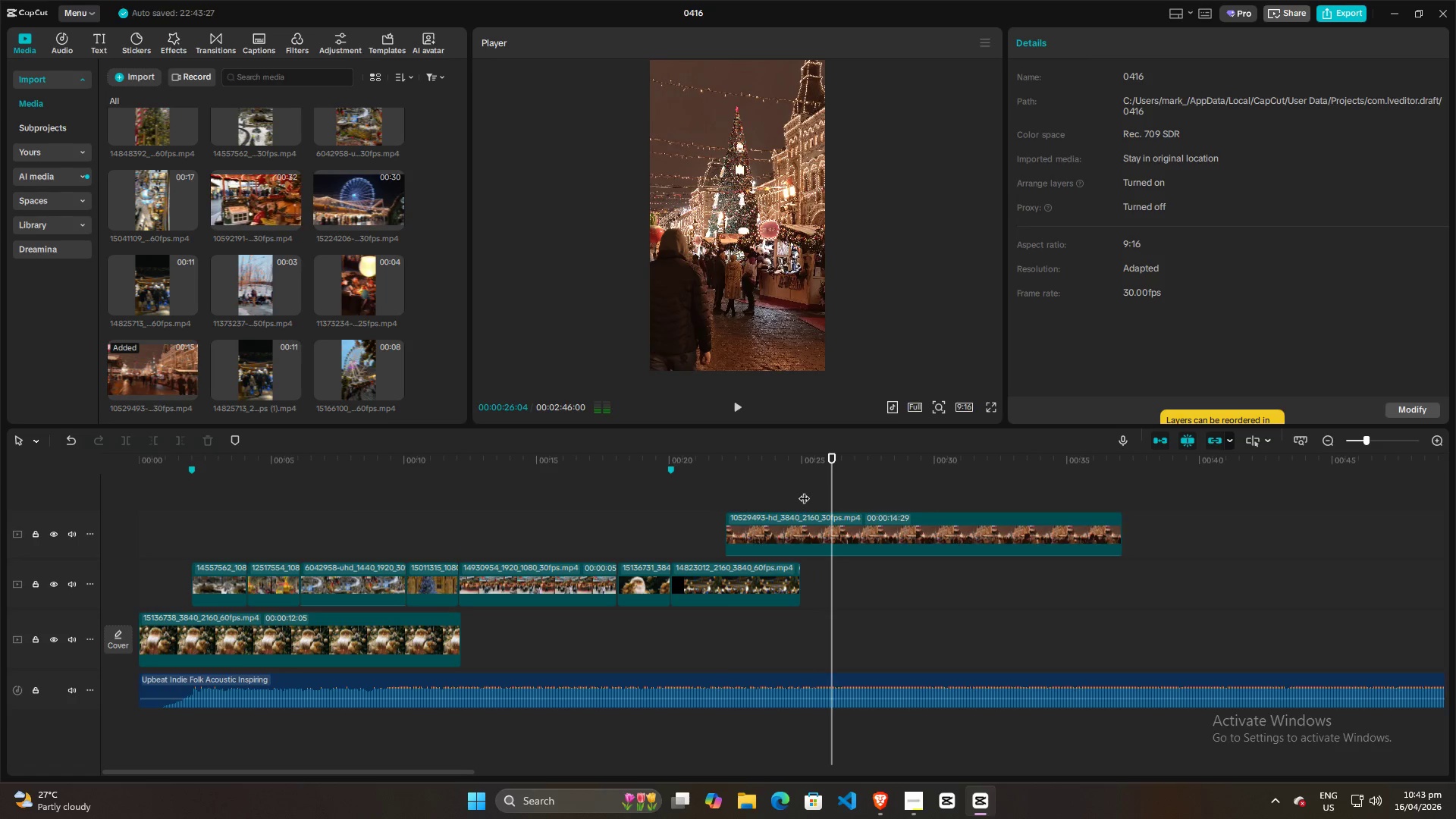 
left_click([804, 491])
 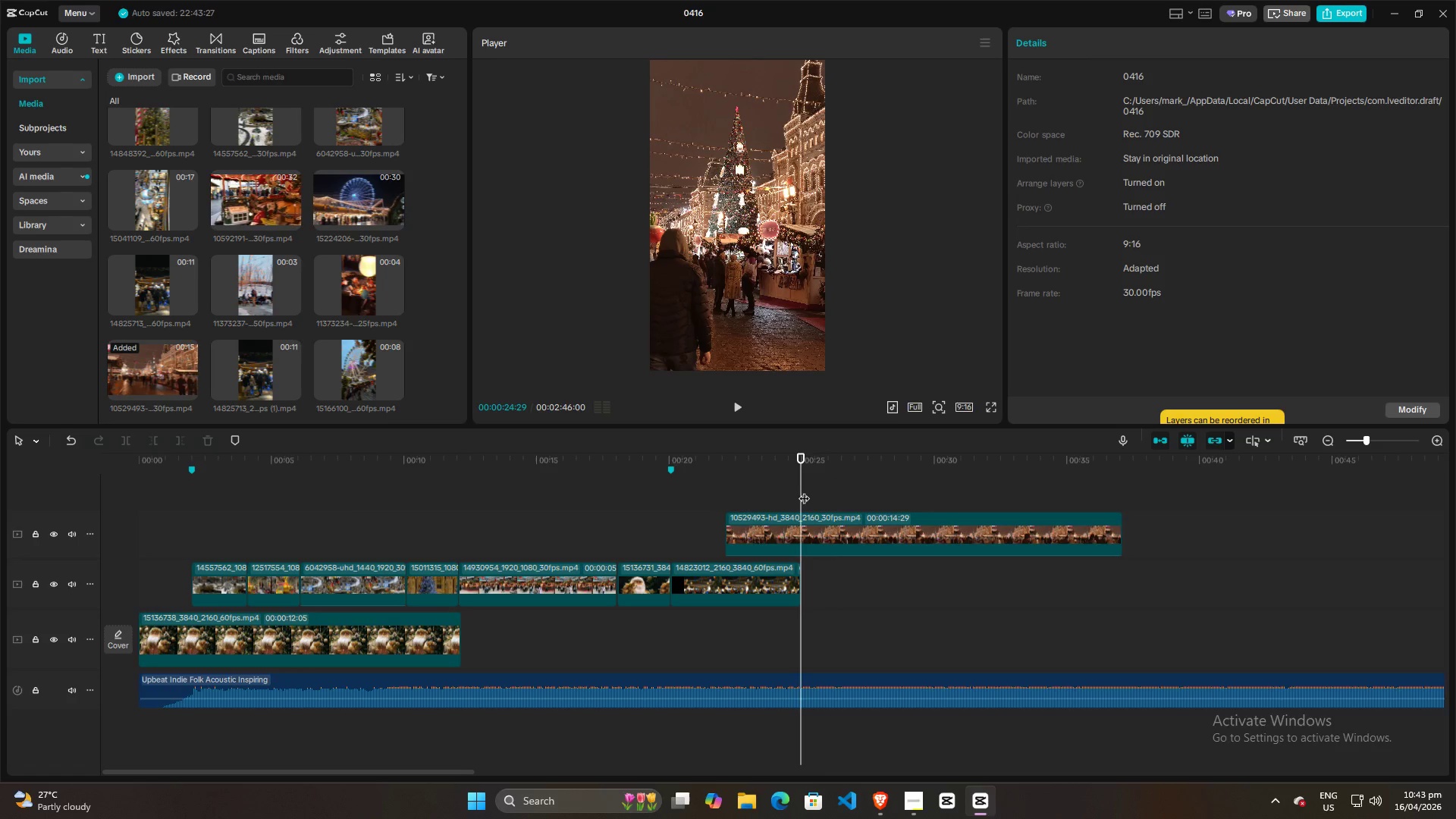 
key(Space)
 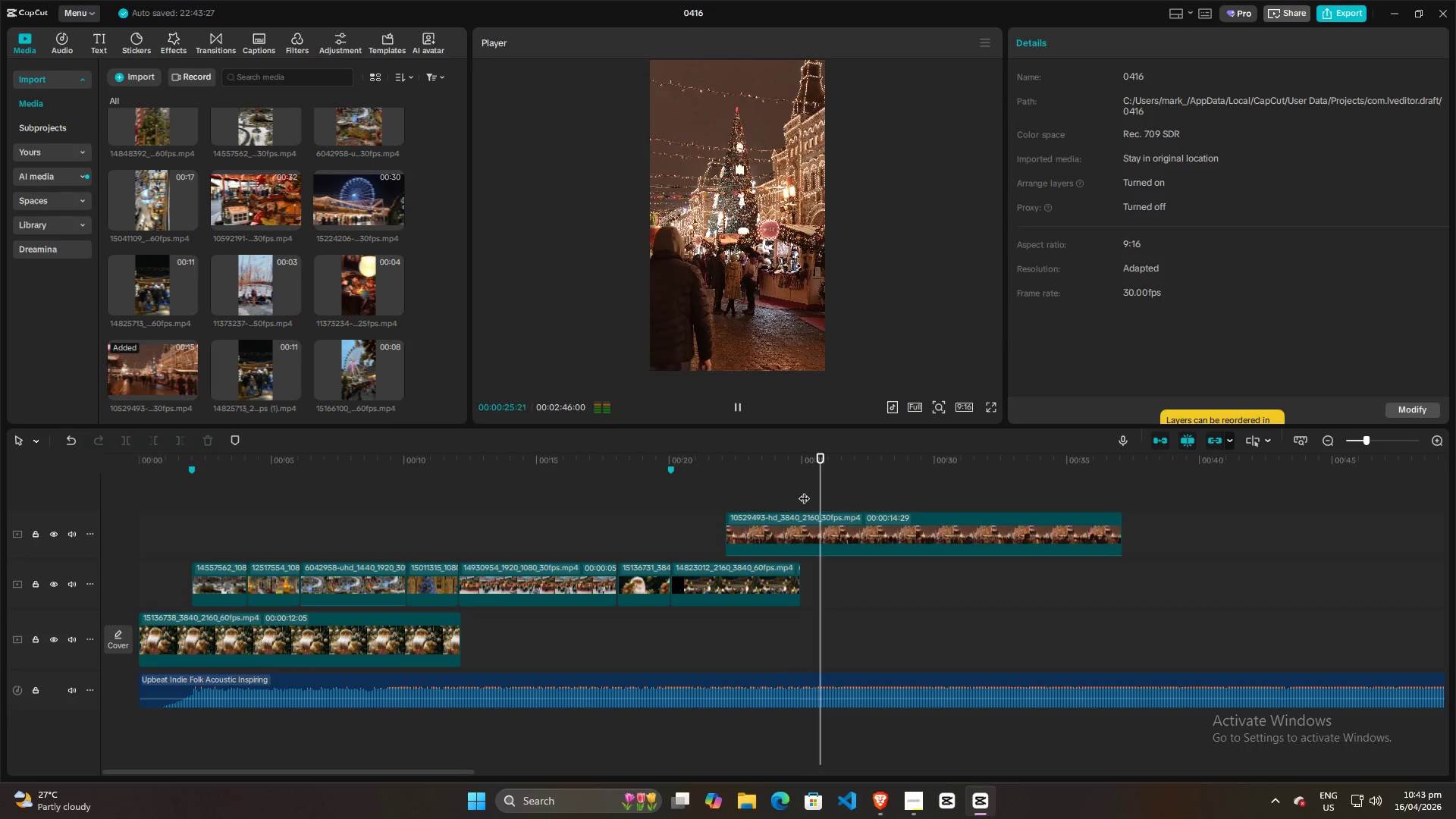 
key(Space)
 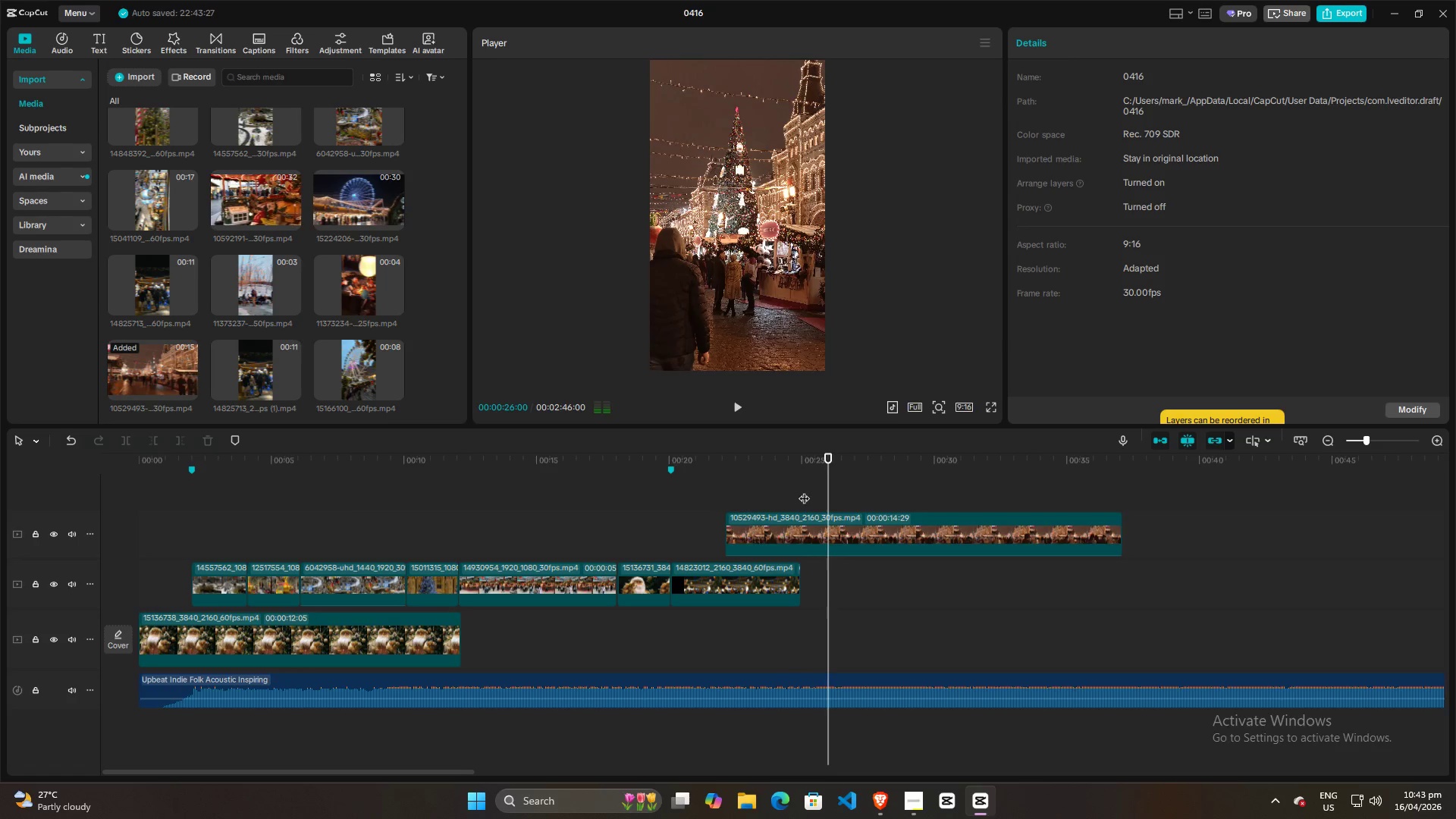 
key(Space)
 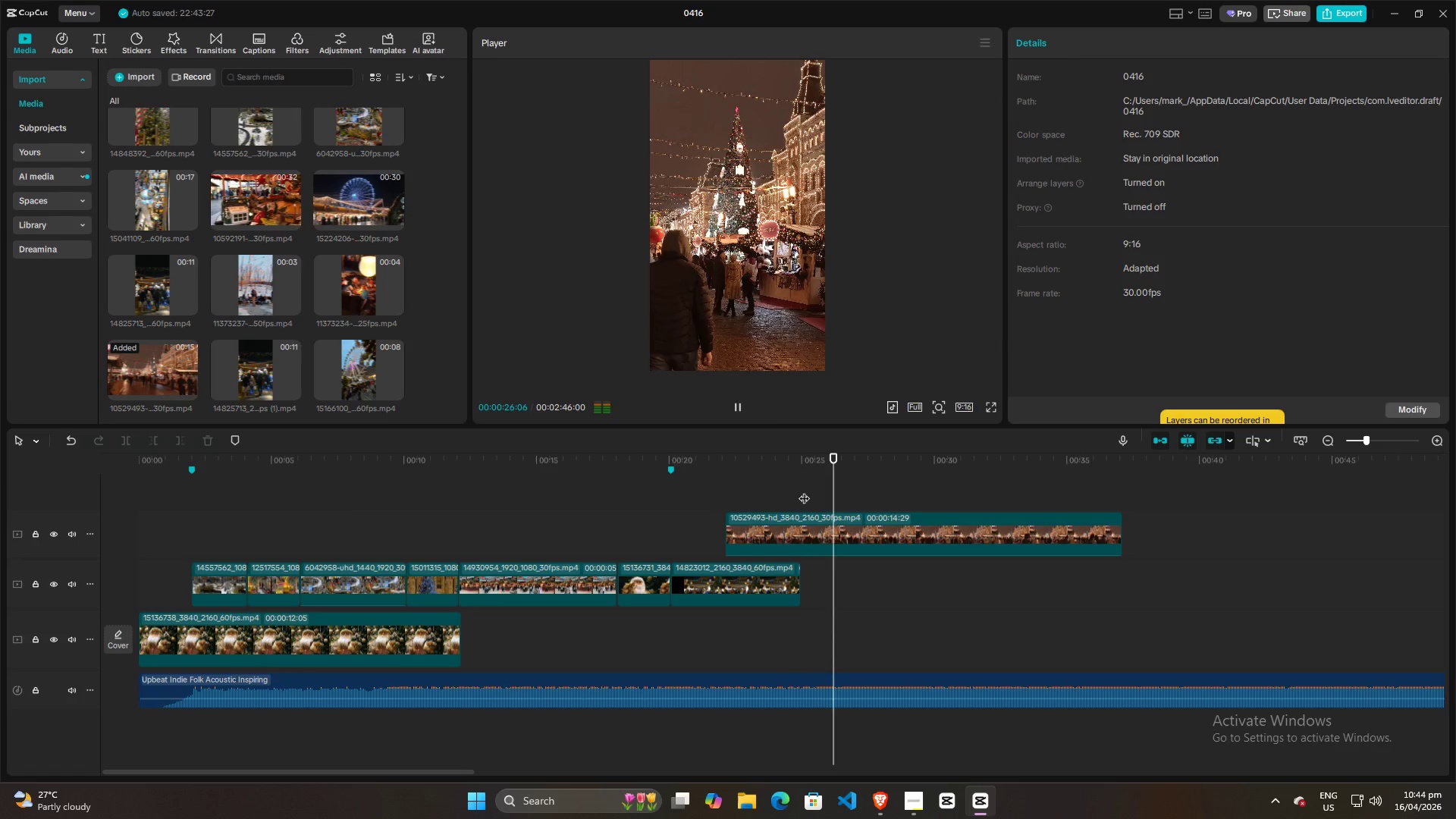 
key(Space)
 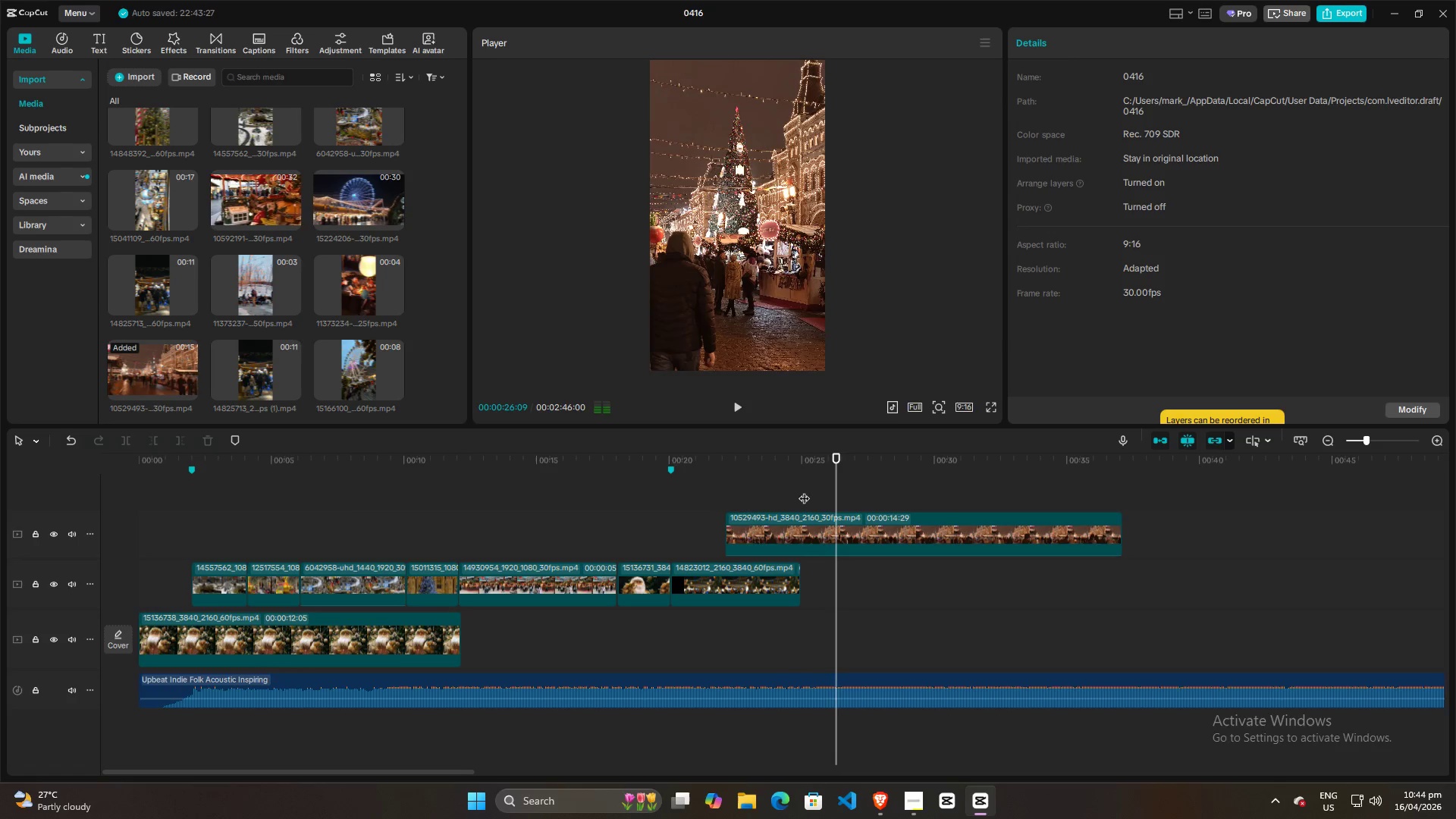 
left_click([804, 491])
 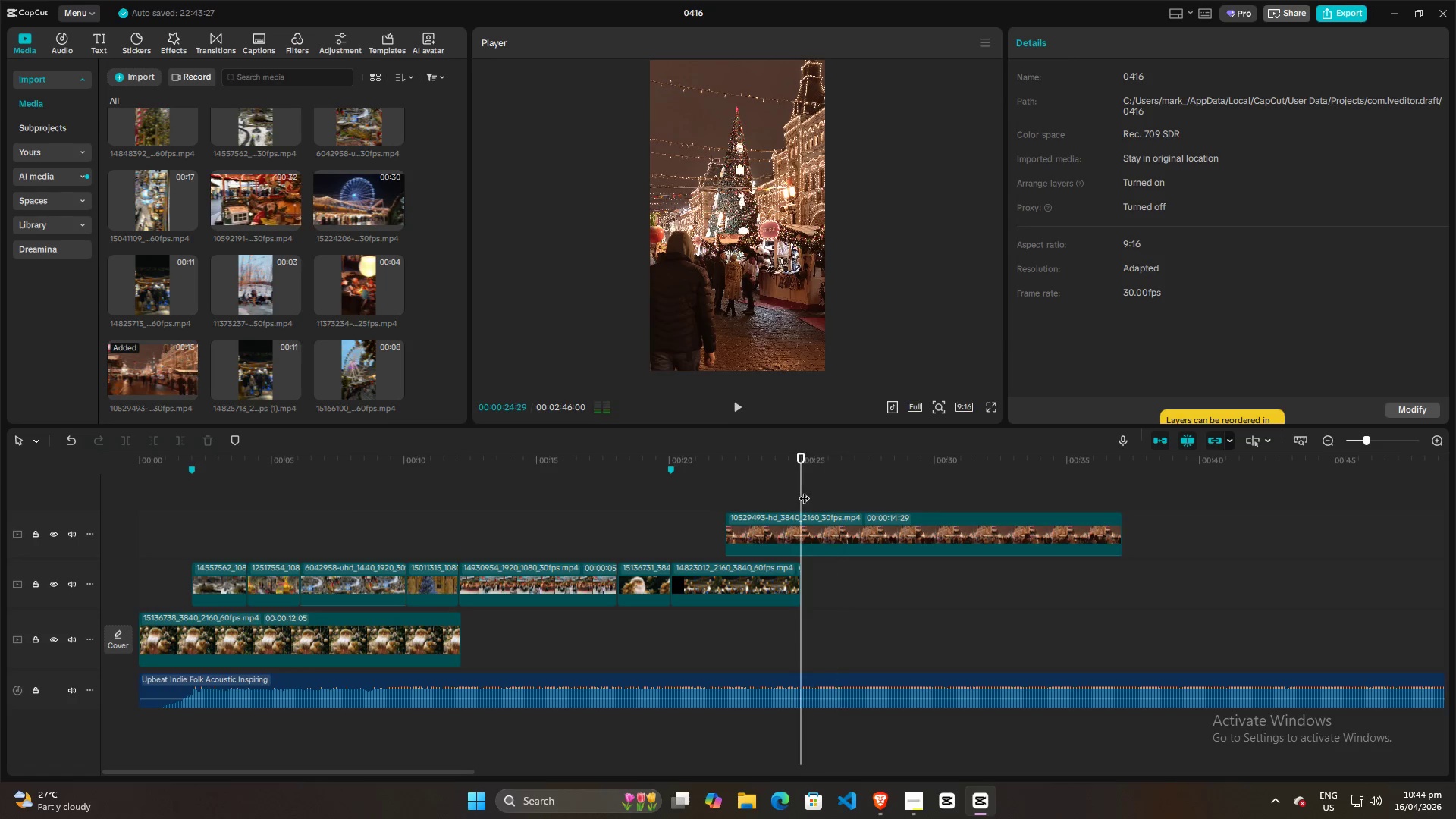 
key(Space)
 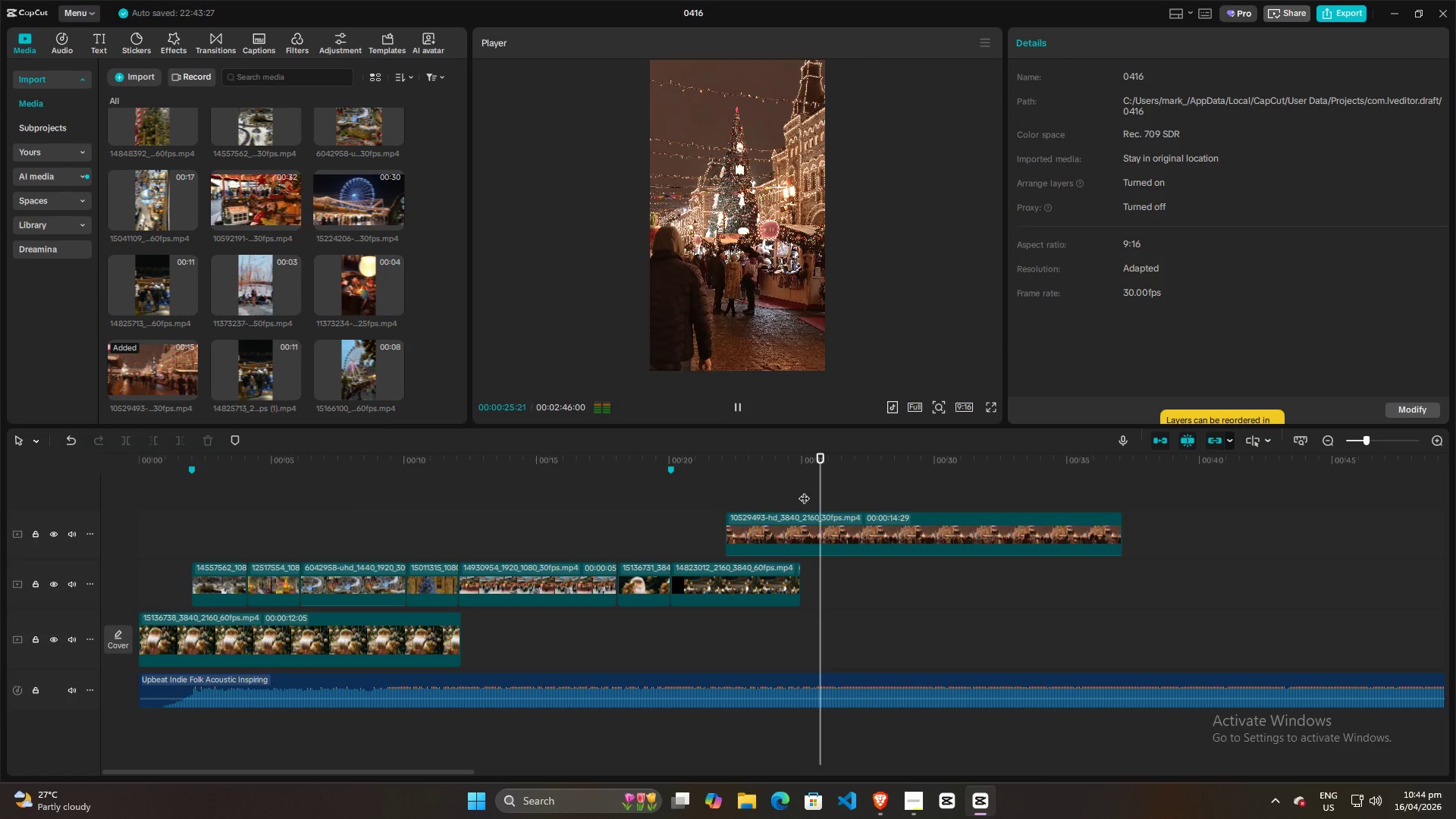 
key(Space)
 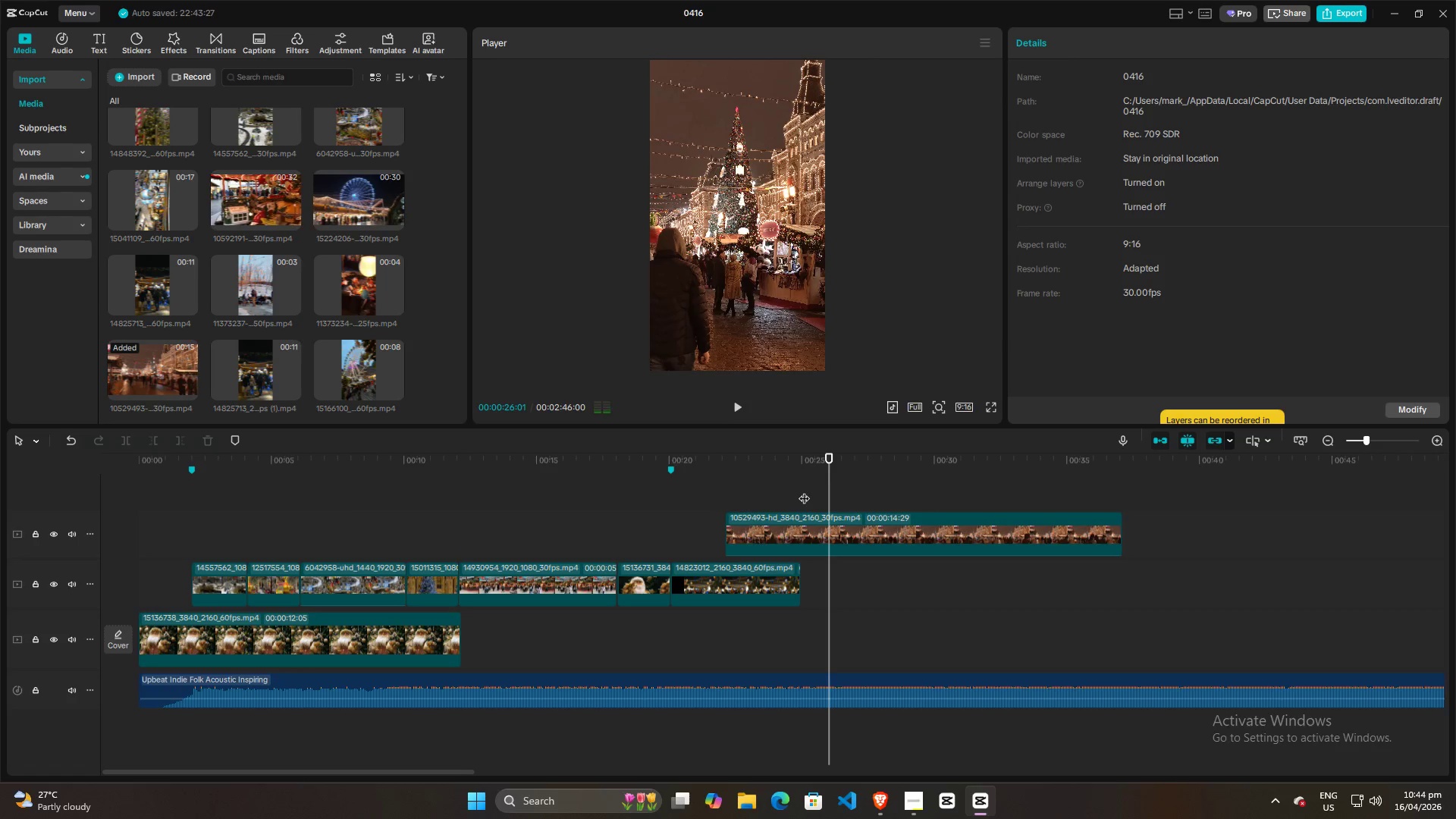 
left_click([804, 491])
 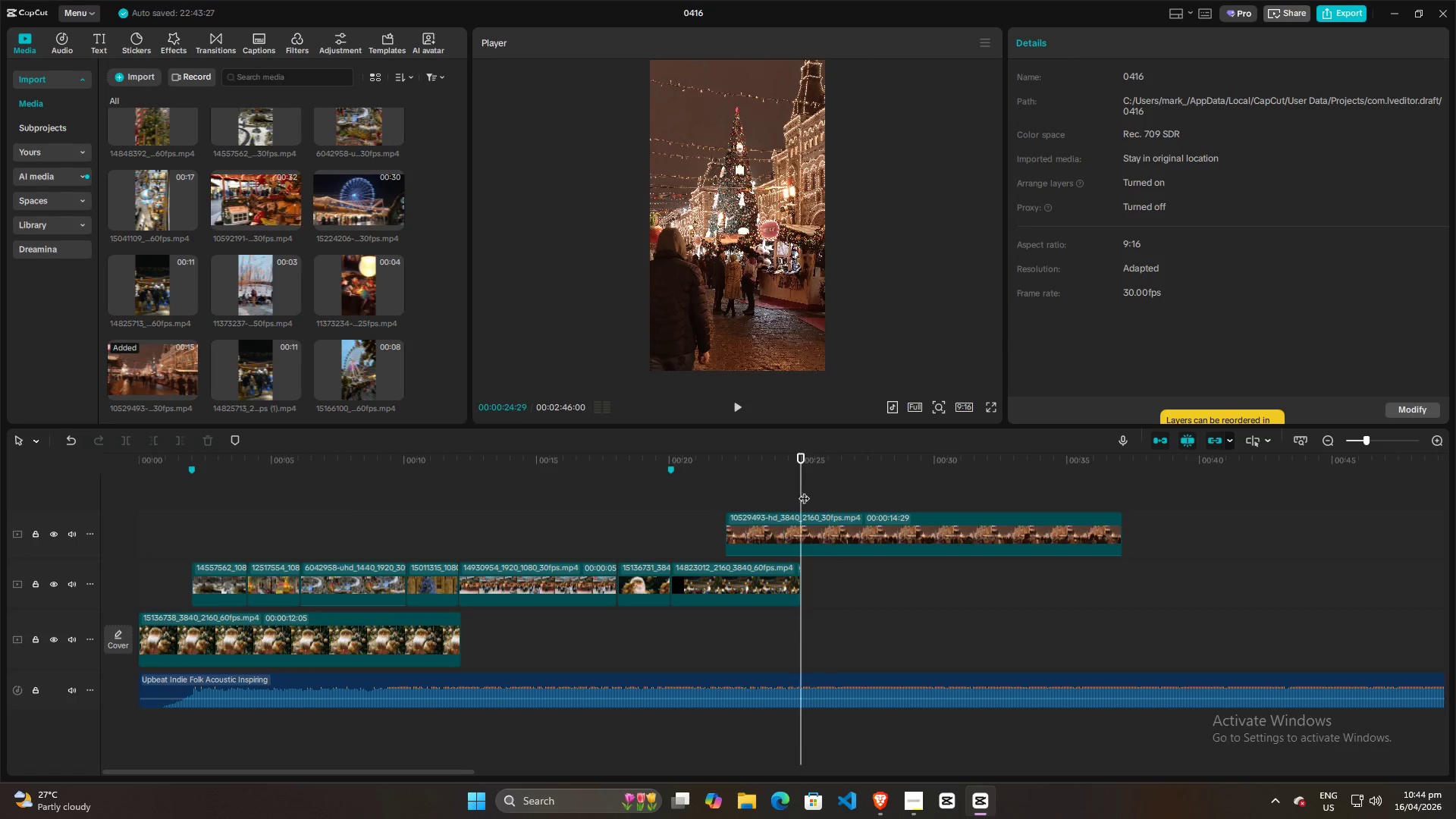 
key(Space)
 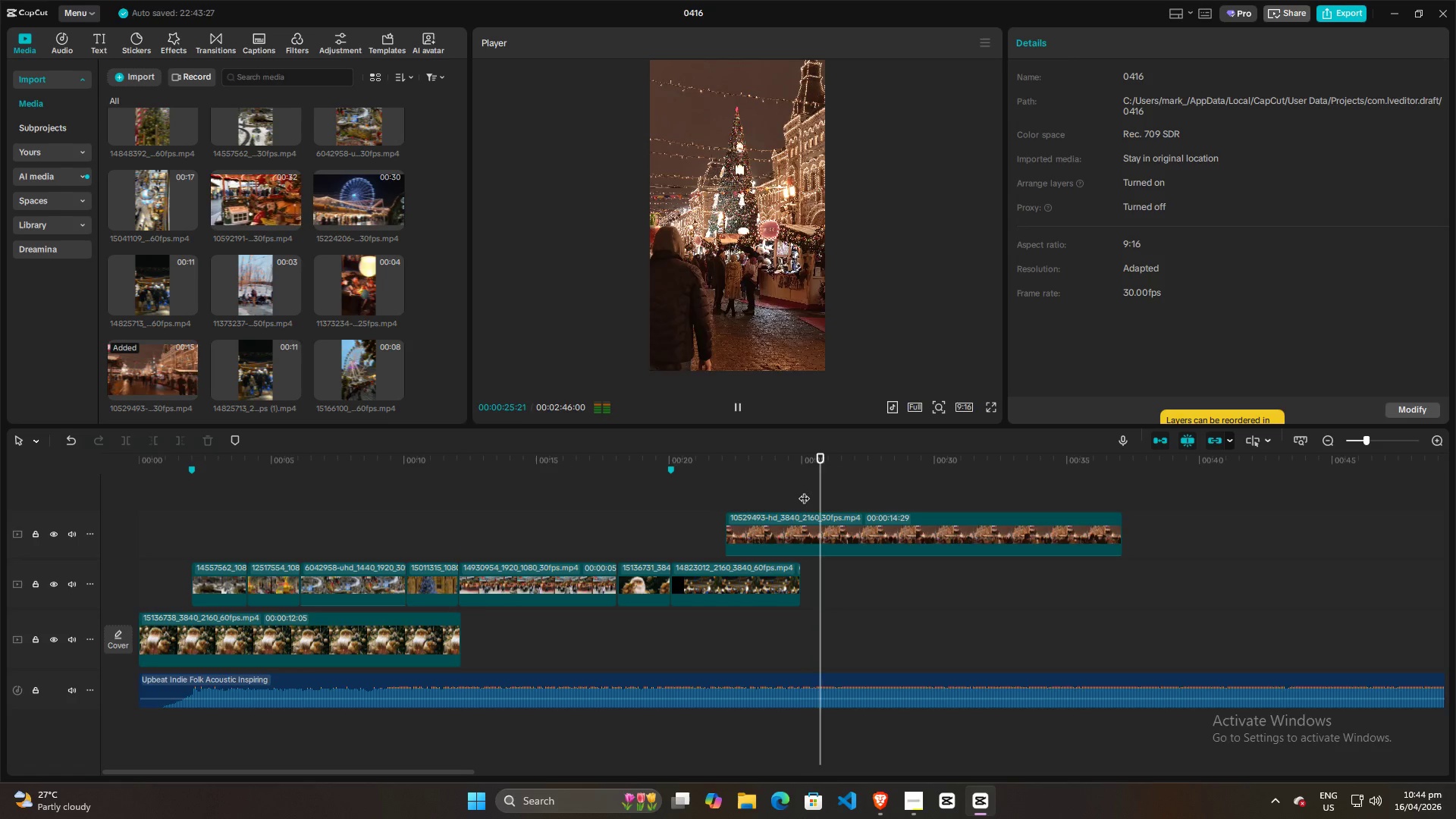 
key(Space)
 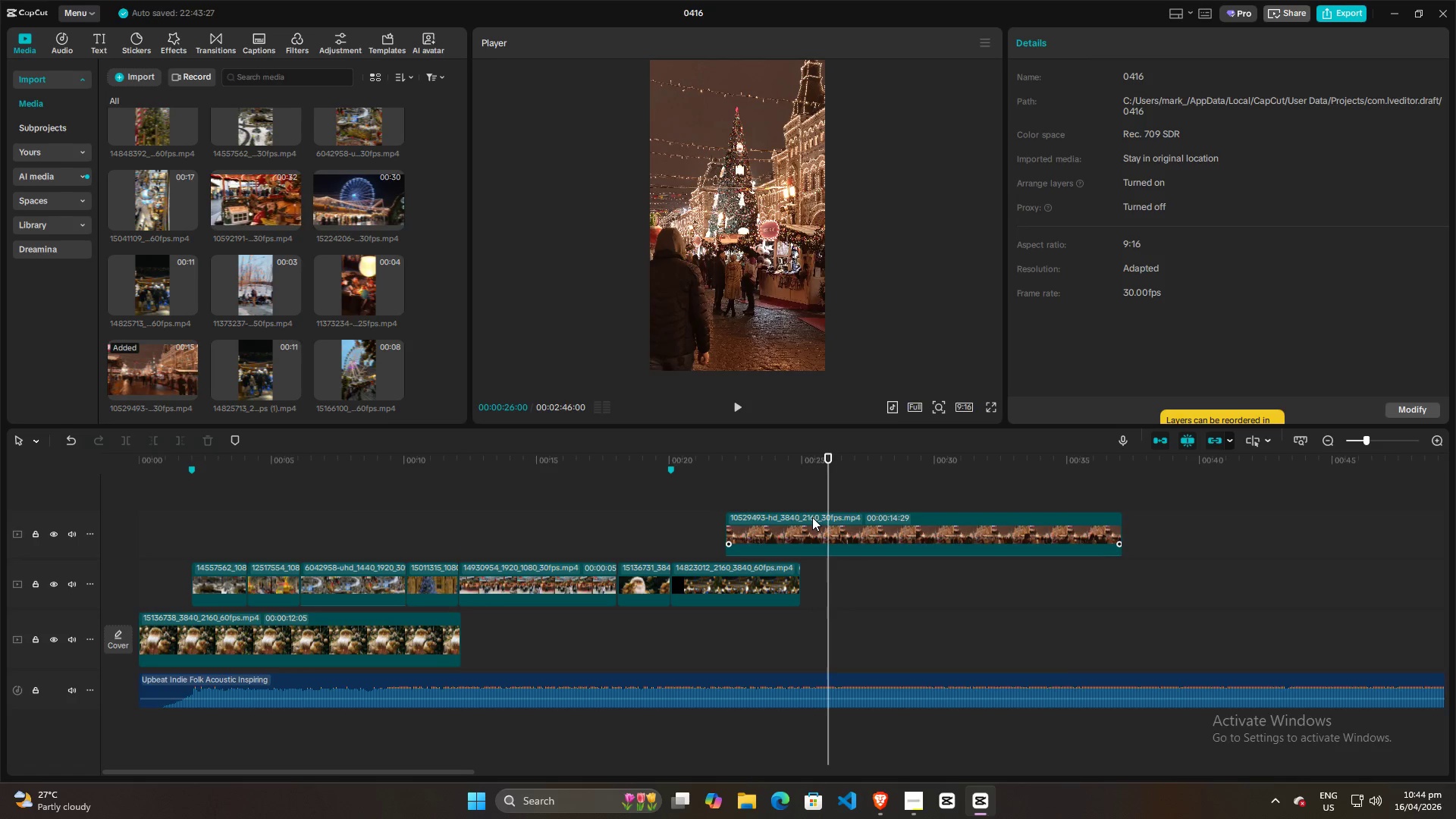 
key(M)
 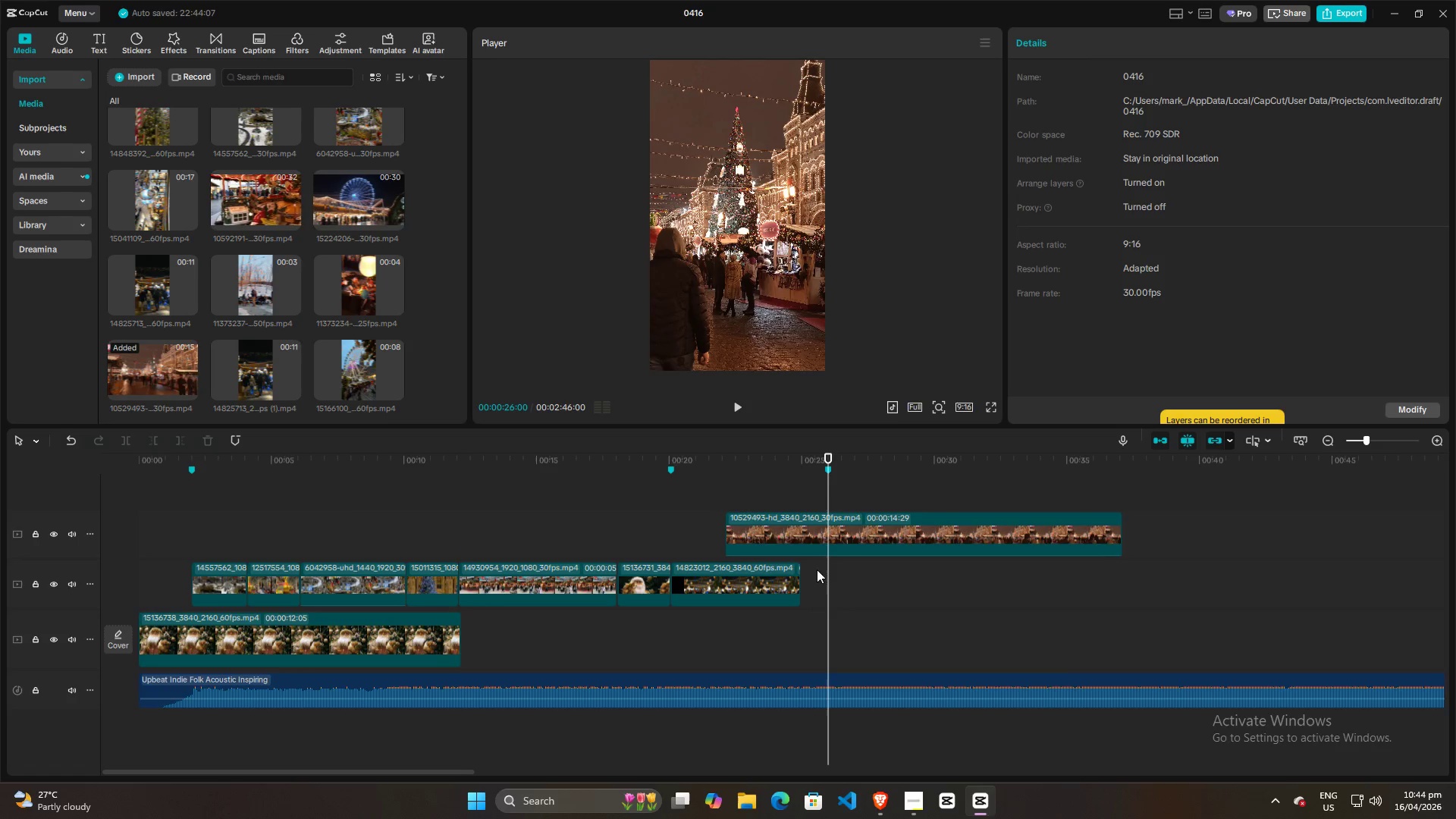 
scroll: coordinate [821, 602], scroll_direction: up, amount: 1.0
 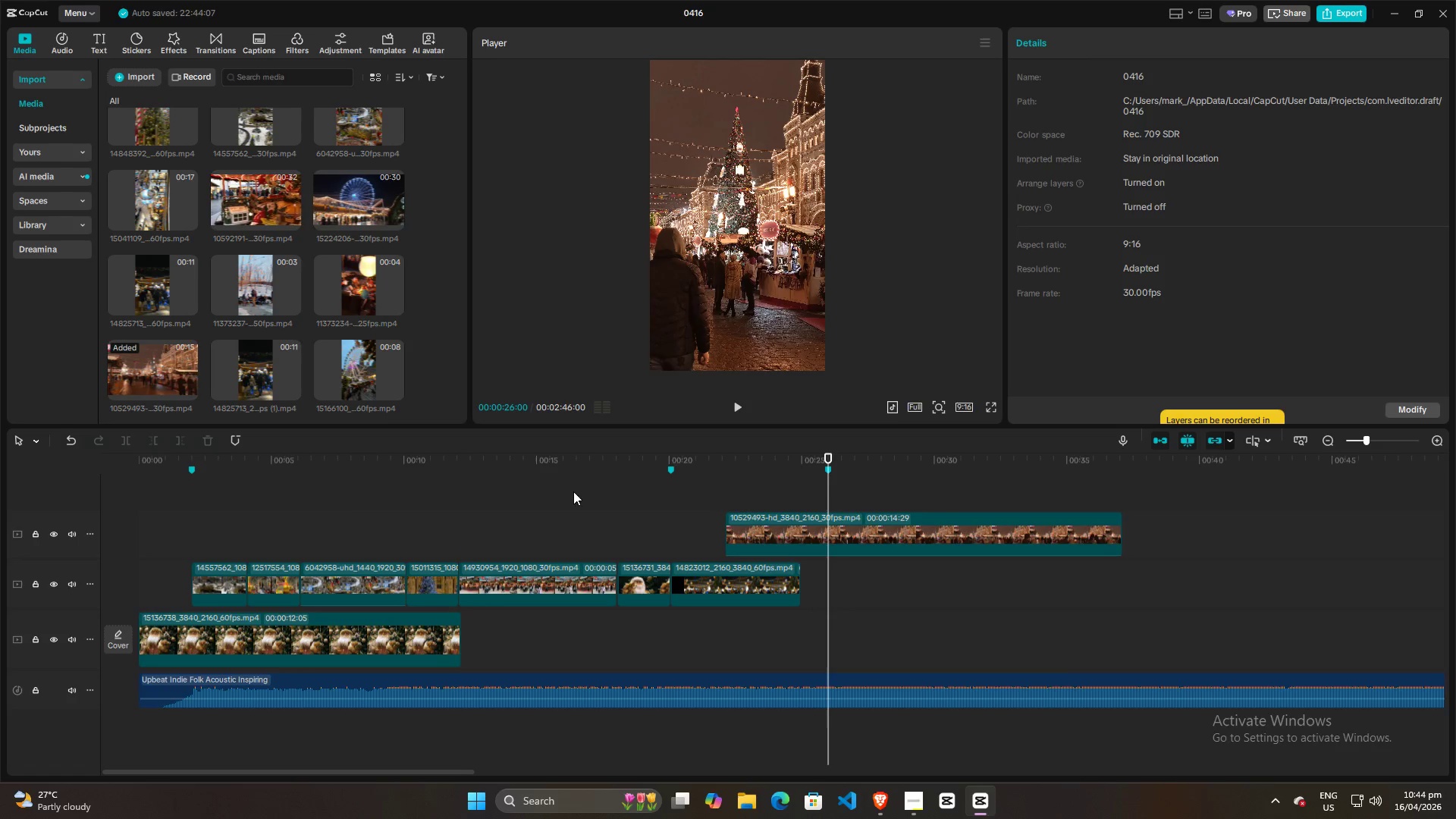 
scroll: coordinate [295, 324], scroll_direction: down, amount: 3.0
 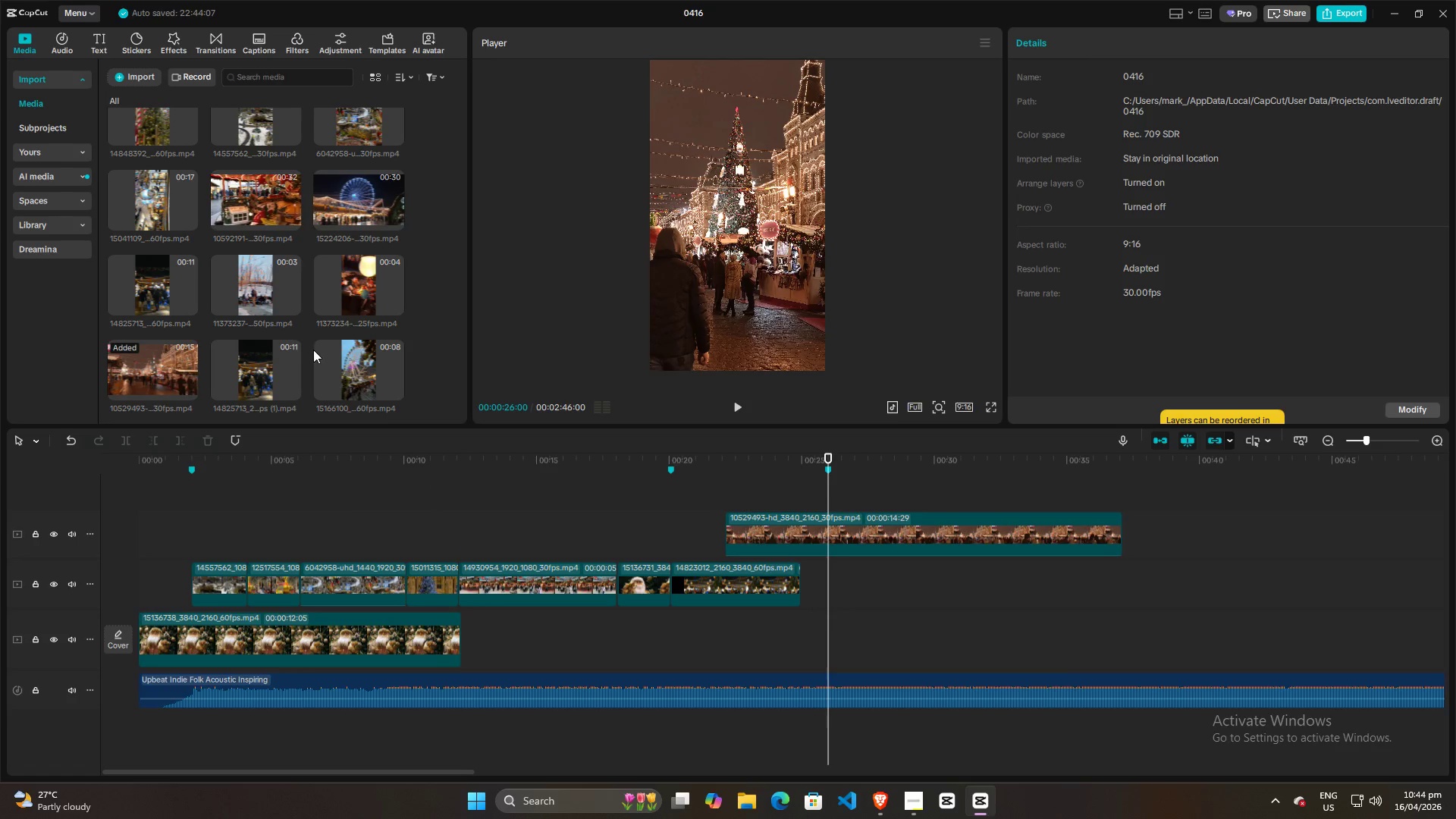 
scroll: coordinate [313, 350], scroll_direction: up, amount: 3.0
 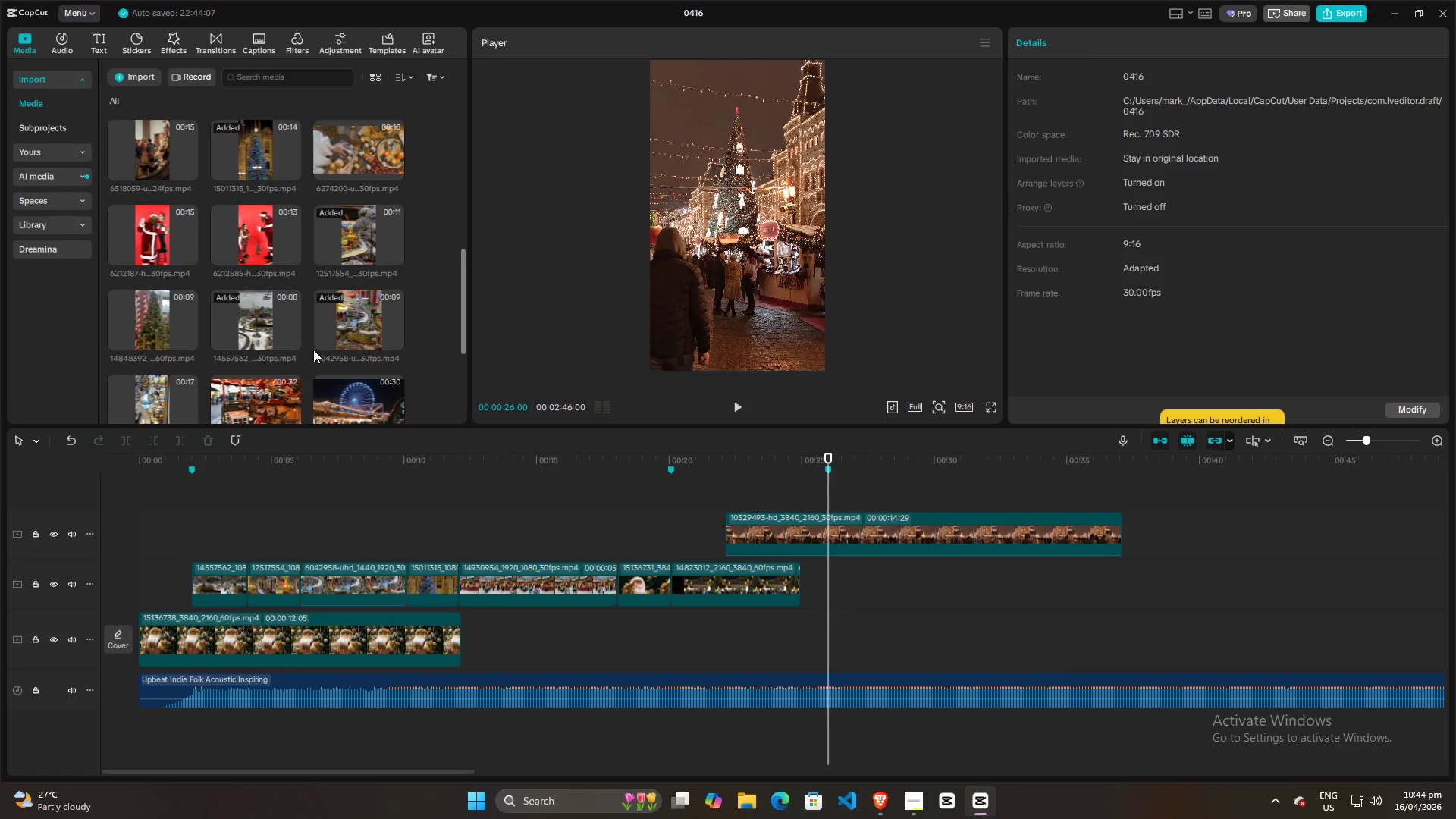 
scroll: coordinate [313, 350], scroll_direction: down, amount: 1.0
 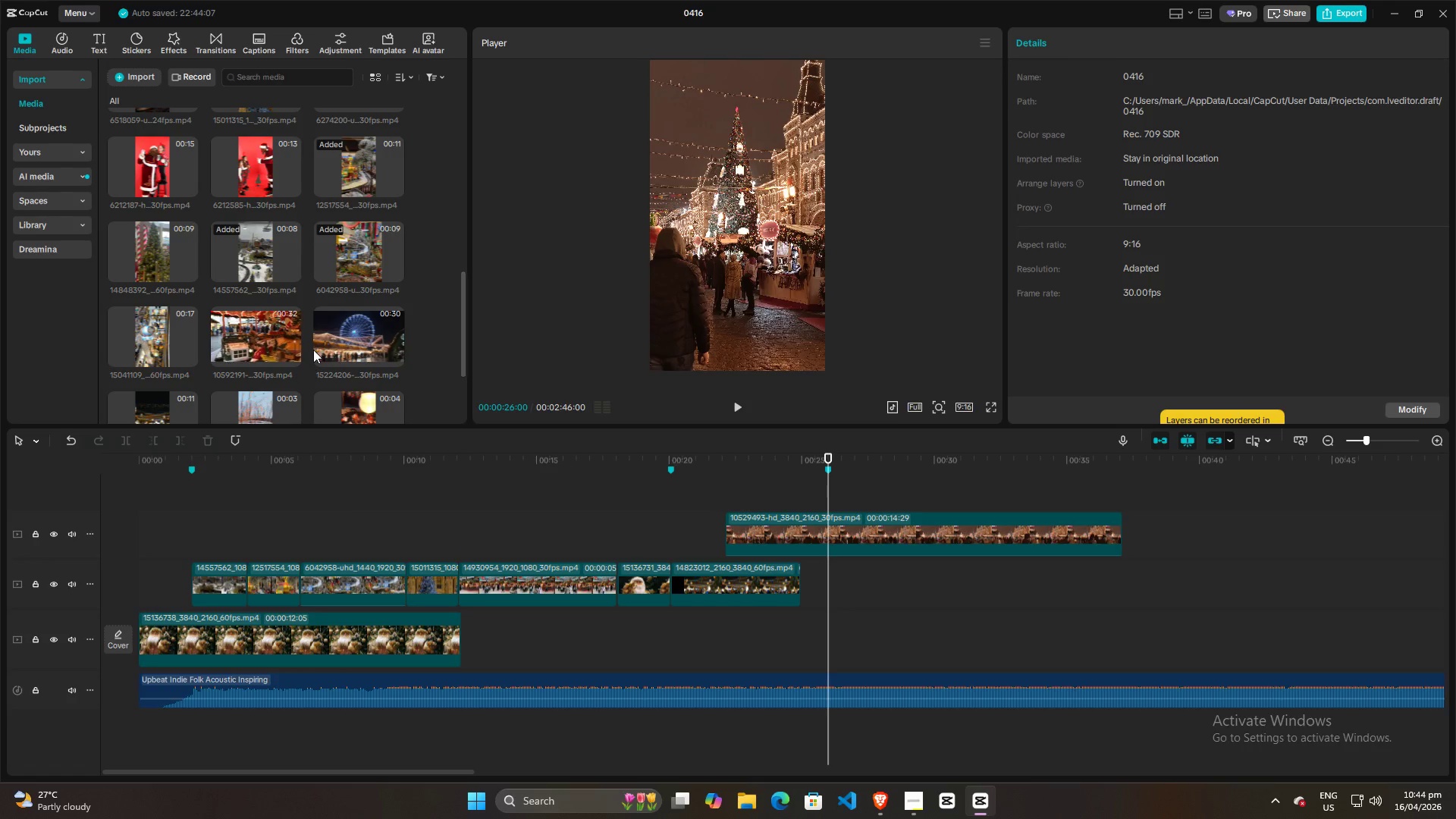 
scroll: coordinate [267, 283], scroll_direction: up, amount: 9.0
 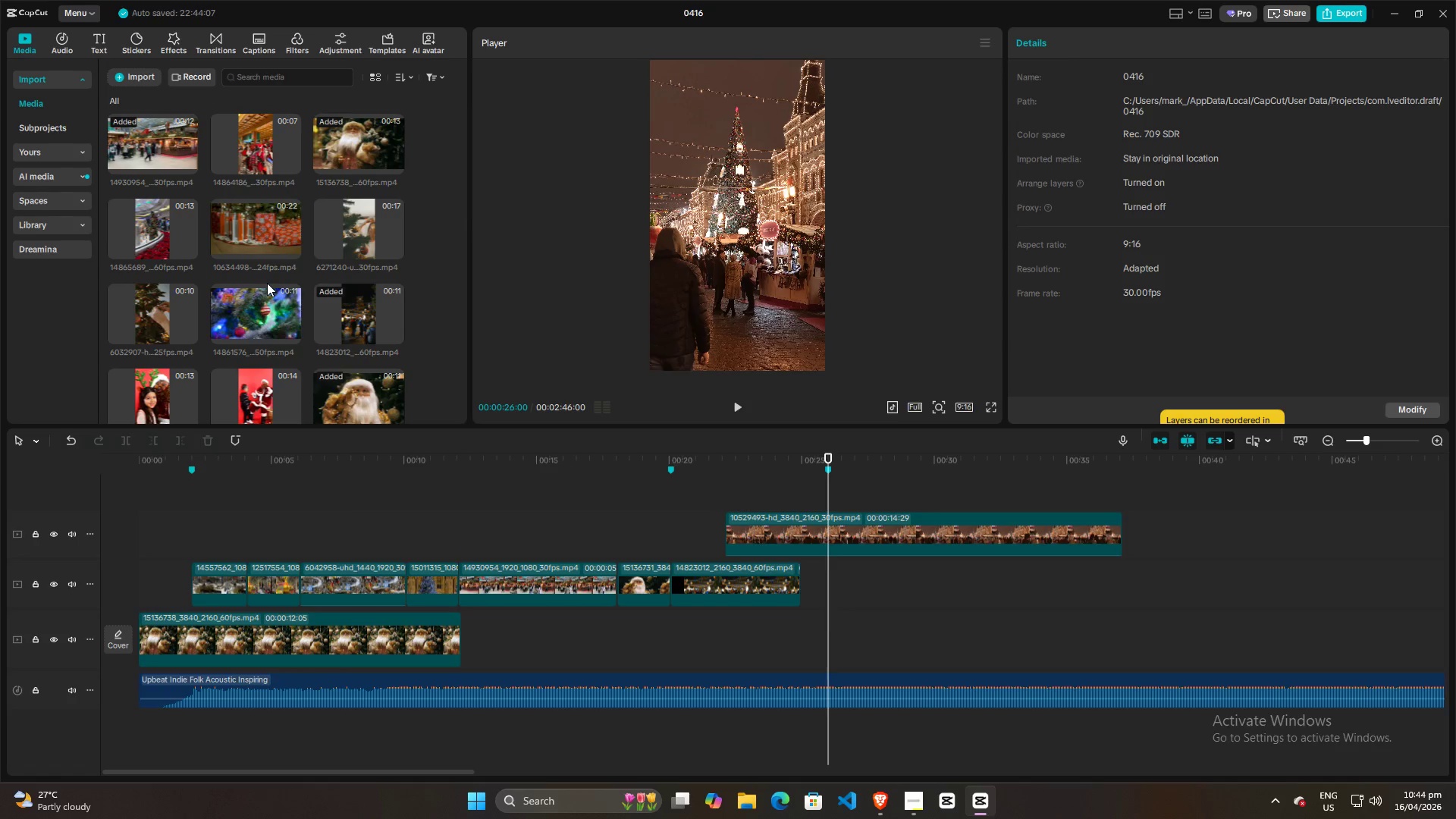 
scroll: coordinate [337, 341], scroll_direction: down, amount: 8.0
 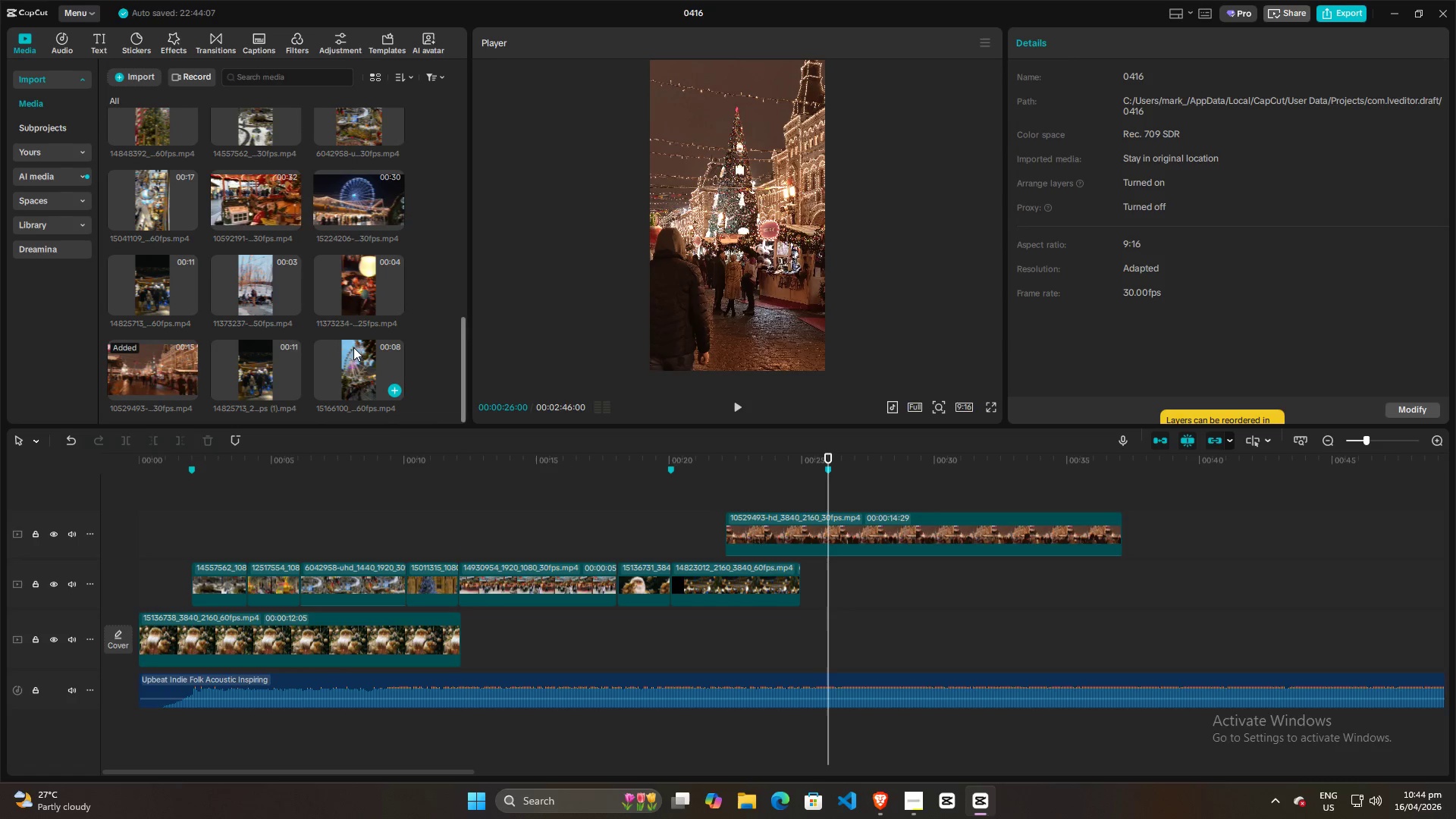 
scroll: coordinate [349, 351], scroll_direction: up, amount: 13.0
 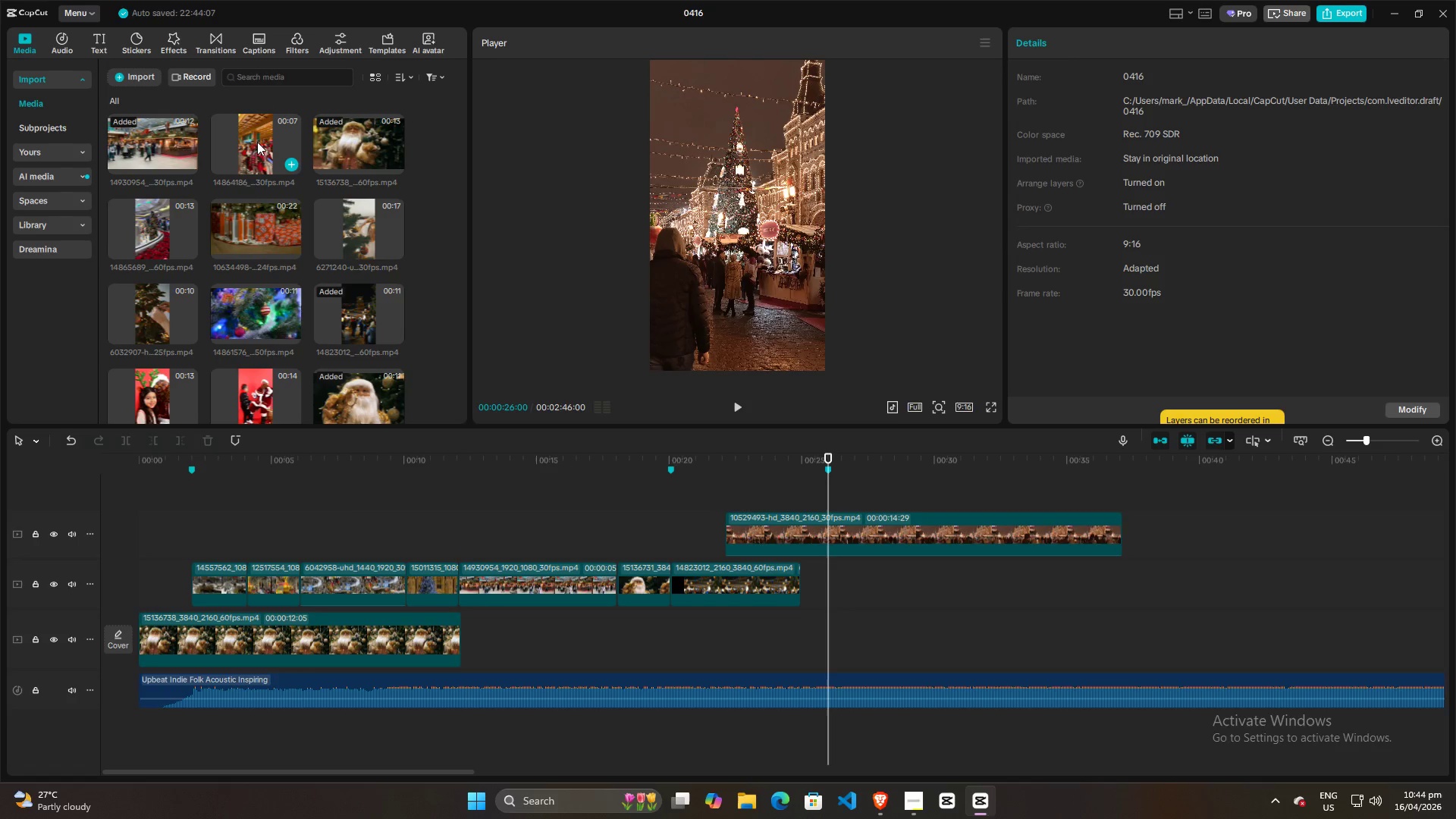 
left_click_drag(start_coordinate=[256, 140], to_coordinate=[828, 485])
 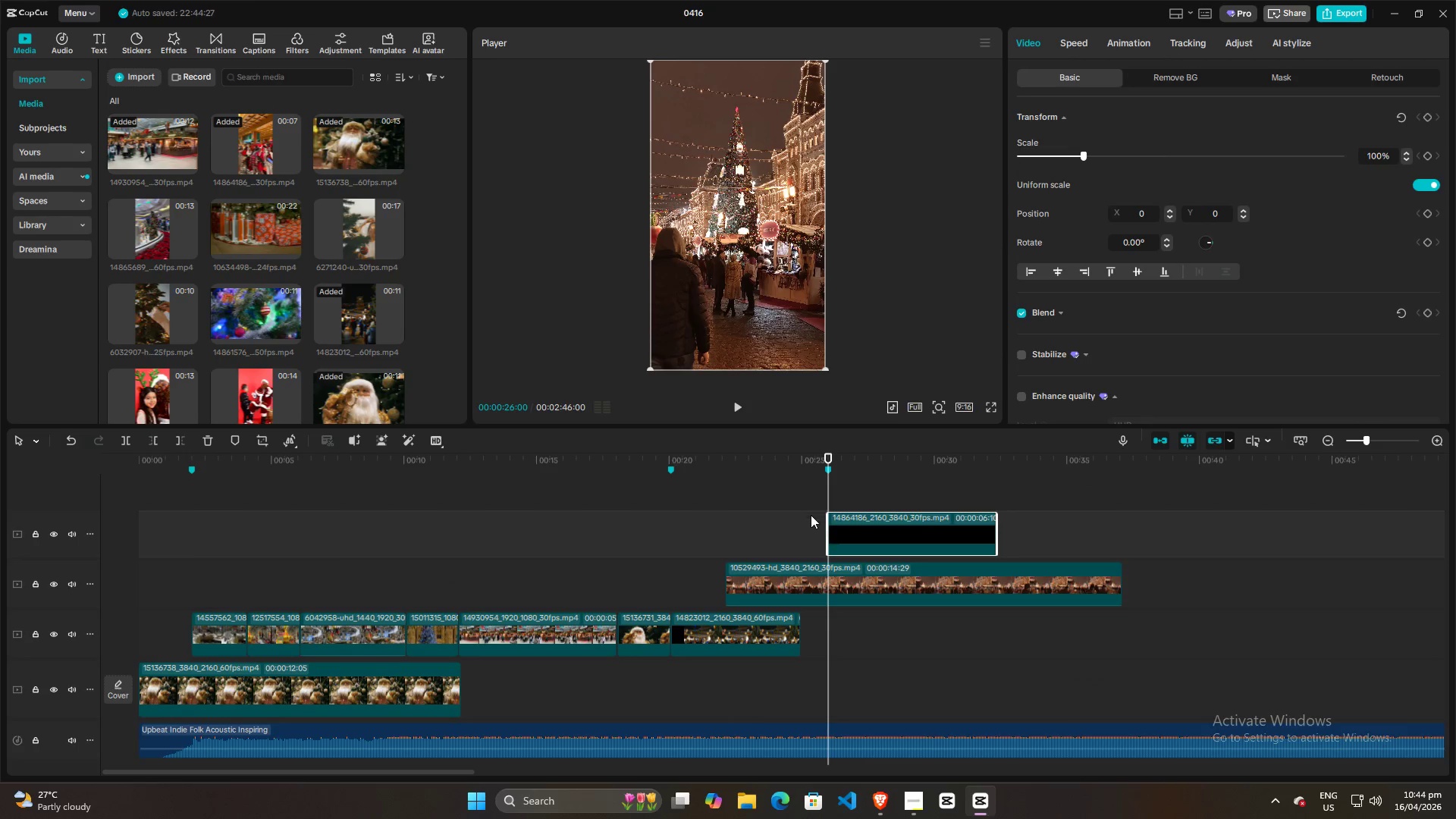 
left_click([811, 517])
 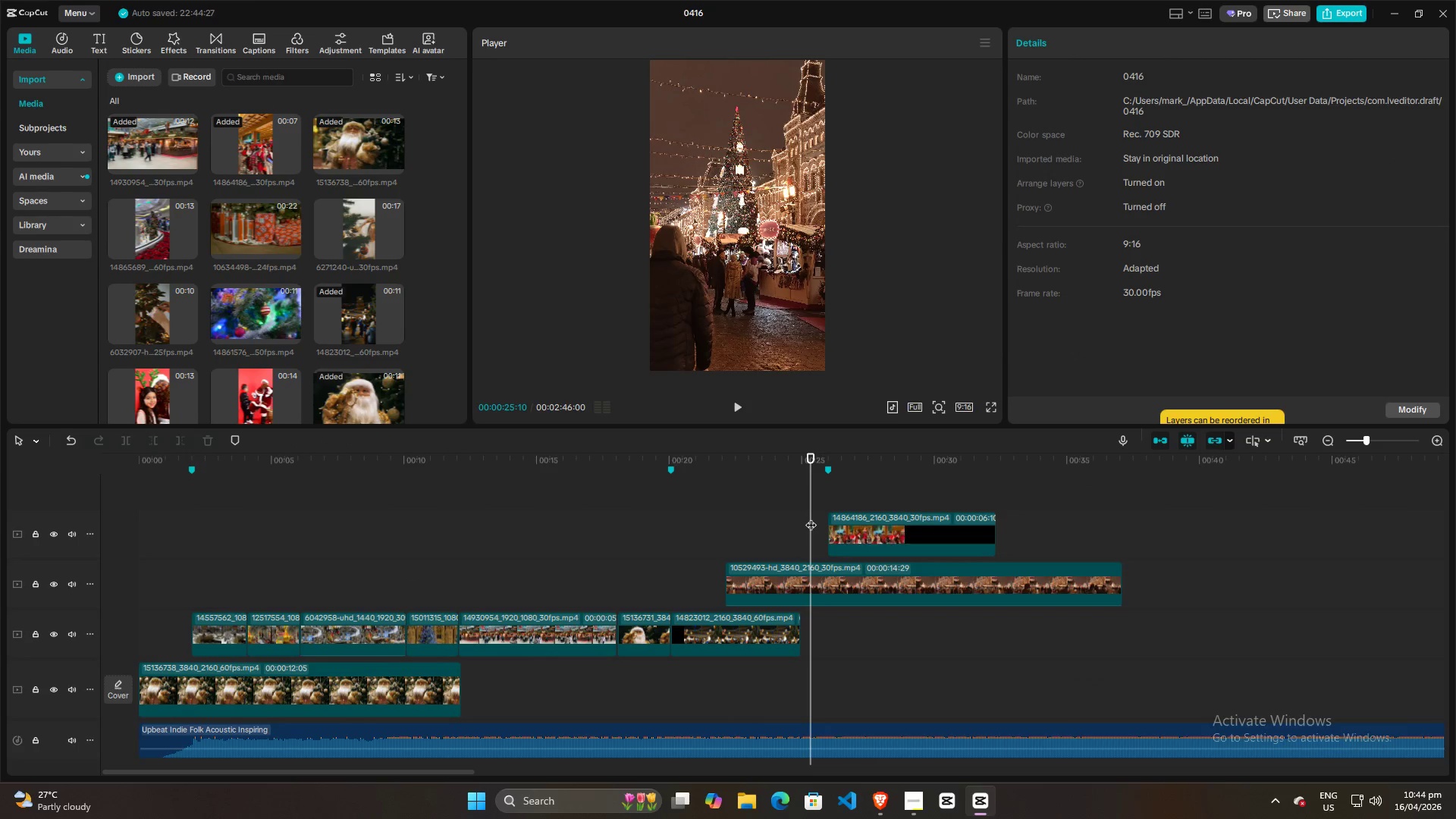 
key(Space)
 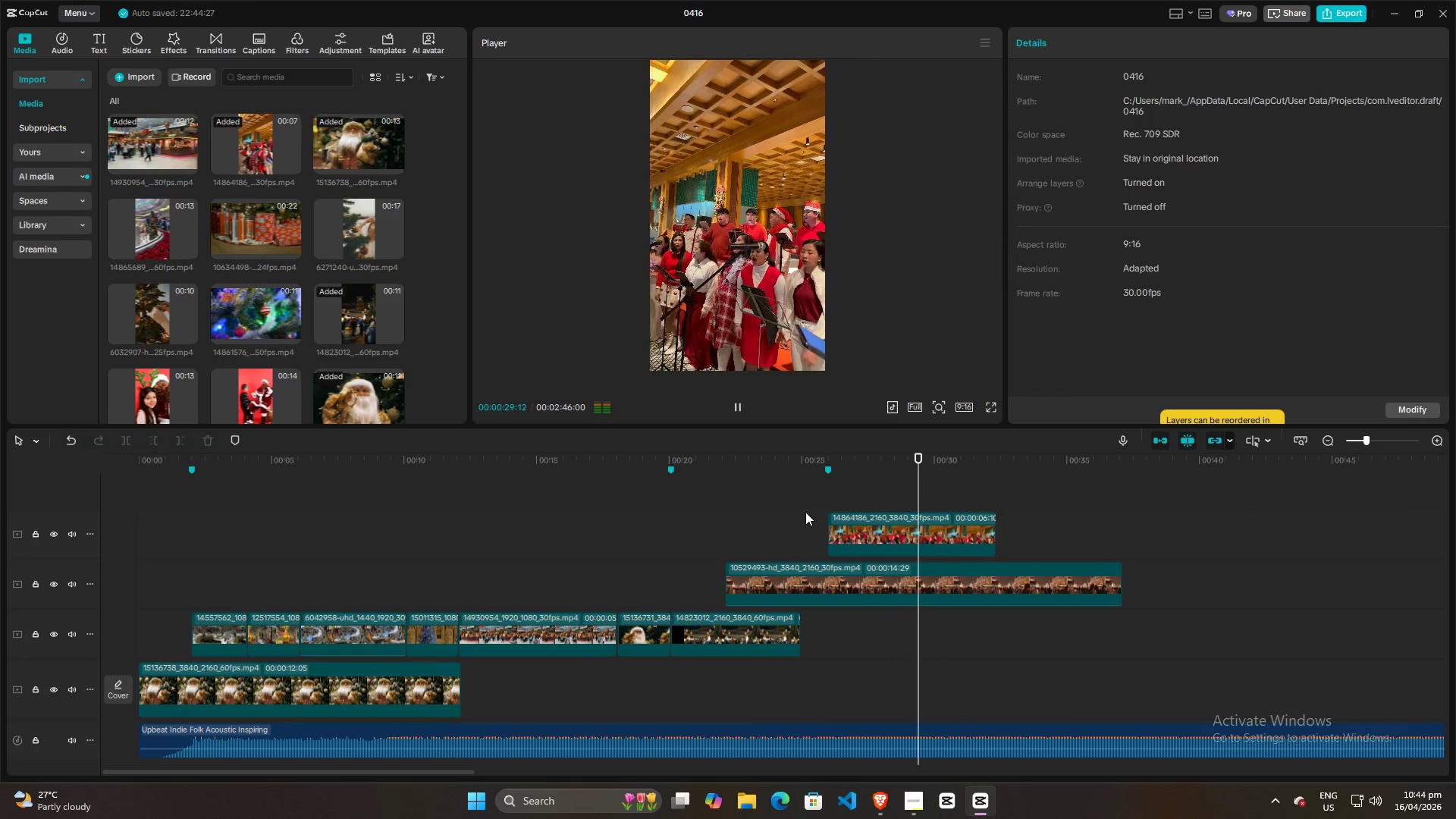 
wait(5.55)
 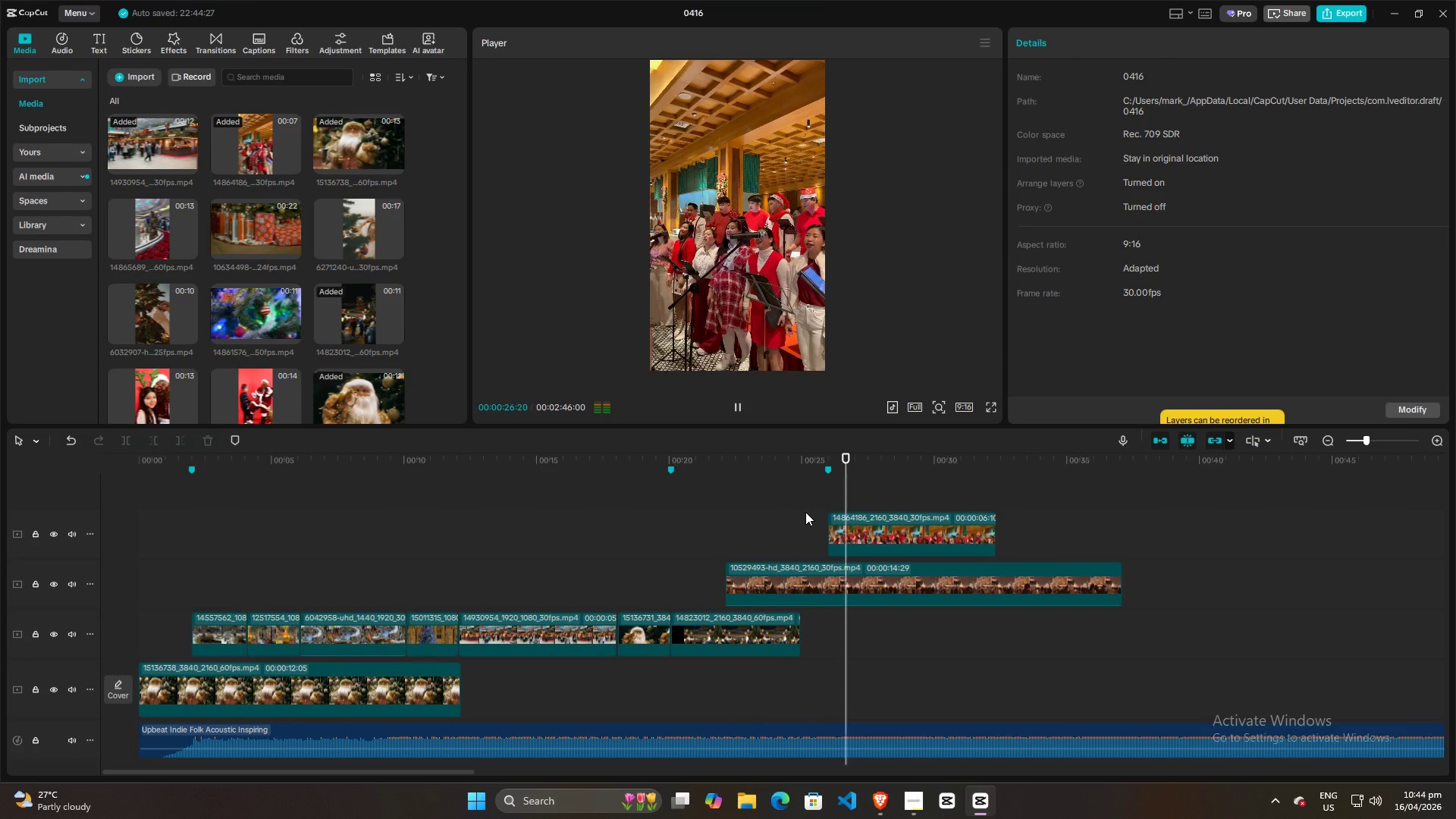 
key(Space)
 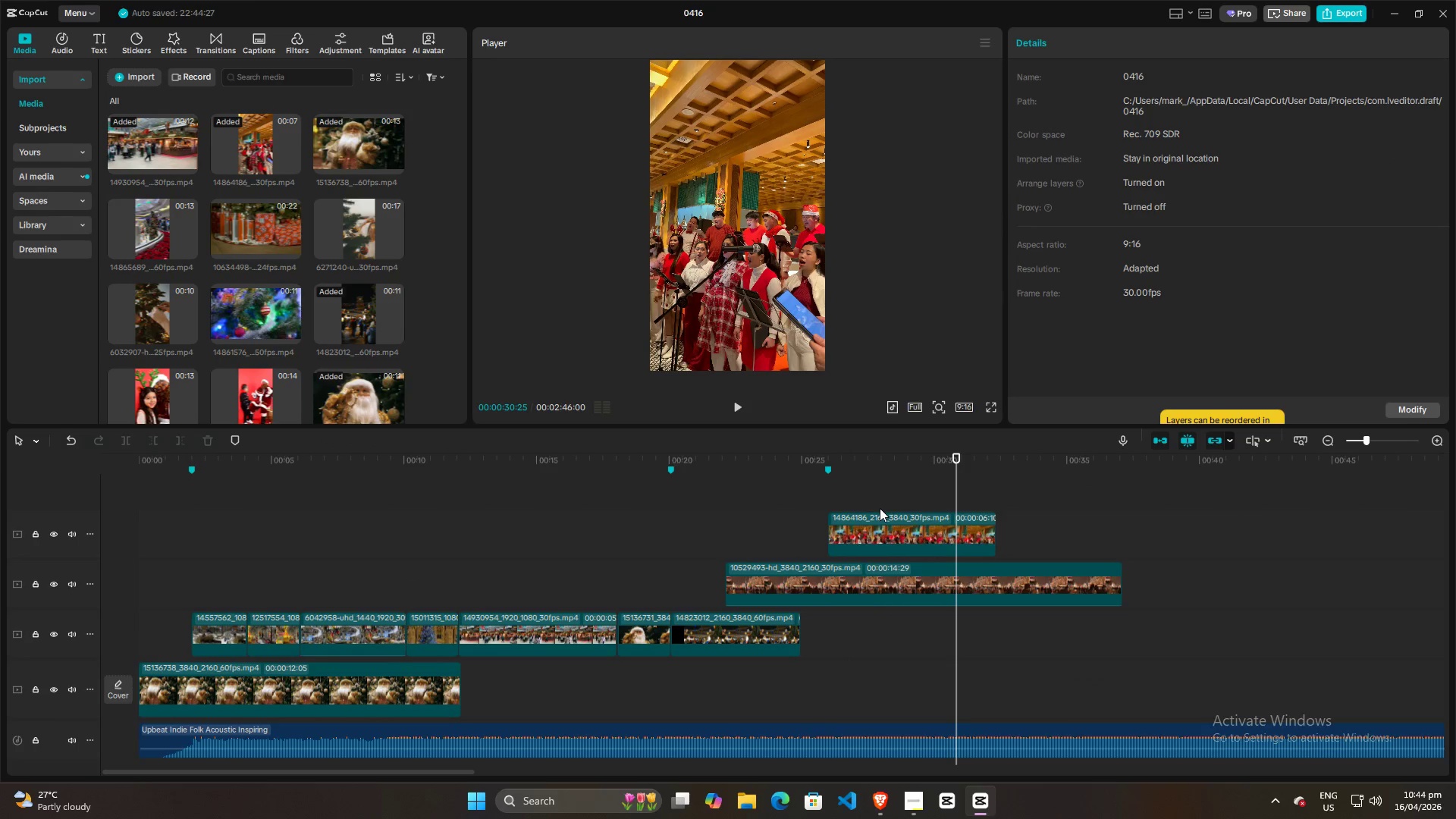 
hold_key(key=ControlLeft, duration=1.51)
 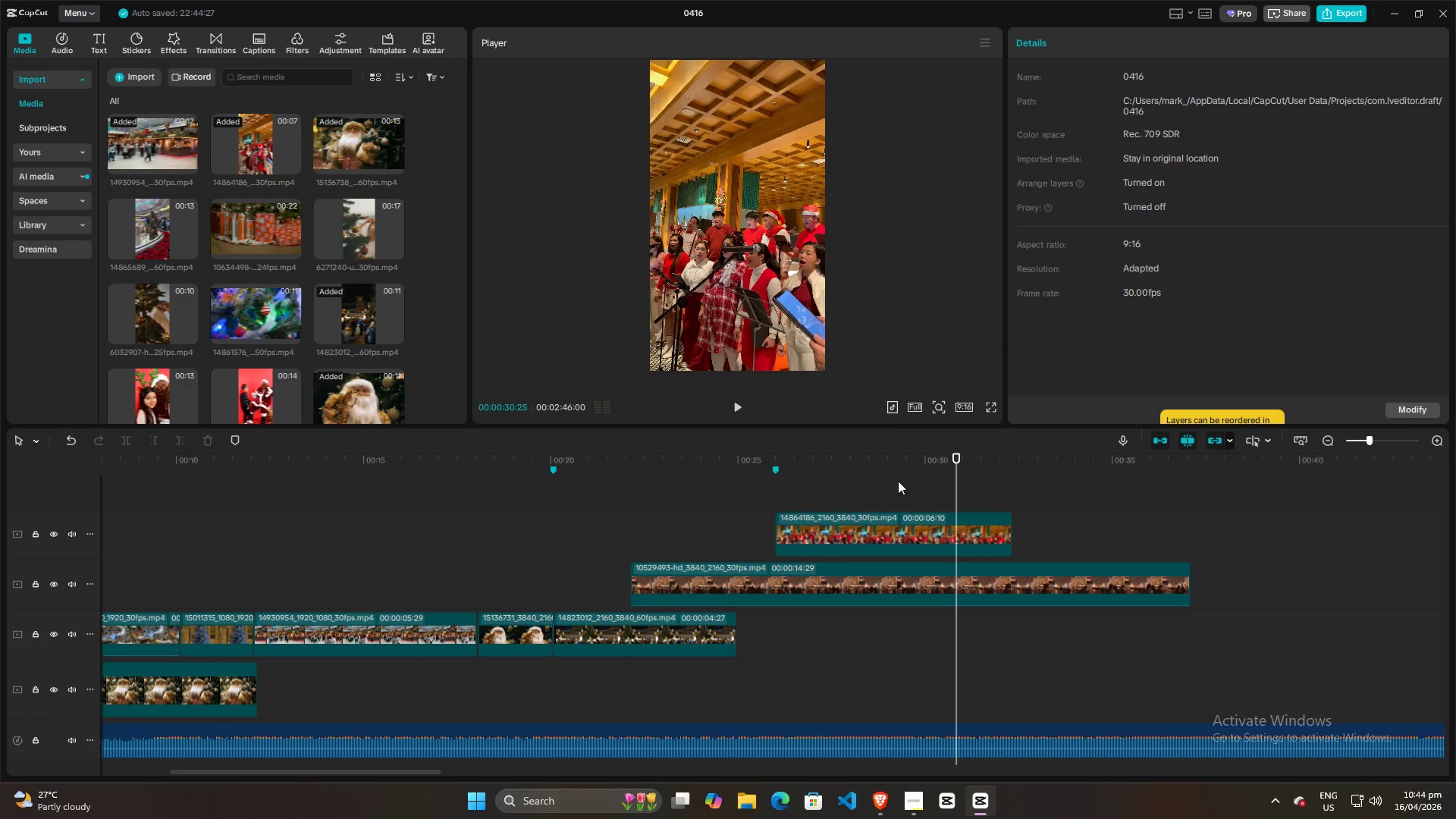 
hold_key(key=ControlLeft, duration=0.56)
 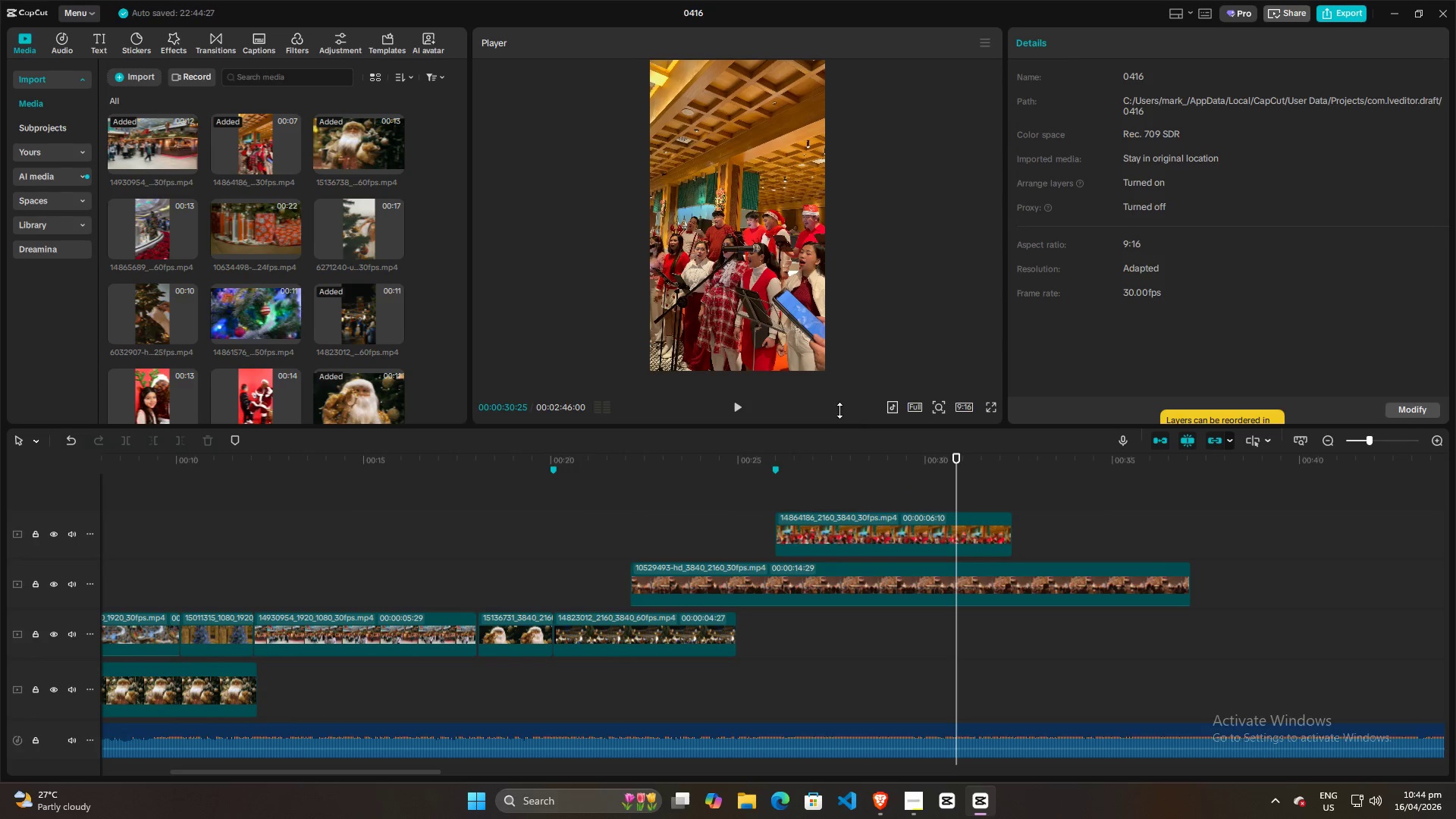 
scroll: coordinate [901, 483], scroll_direction: up, amount: 4.0
 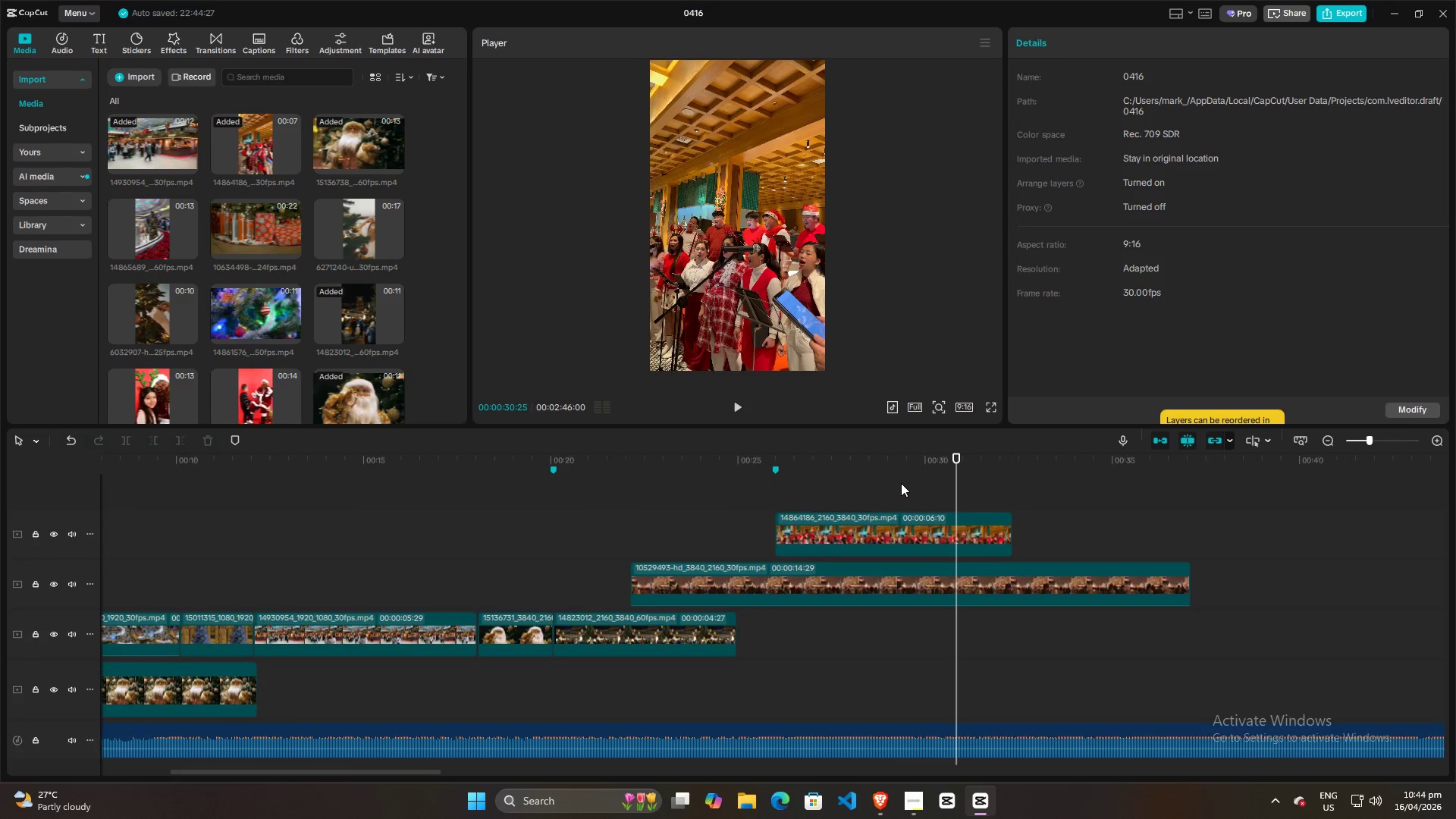 
key(Space)
 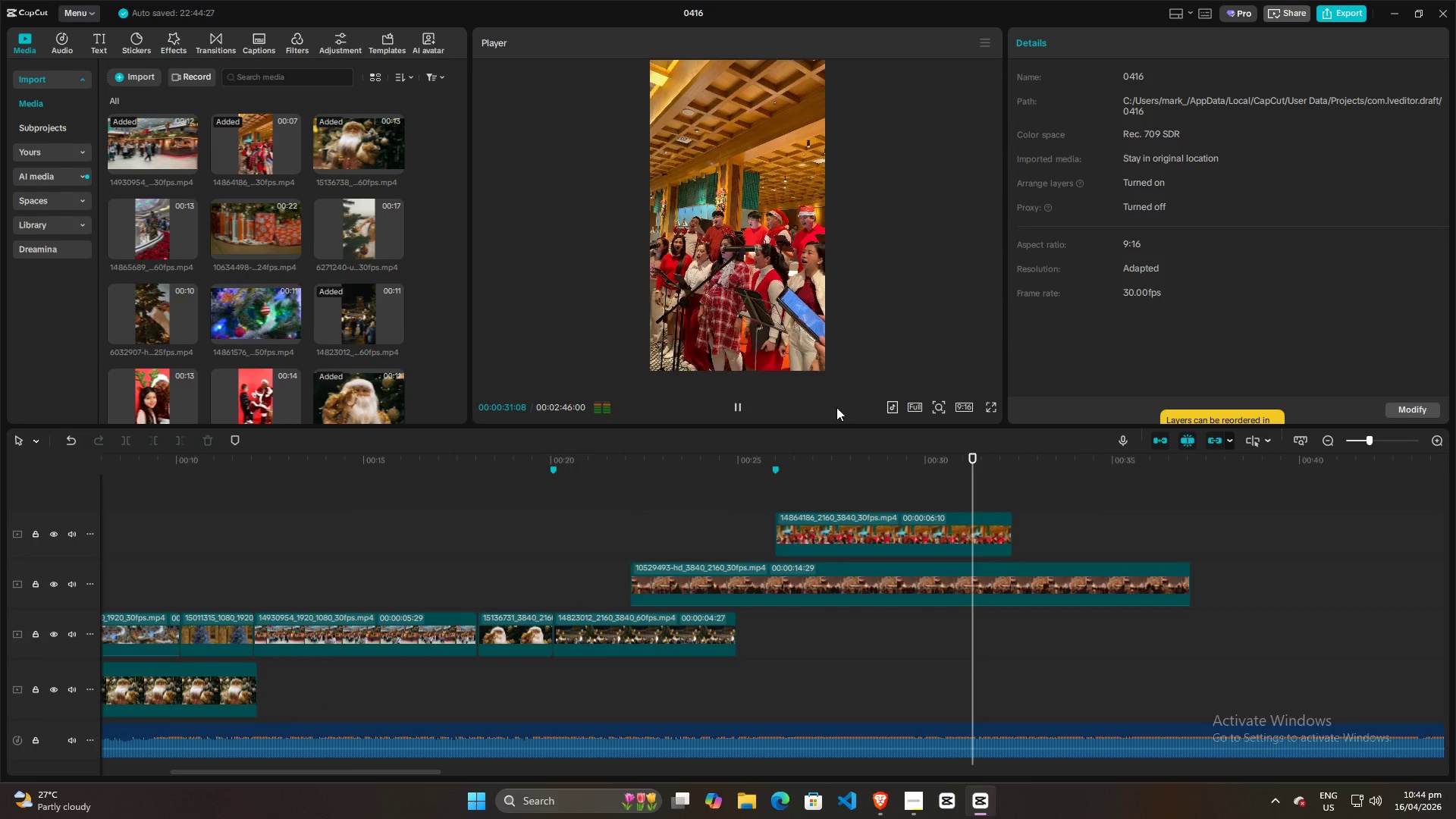 
key(Space)
 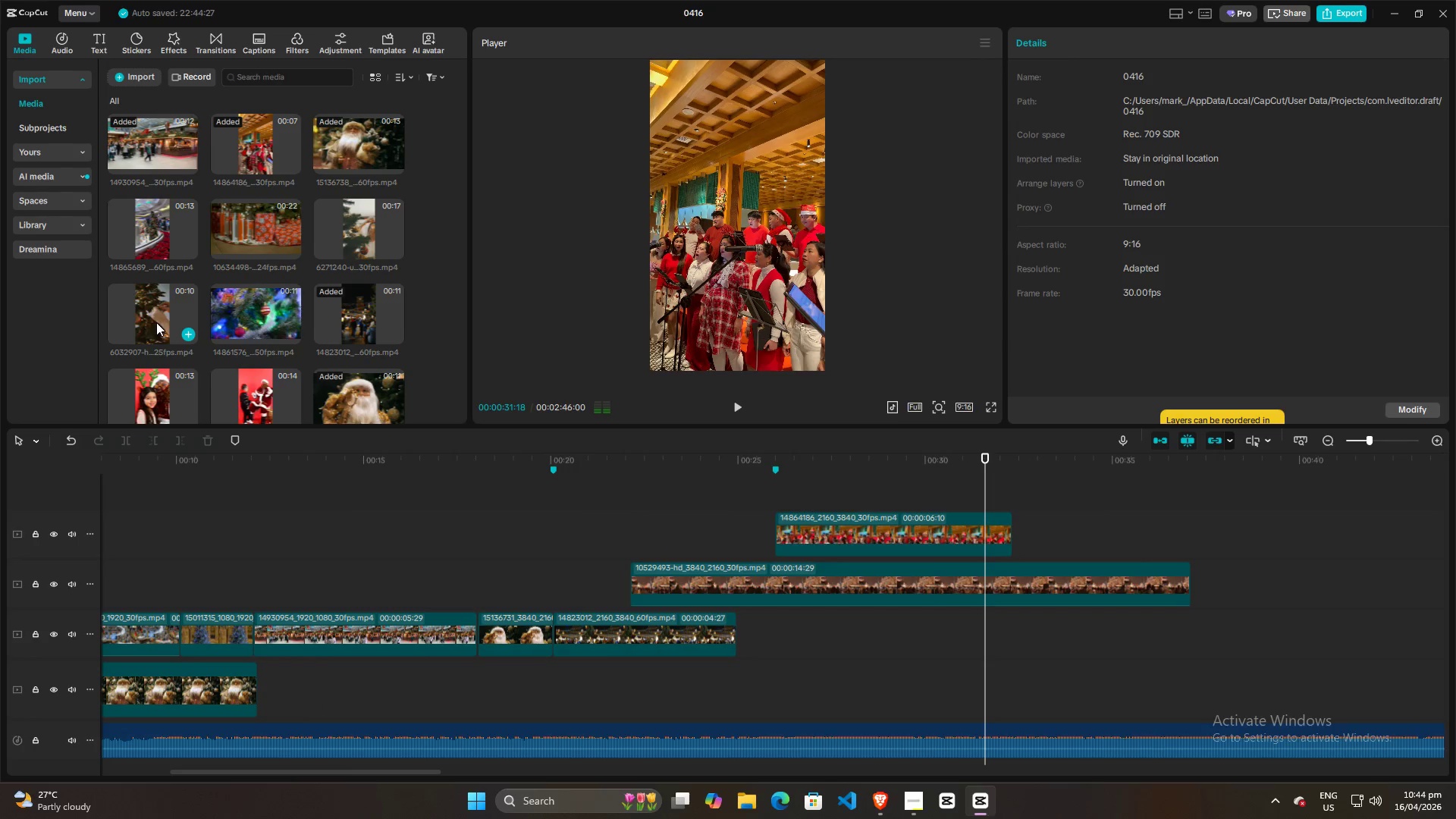 
scroll: coordinate [173, 336], scroll_direction: down, amount: 5.0
 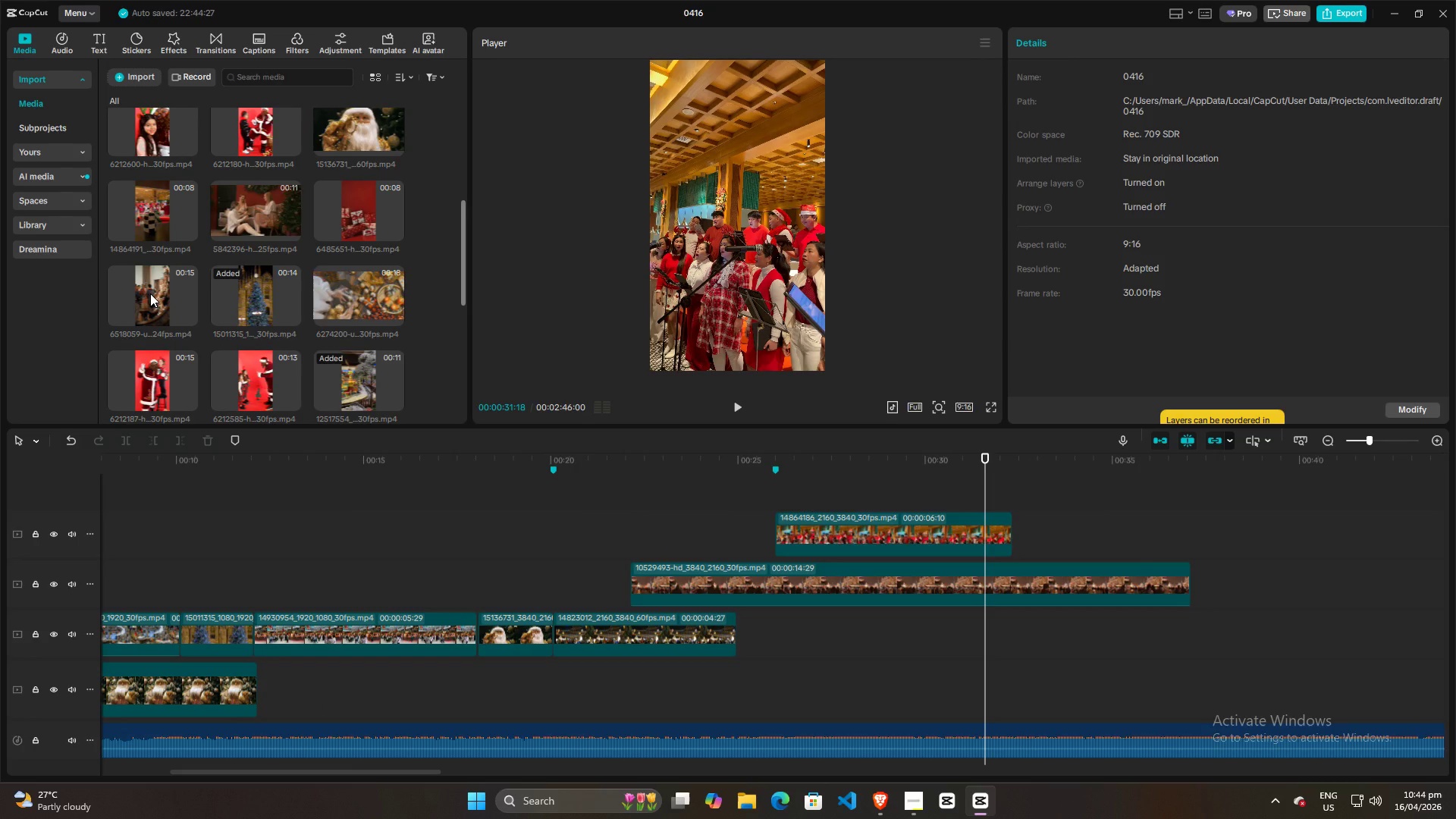 
left_click_drag(start_coordinate=[150, 293], to_coordinate=[772, 491])
 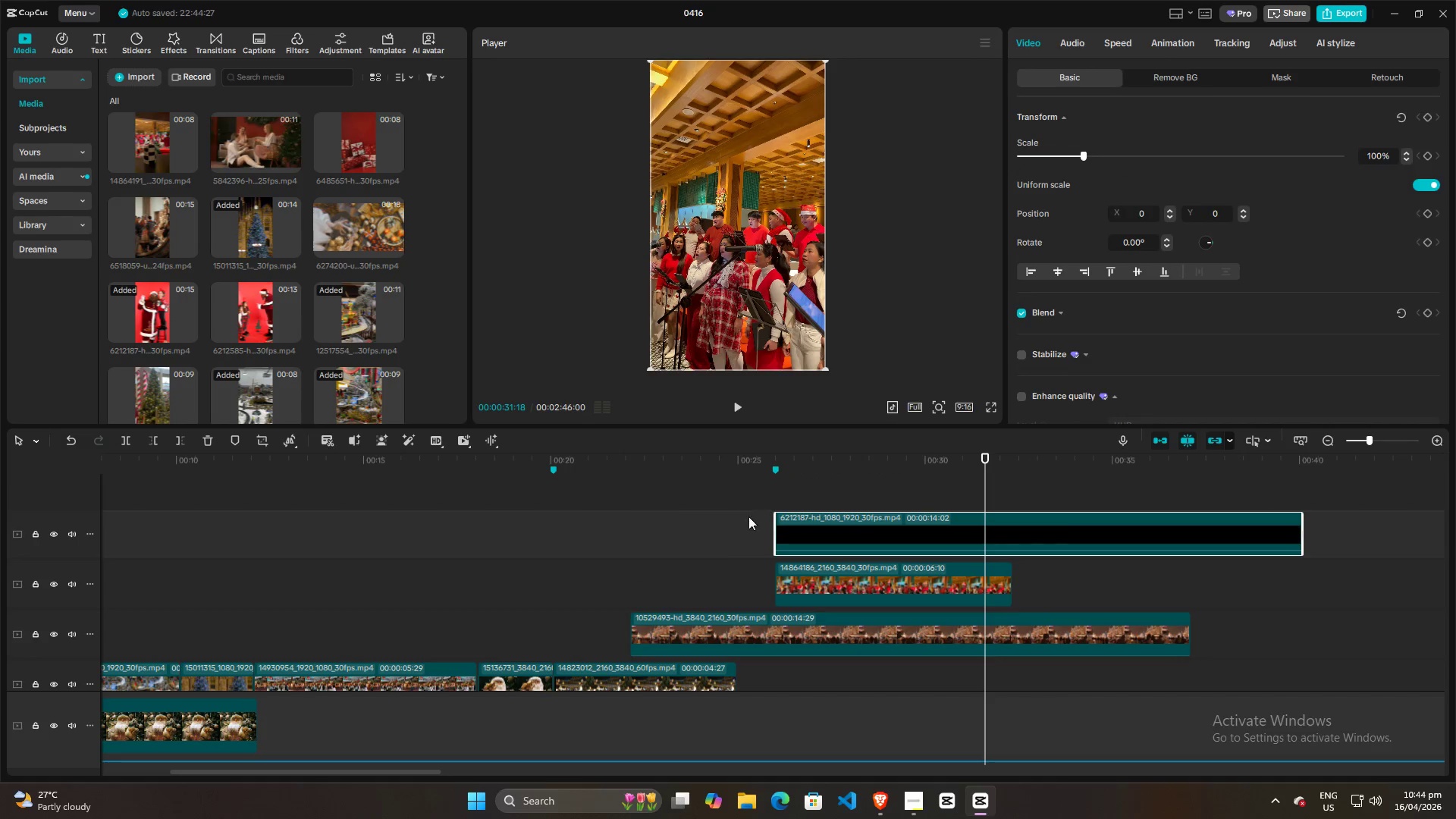 
left_click([749, 529])
 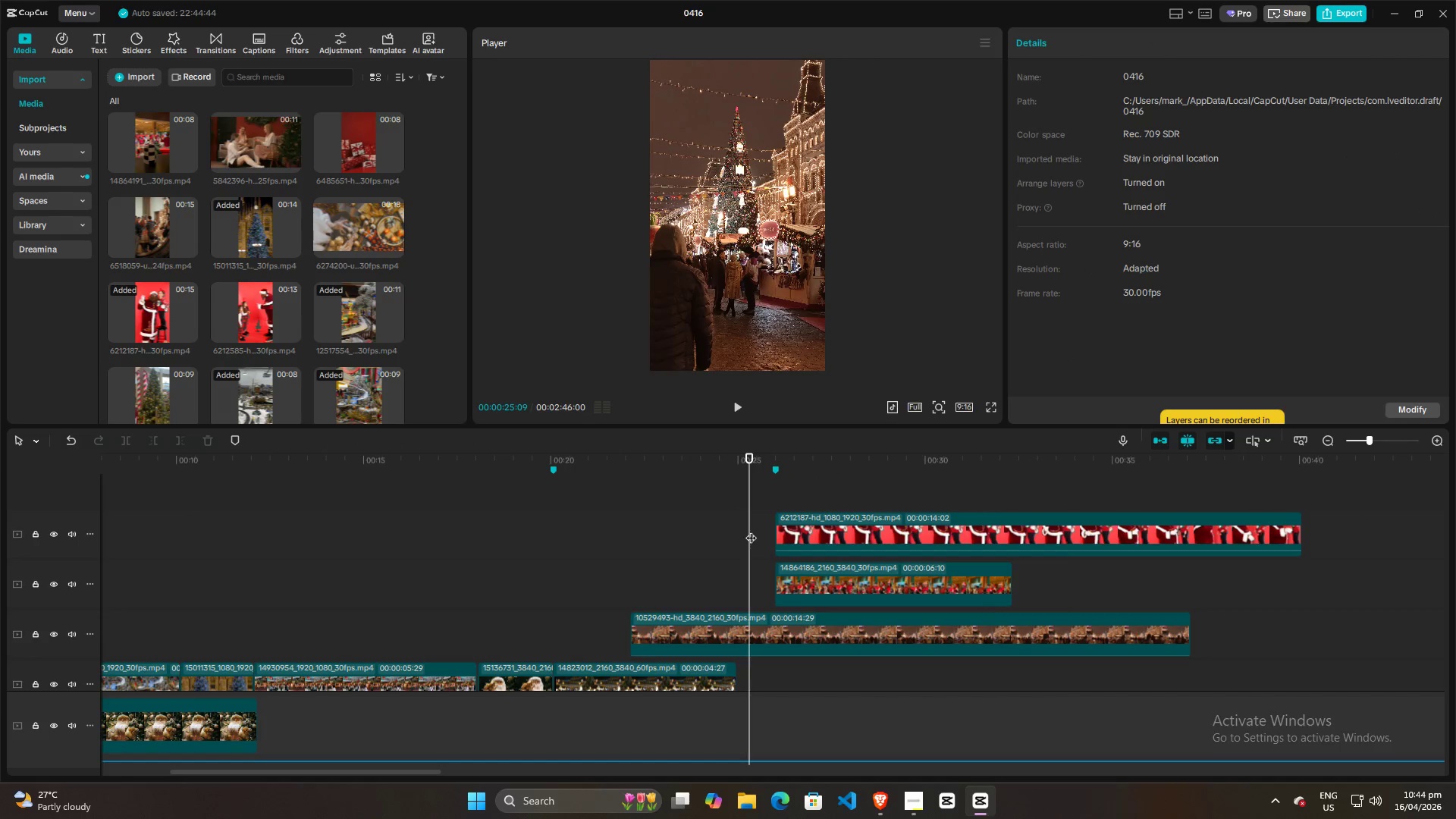 
left_click([841, 539])
 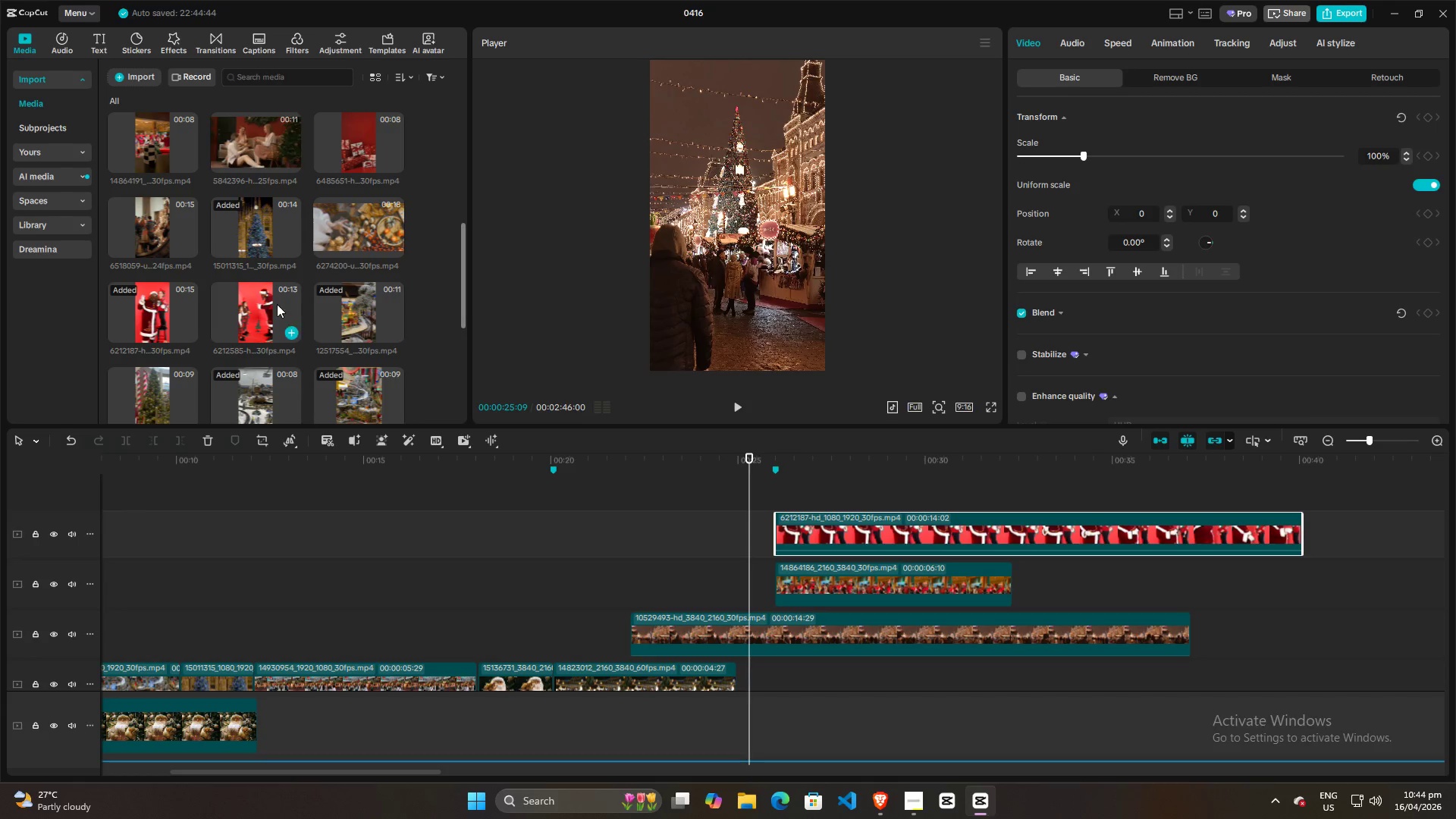 
key(Backspace)
 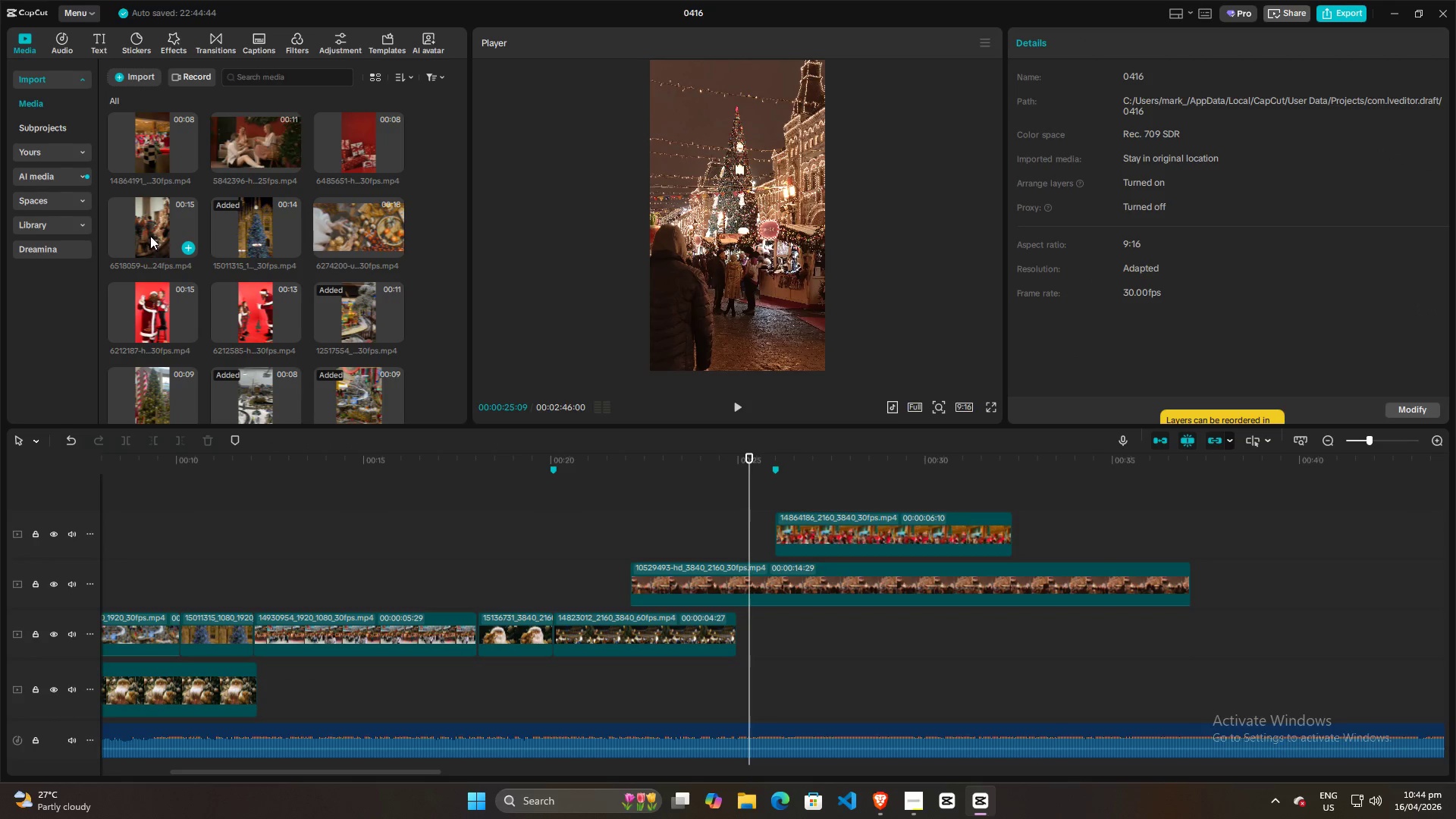 
left_click_drag(start_coordinate=[149, 232], to_coordinate=[777, 488])
 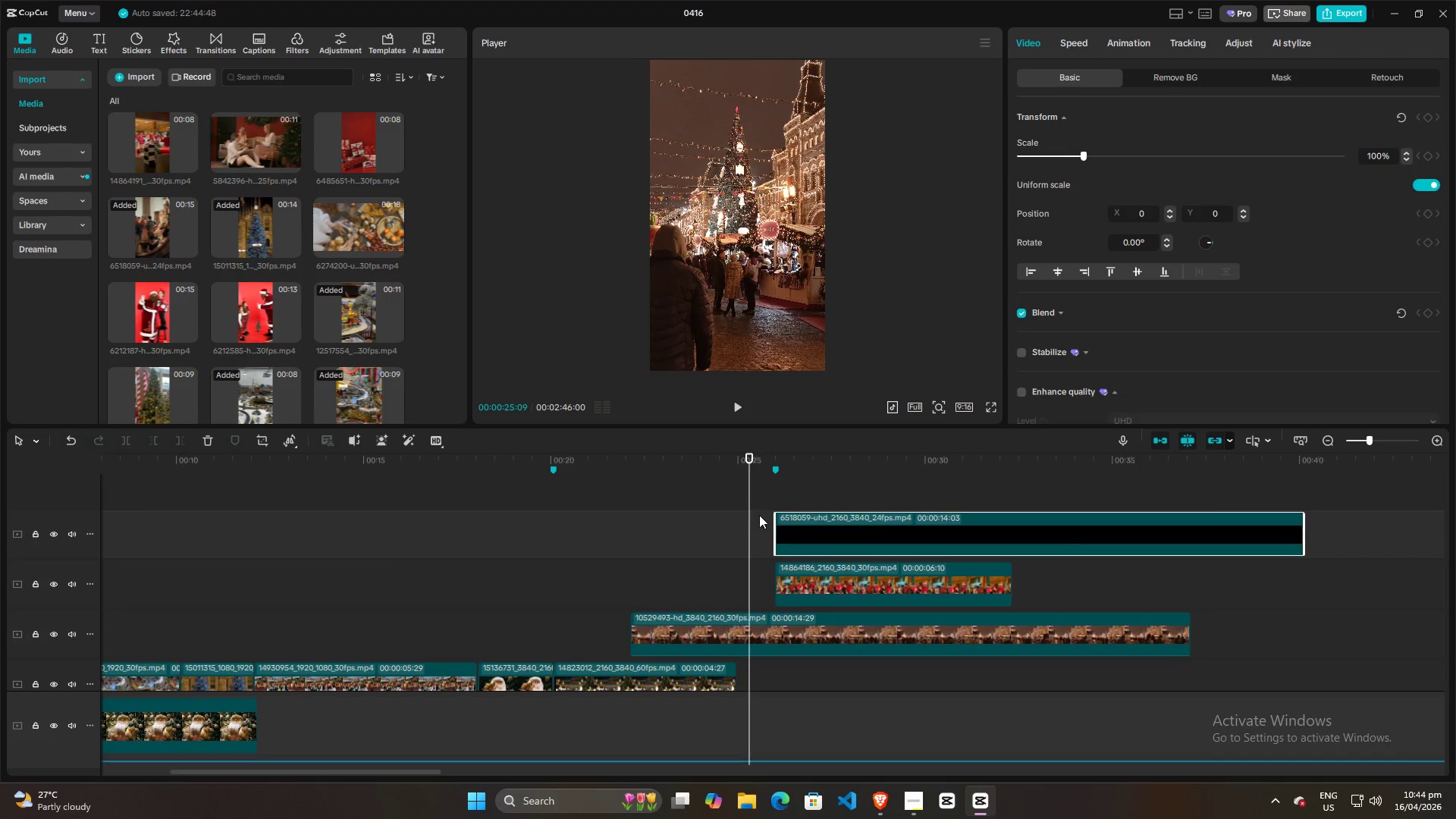 
left_click([761, 532])
 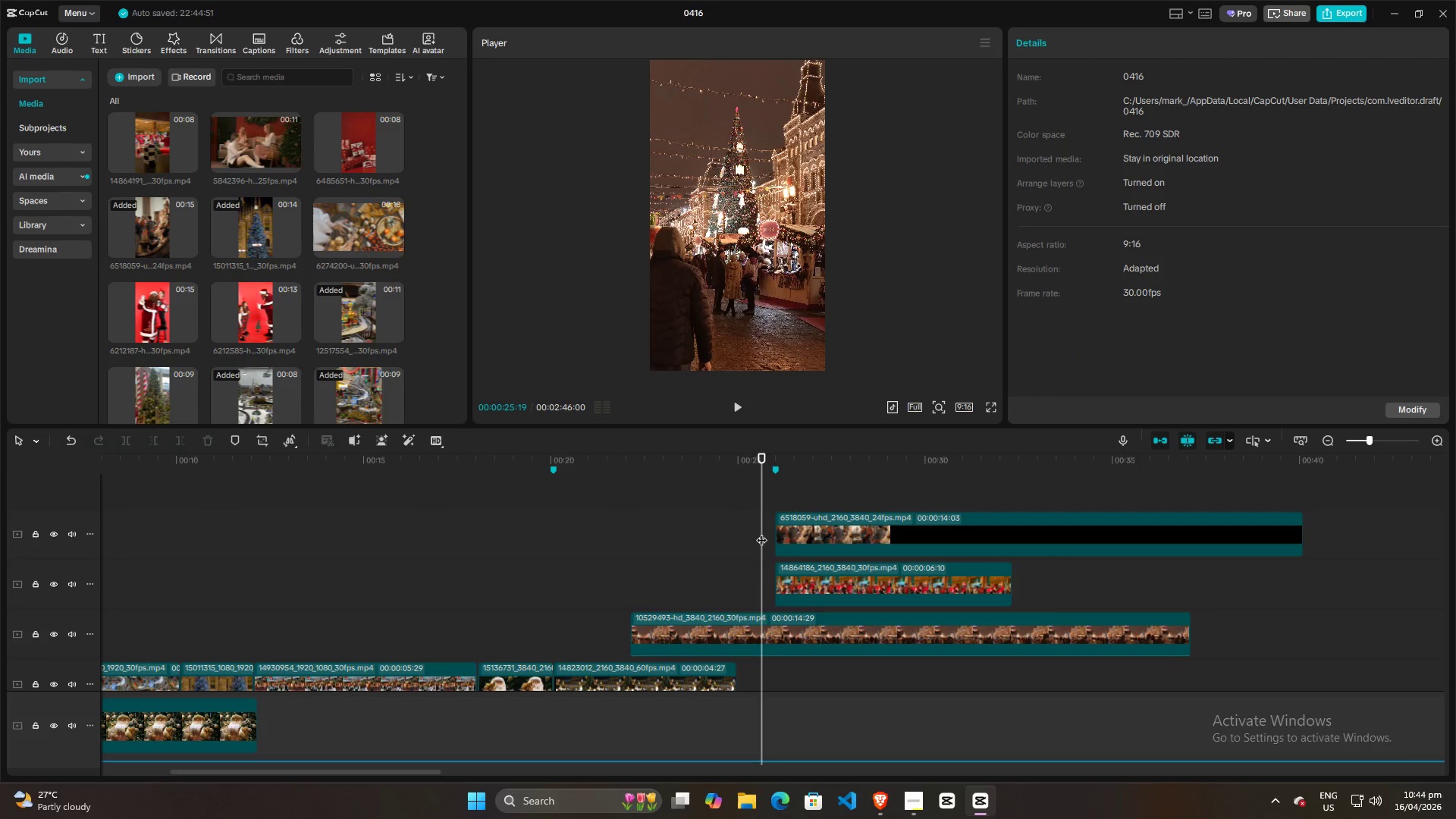 
key(Space)
 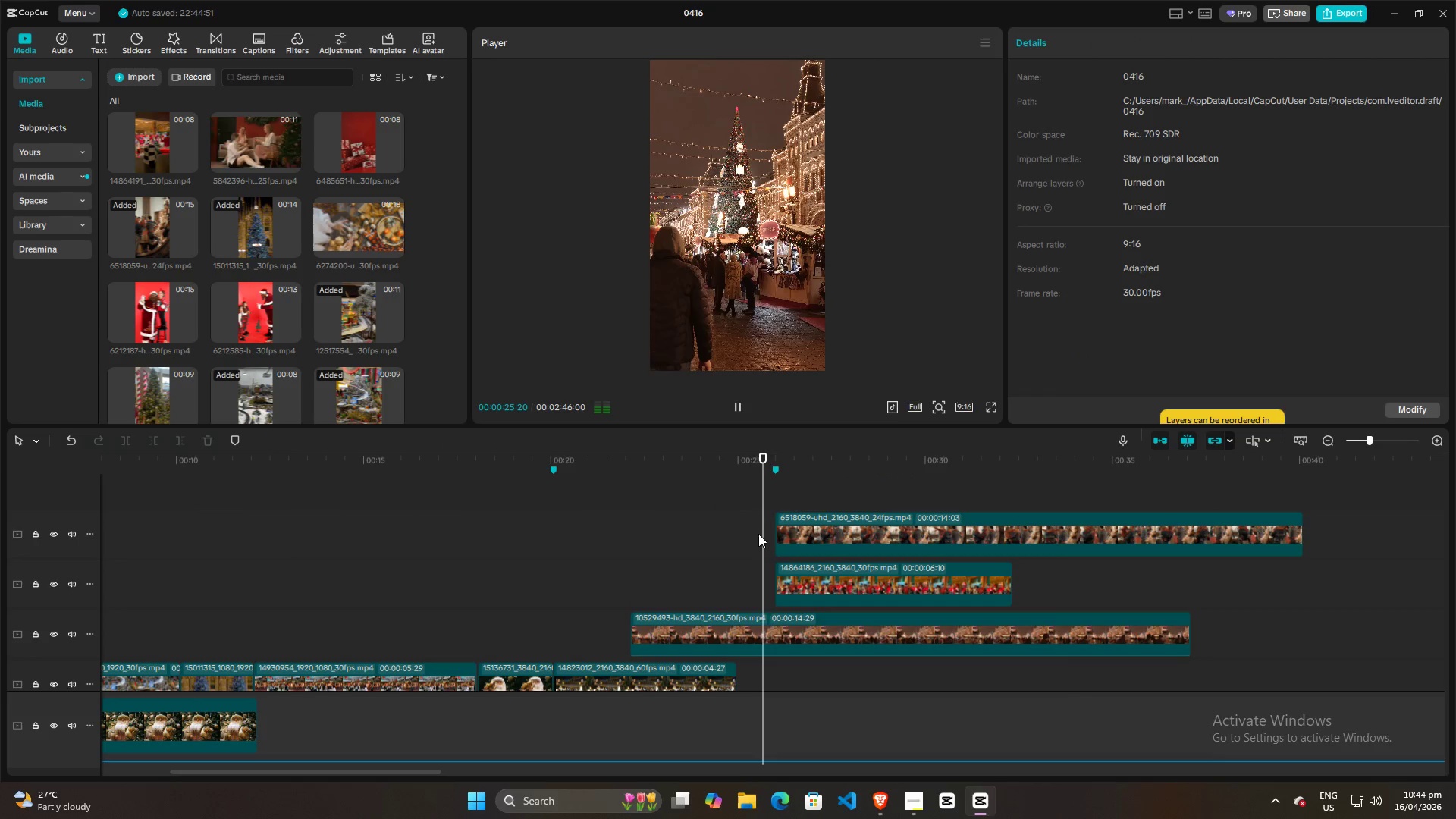 
left_click([742, 541])
 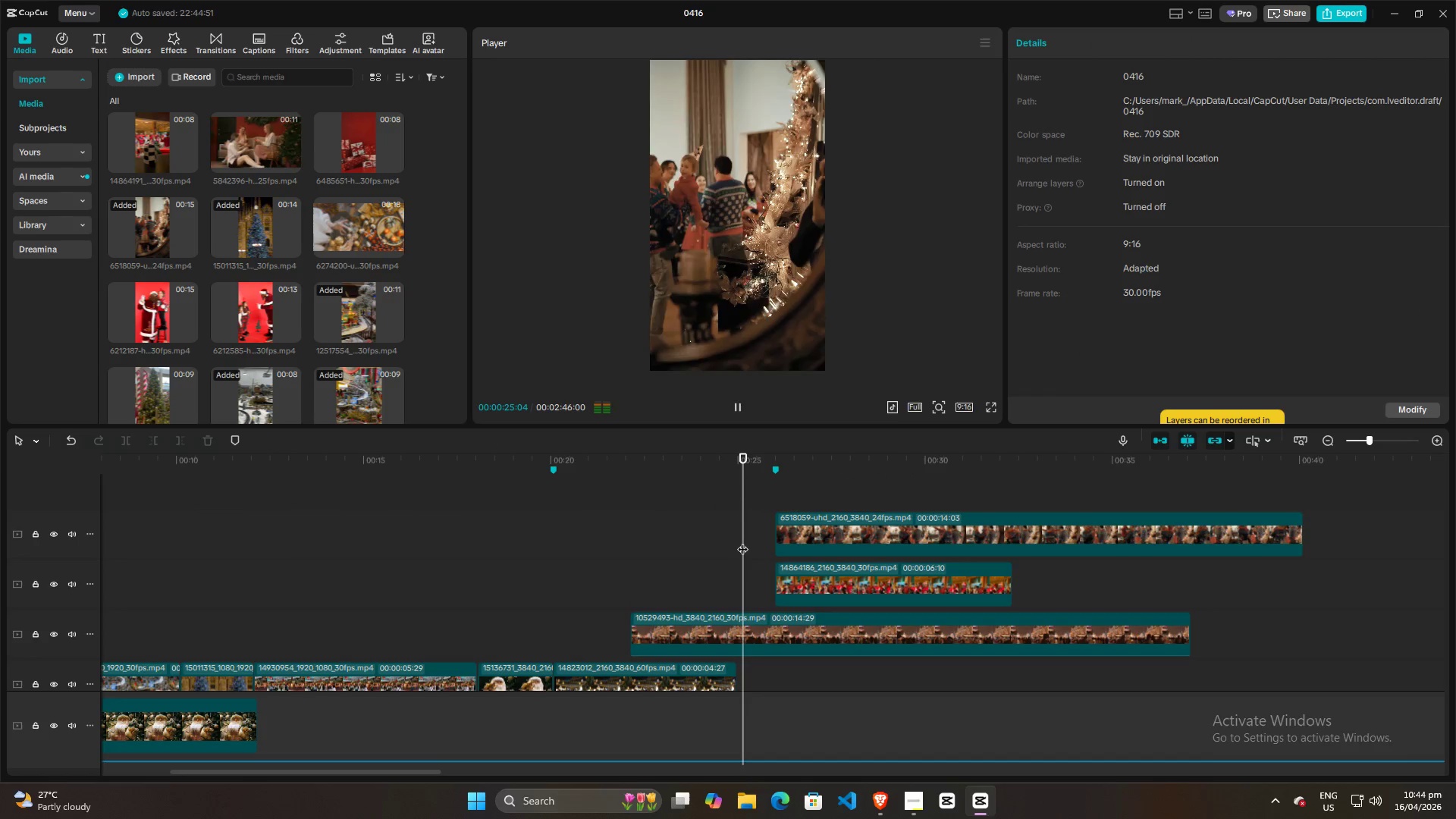 
key(Space)
 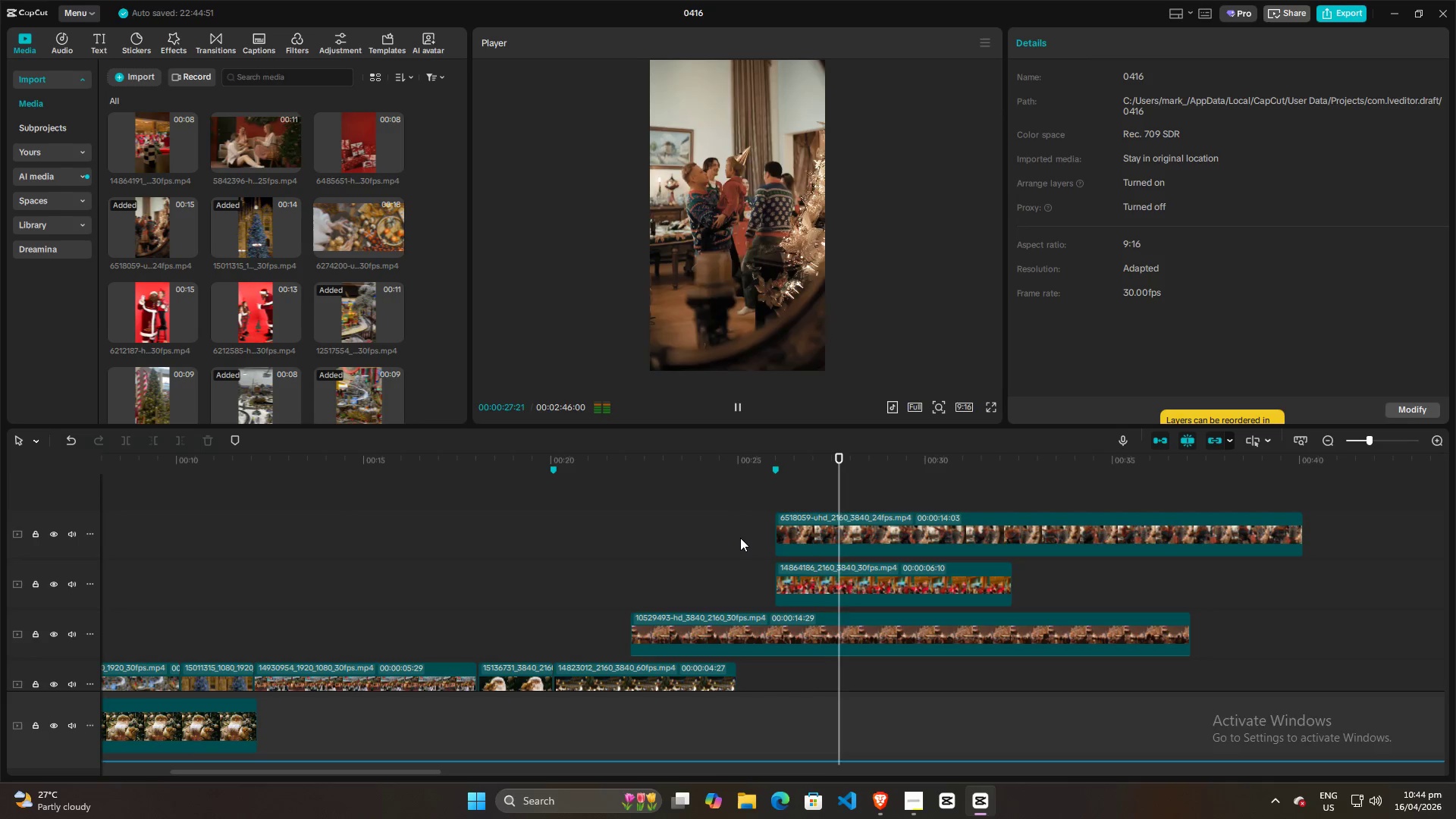 
key(Space)
 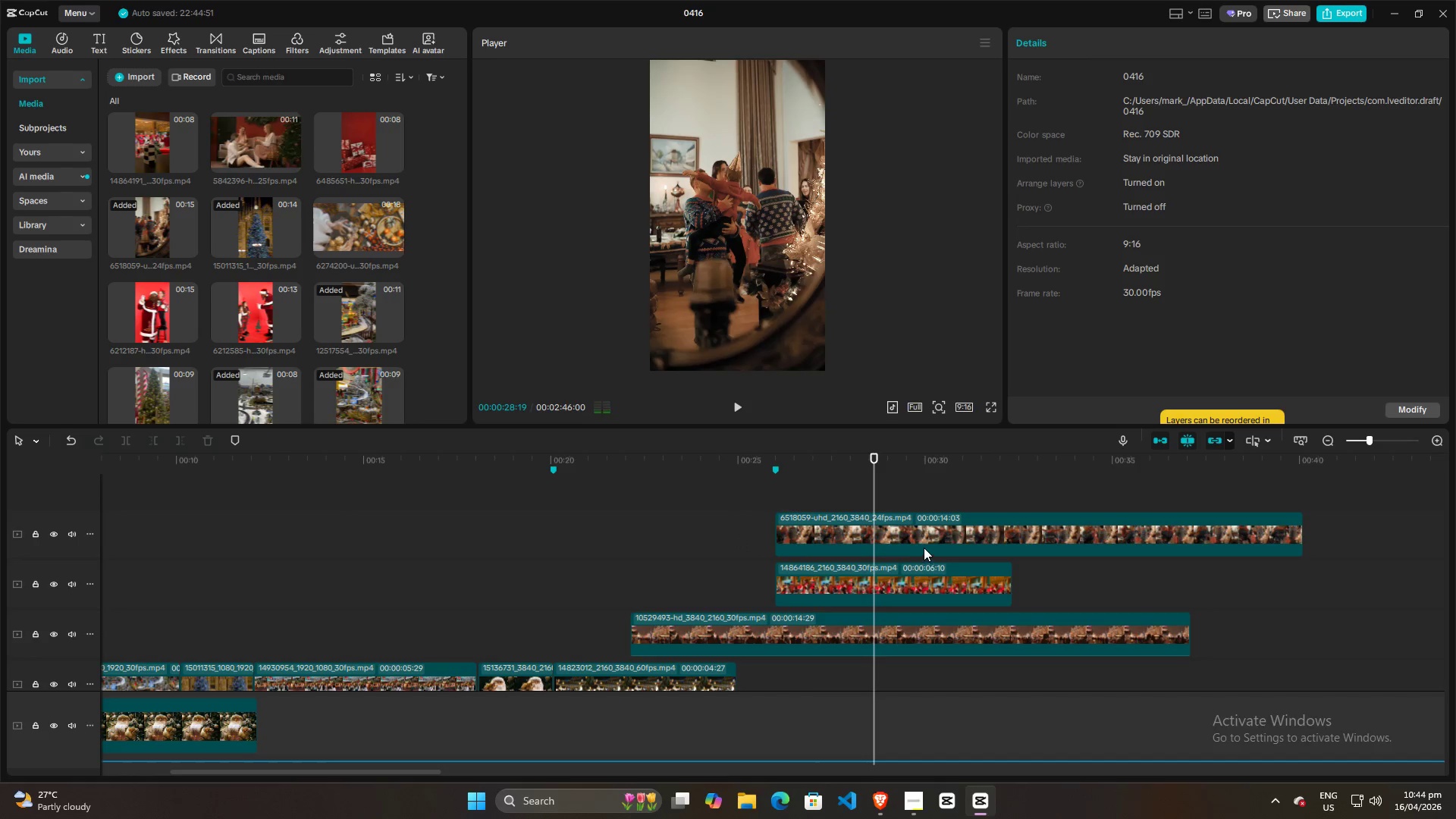 
left_click([926, 543])
 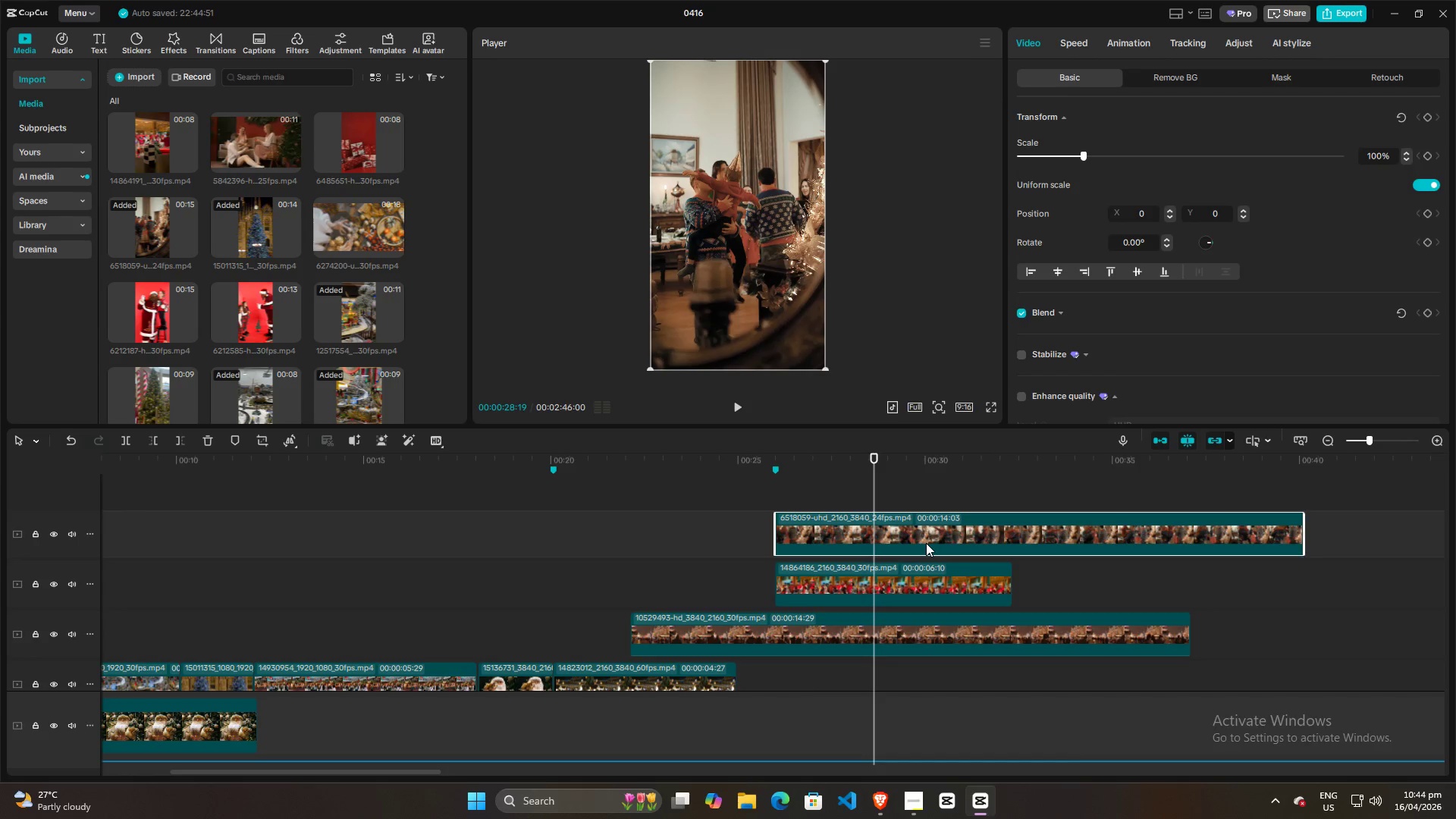 
key(Backspace)
 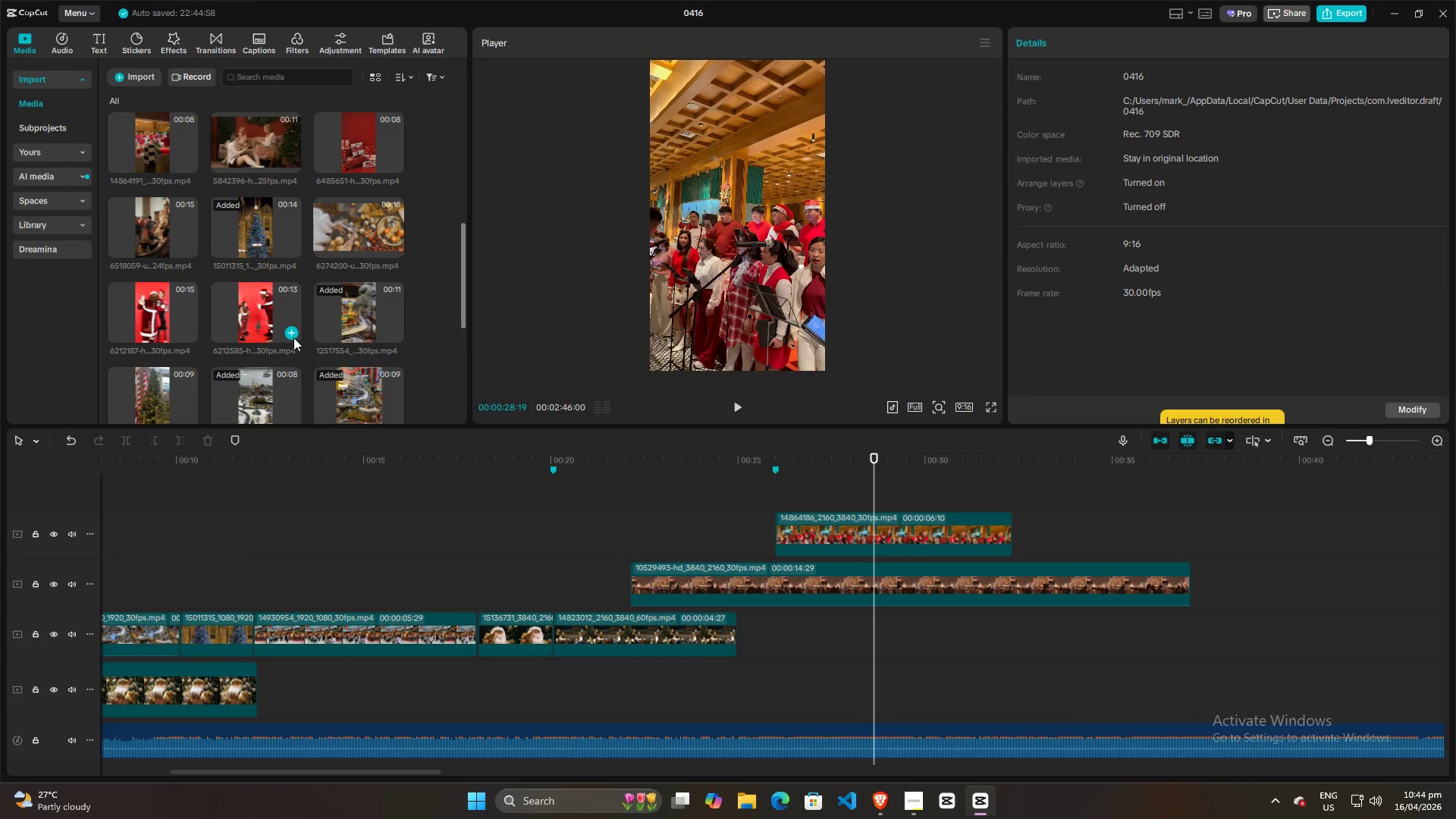 
scroll: coordinate [234, 331], scroll_direction: down, amount: 8.0
 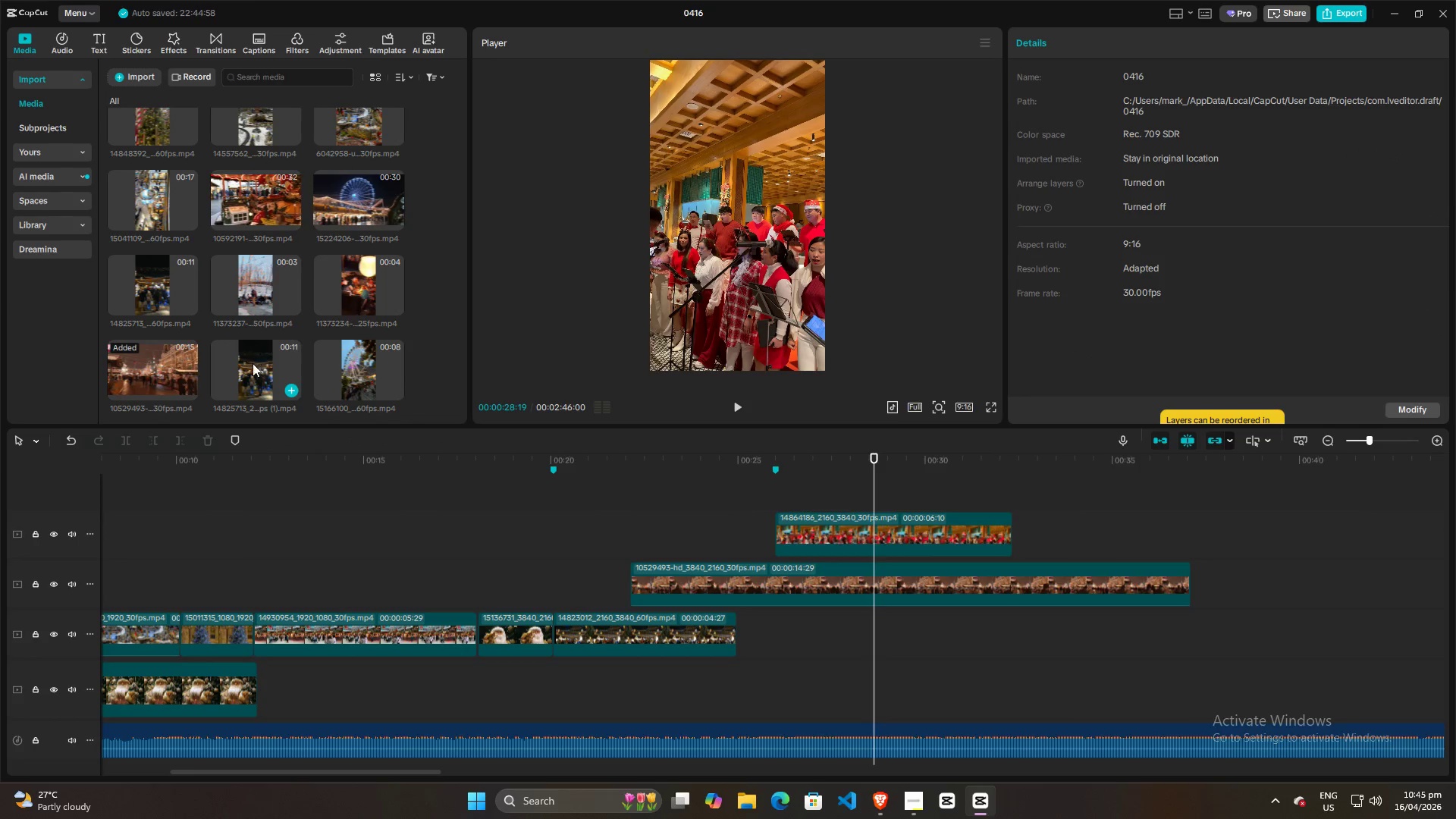 
scroll: coordinate [245, 351], scroll_direction: up, amount: 2.0
 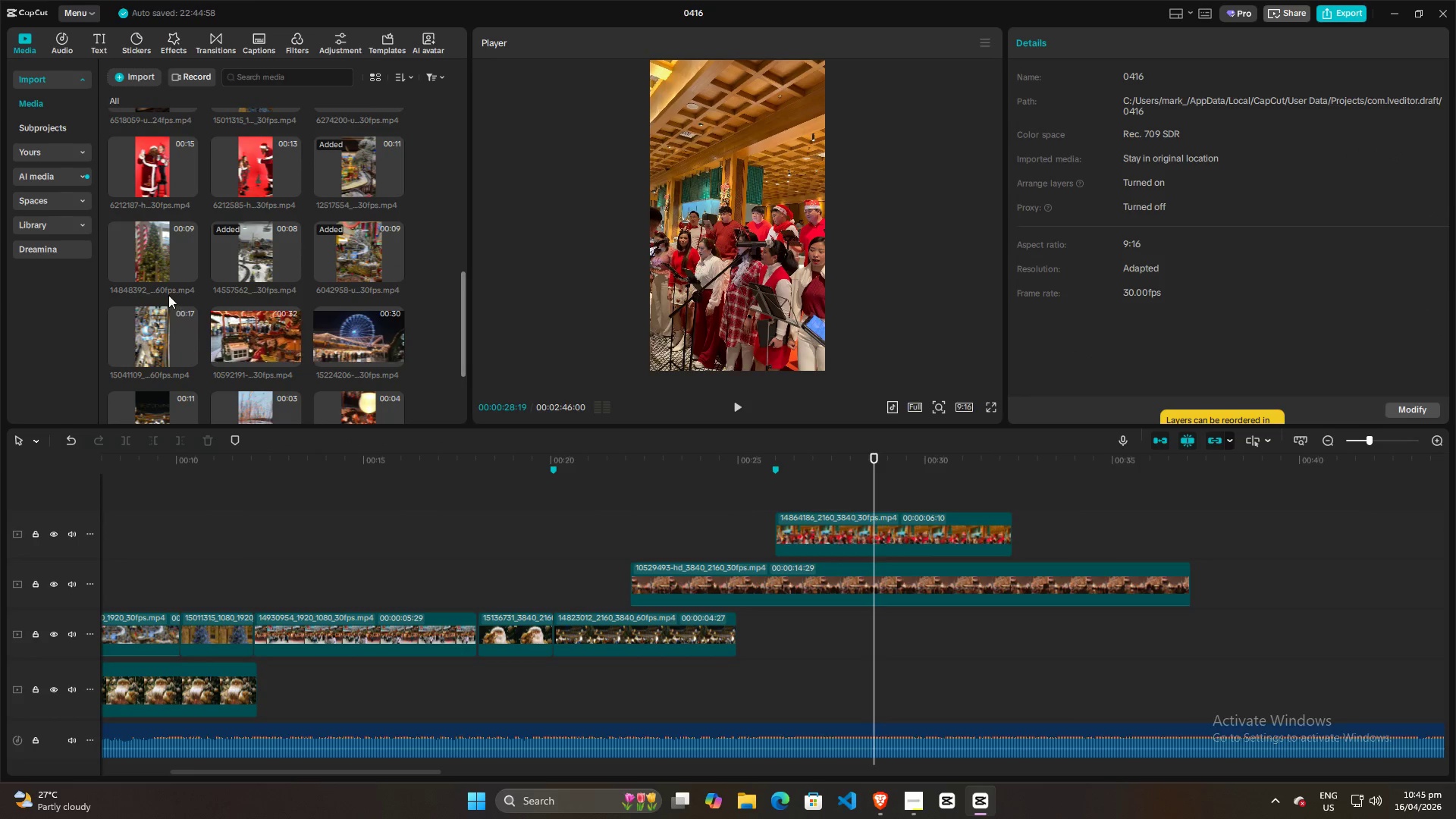 
left_click([151, 257])
 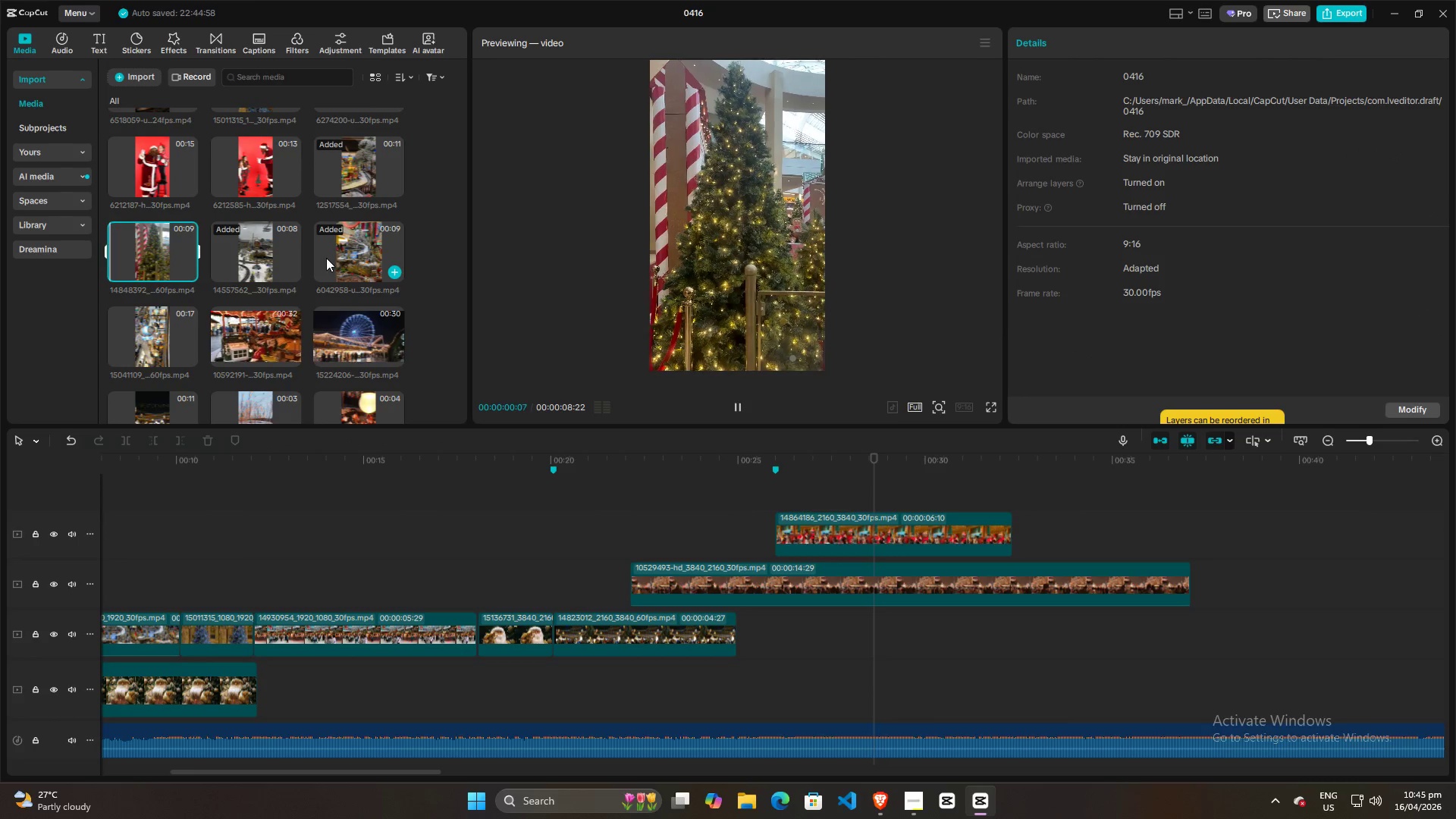 
left_click([255, 323])
 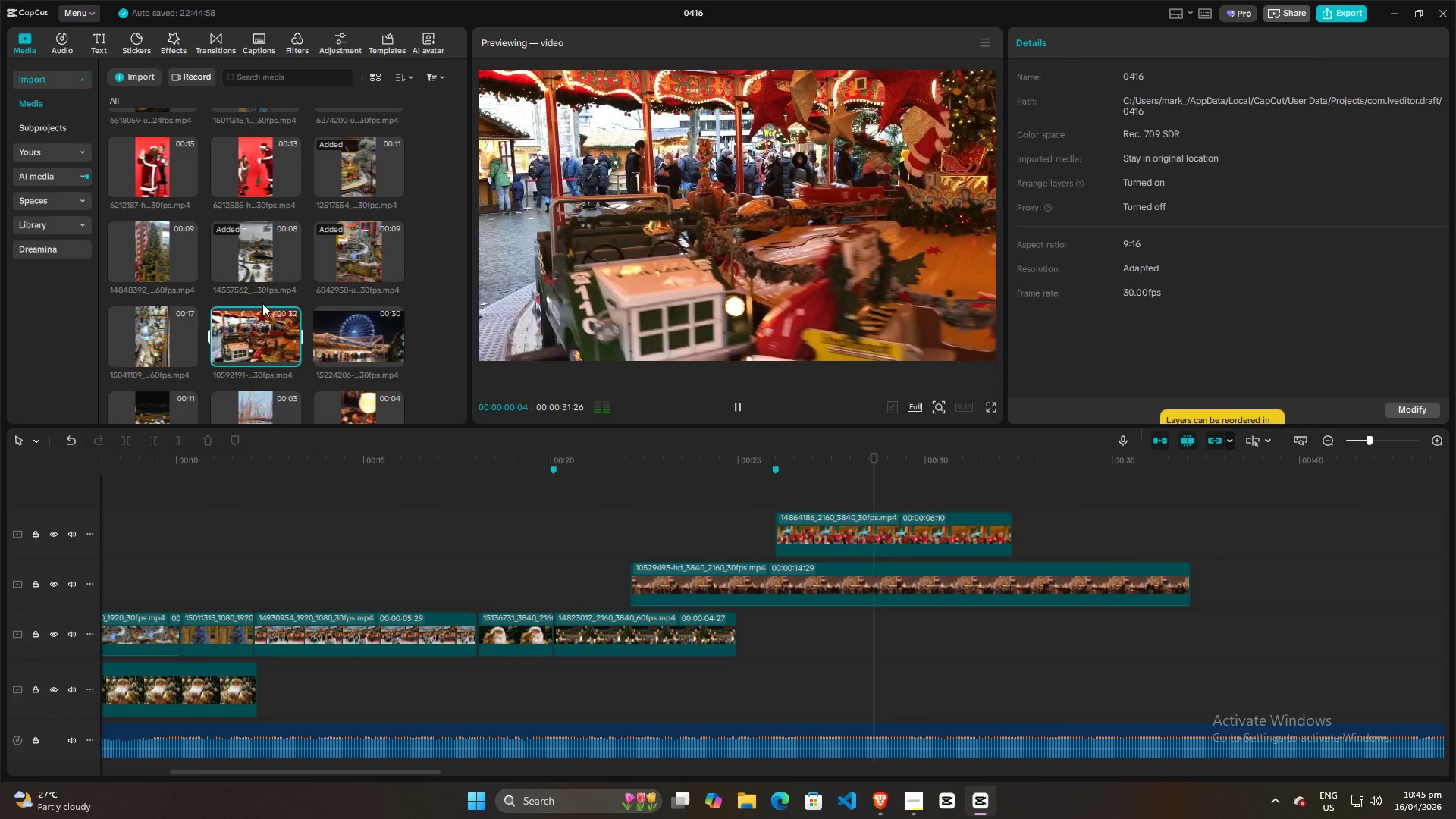 
scroll: coordinate [262, 303], scroll_direction: up, amount: 3.0
 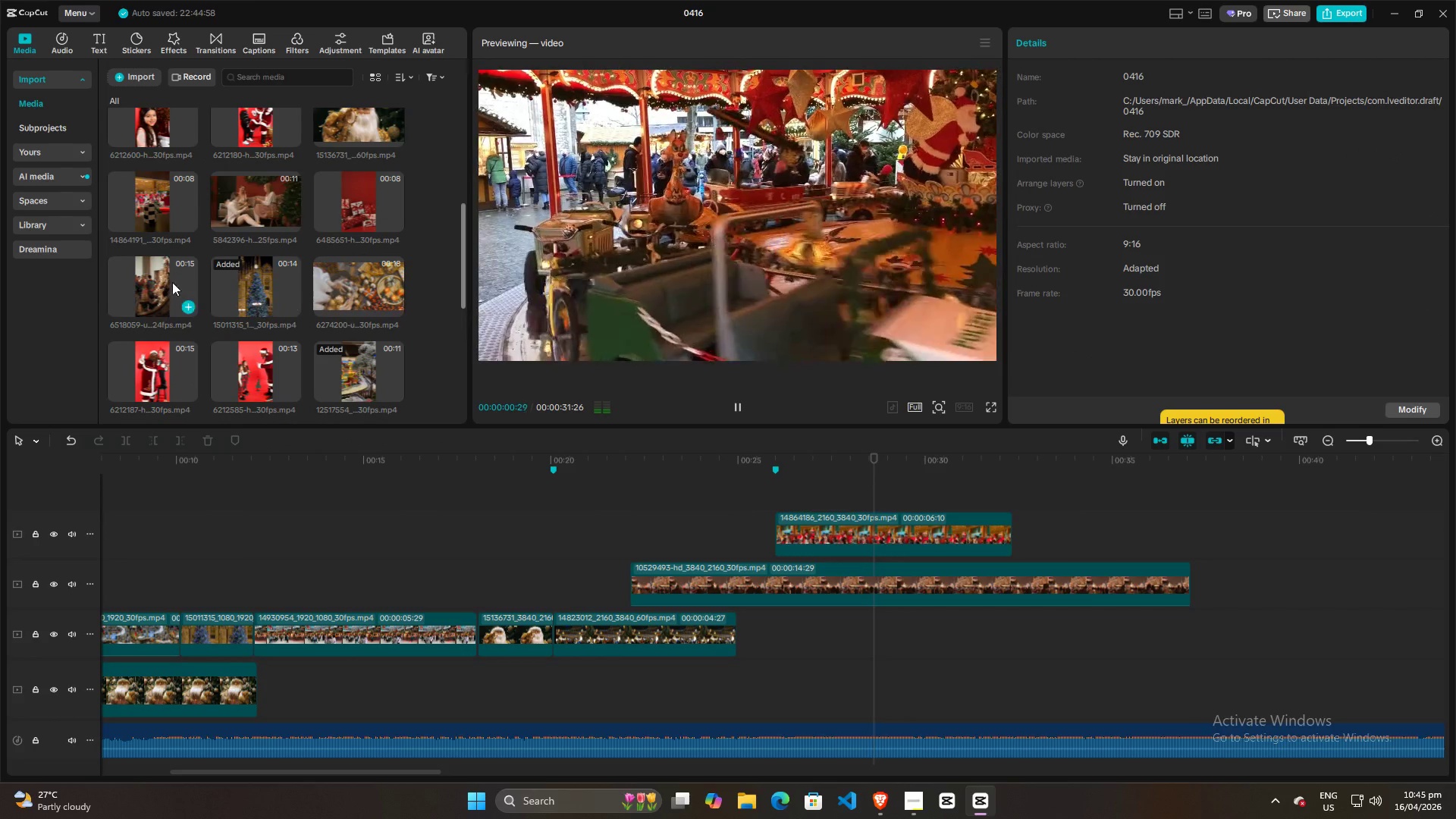 
left_click([158, 283])
 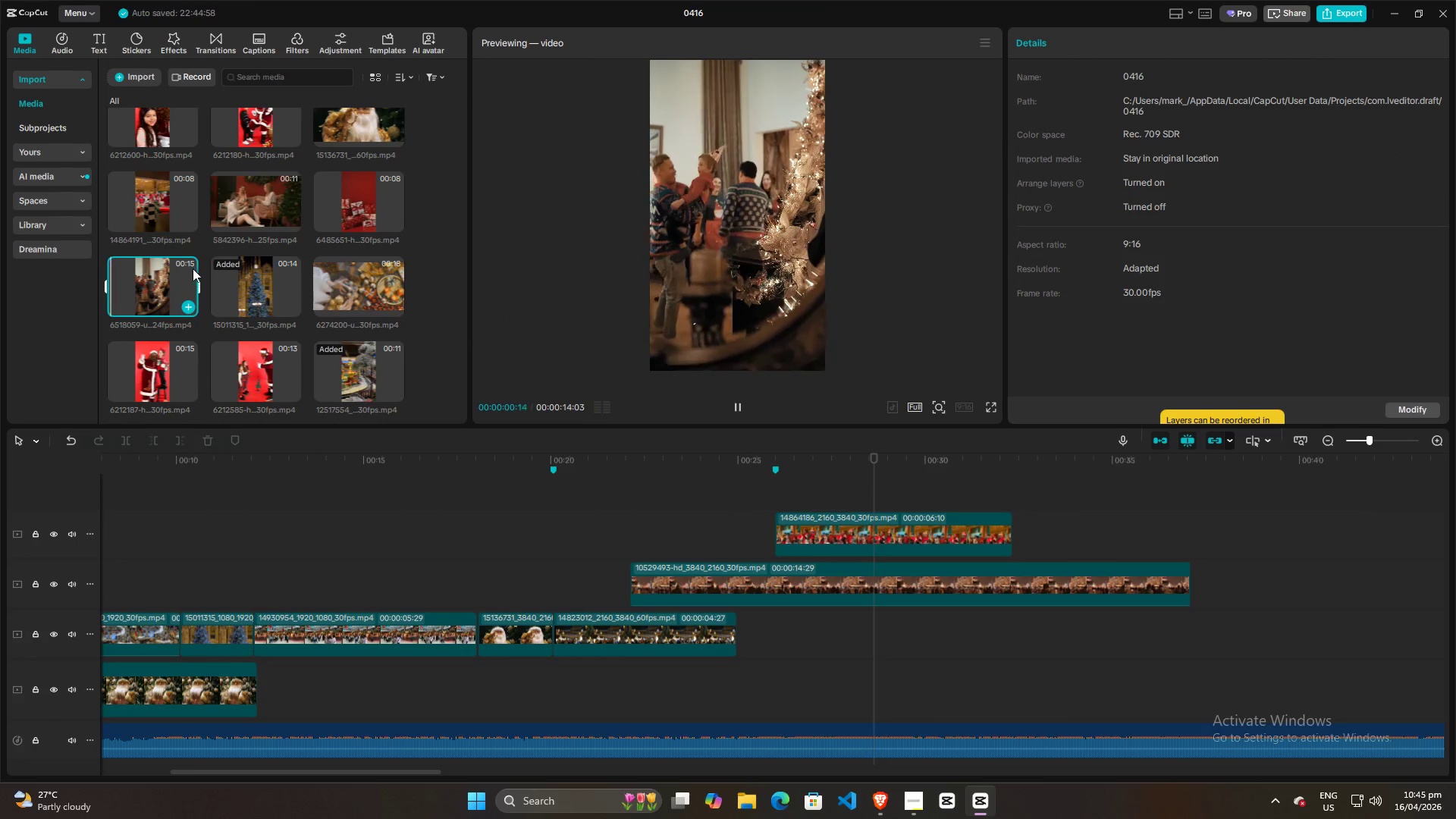 
left_click([152, 203])
 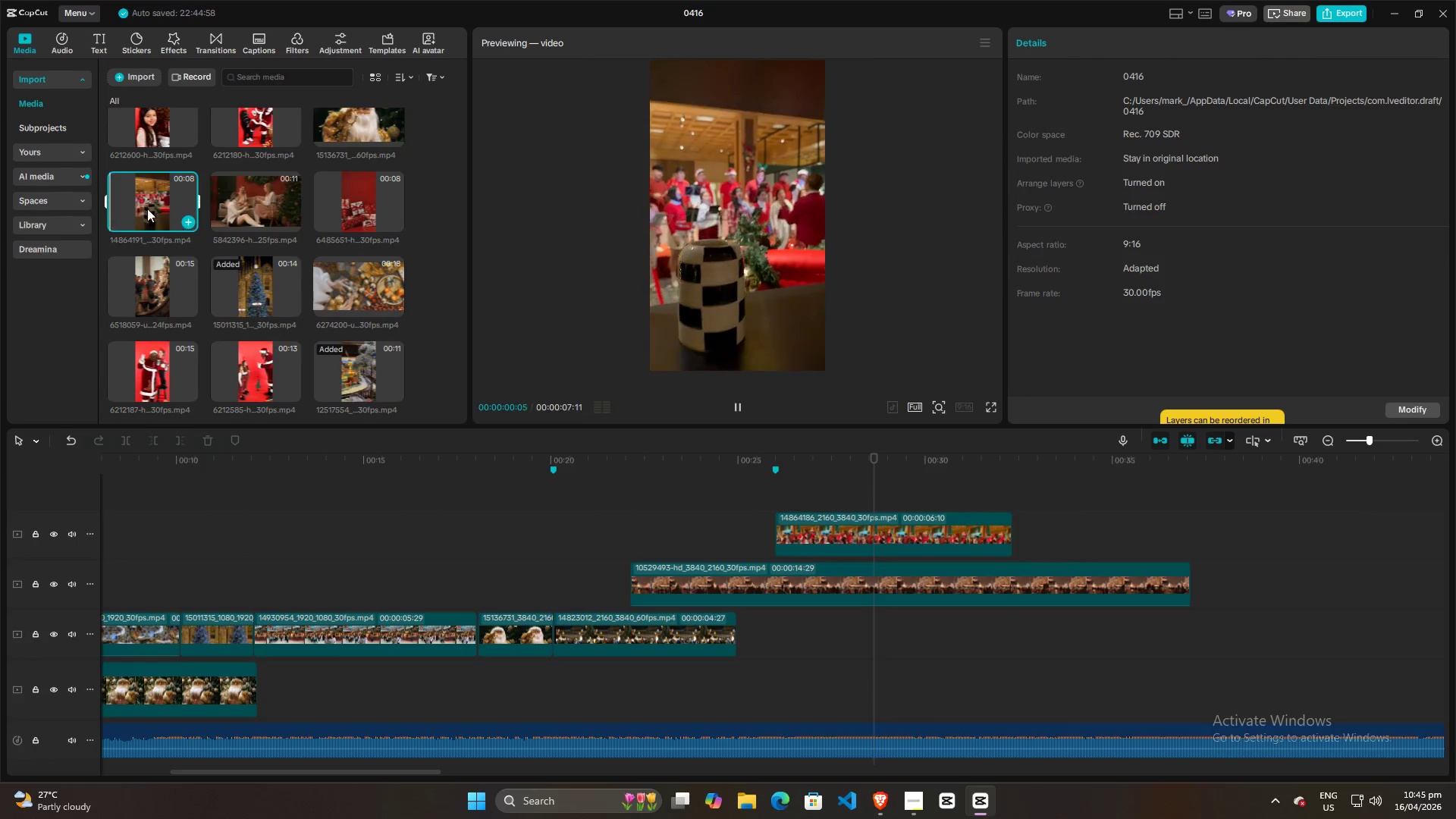 
left_click_drag(start_coordinate=[146, 202], to_coordinate=[777, 488])
 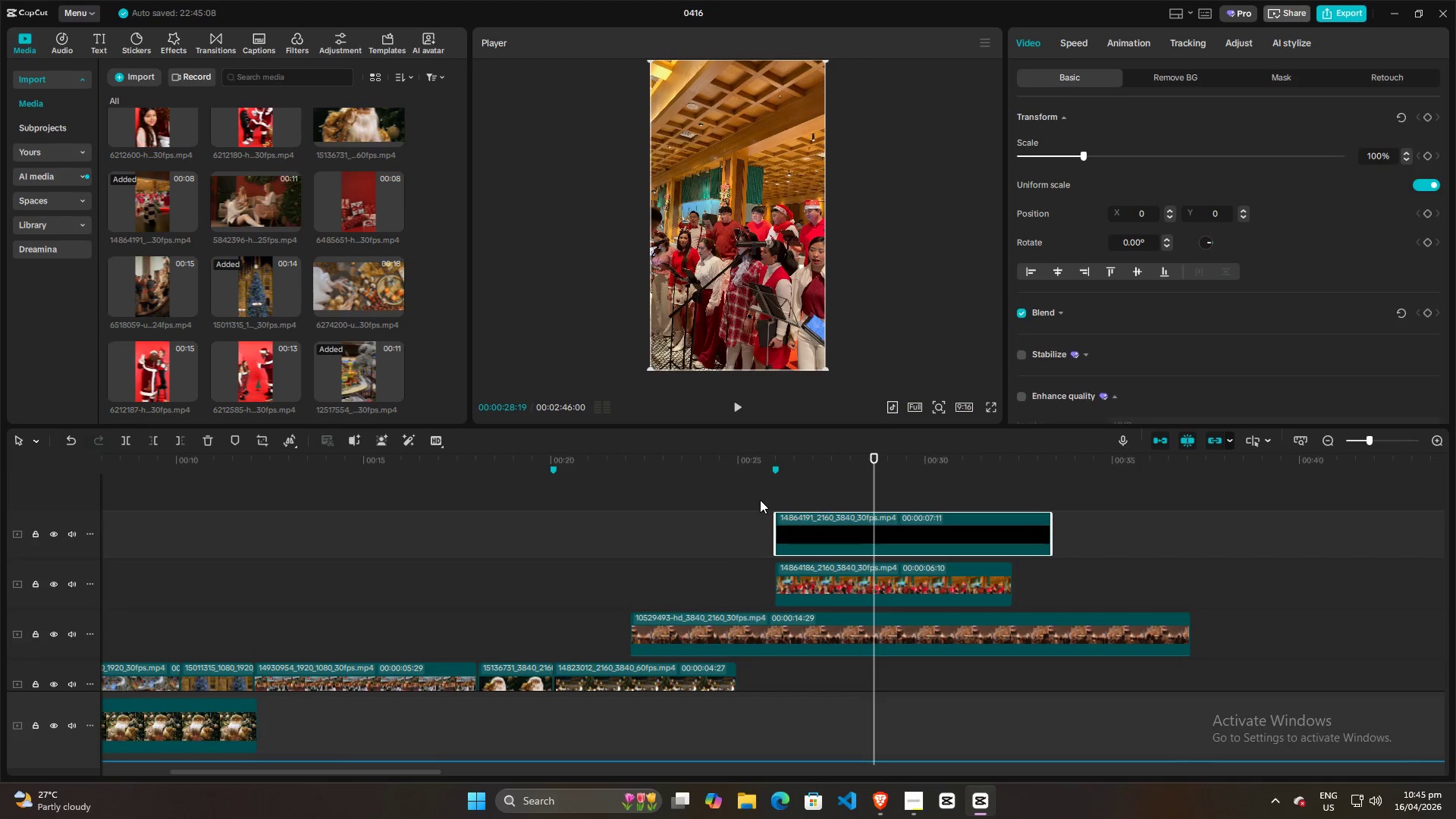 
left_click([760, 515])
 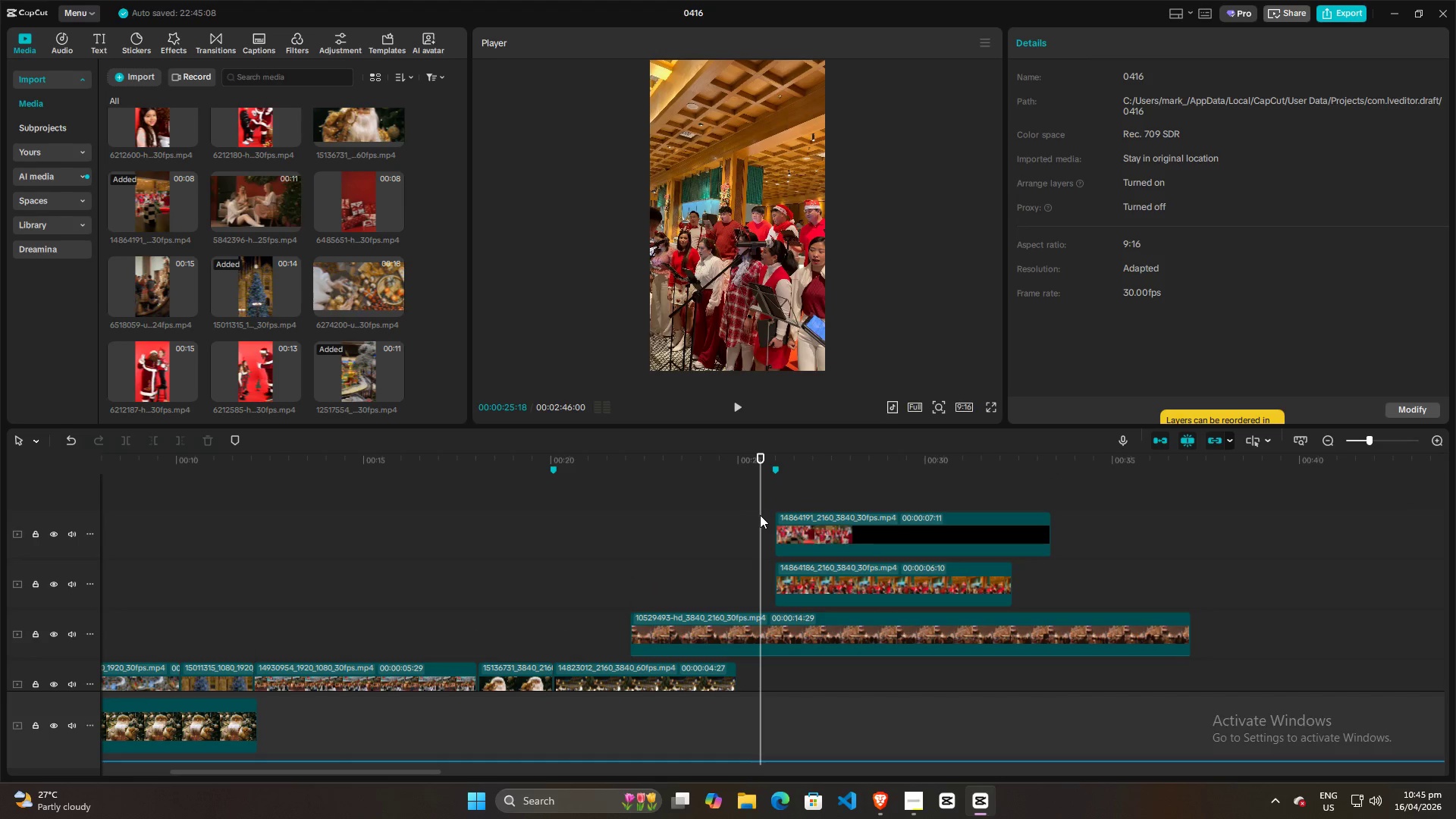 
key(Space)
 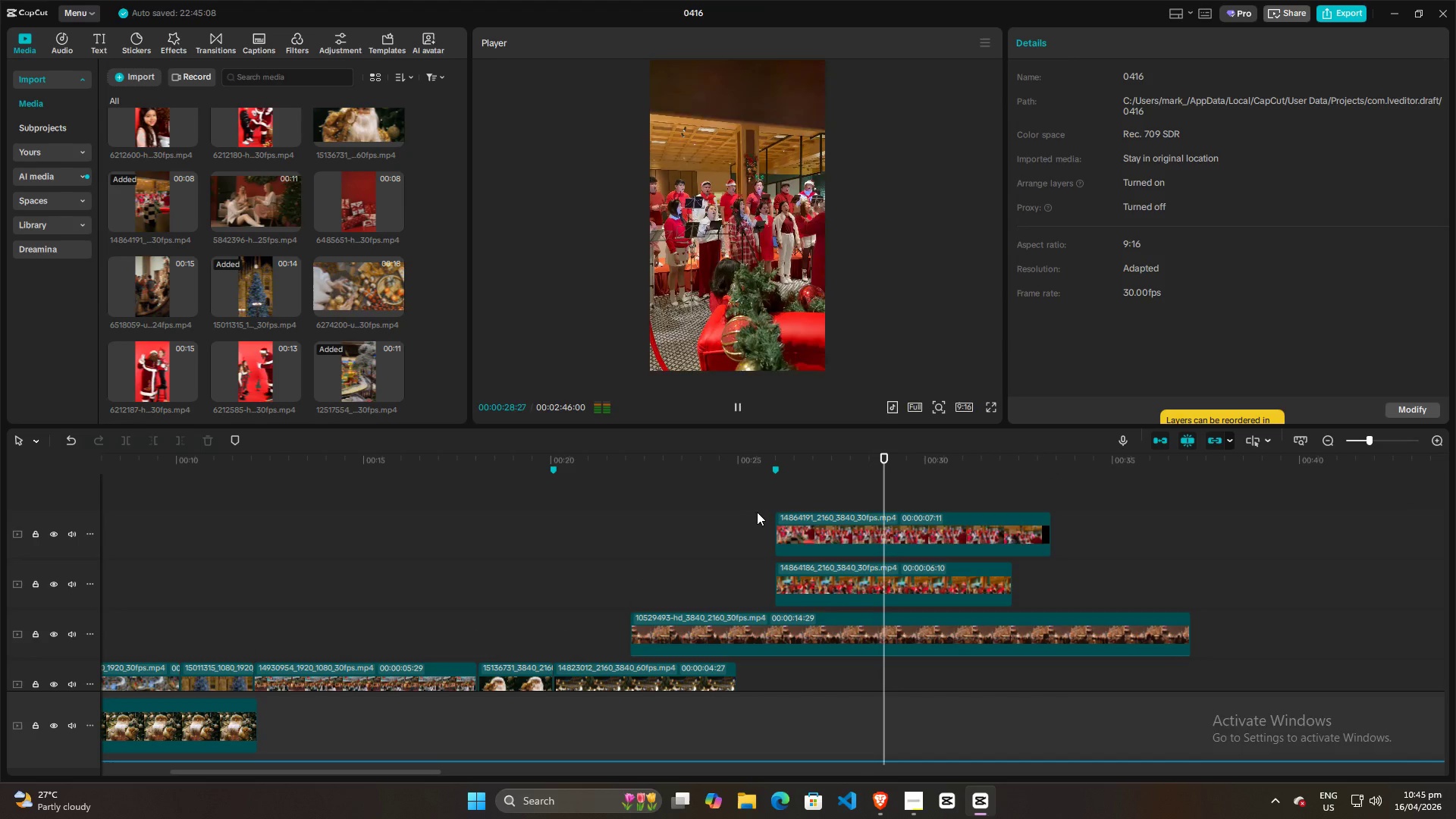 
key(Space)
 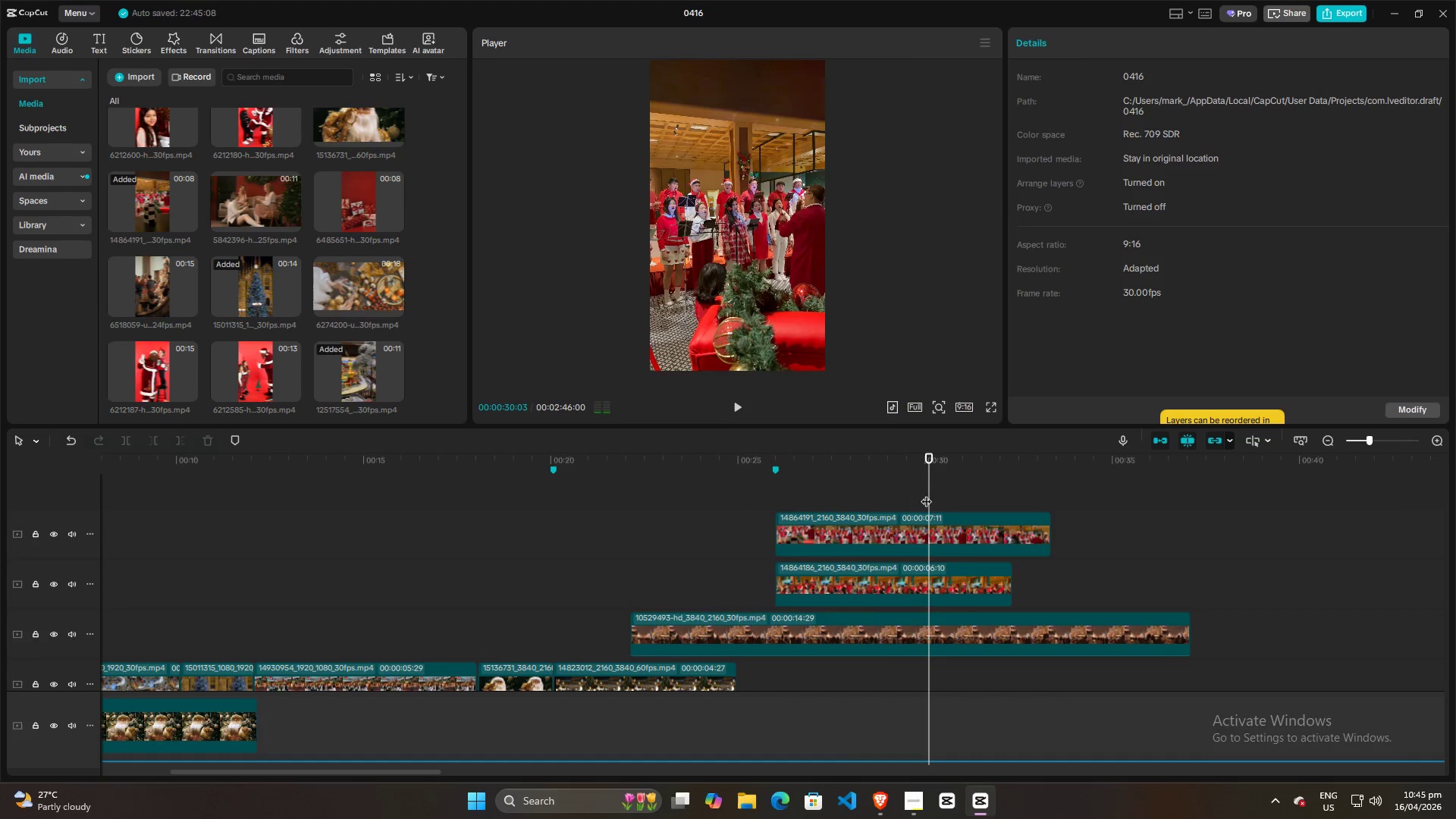 
left_click_drag(start_coordinate=[926, 492], to_coordinate=[866, 492])
 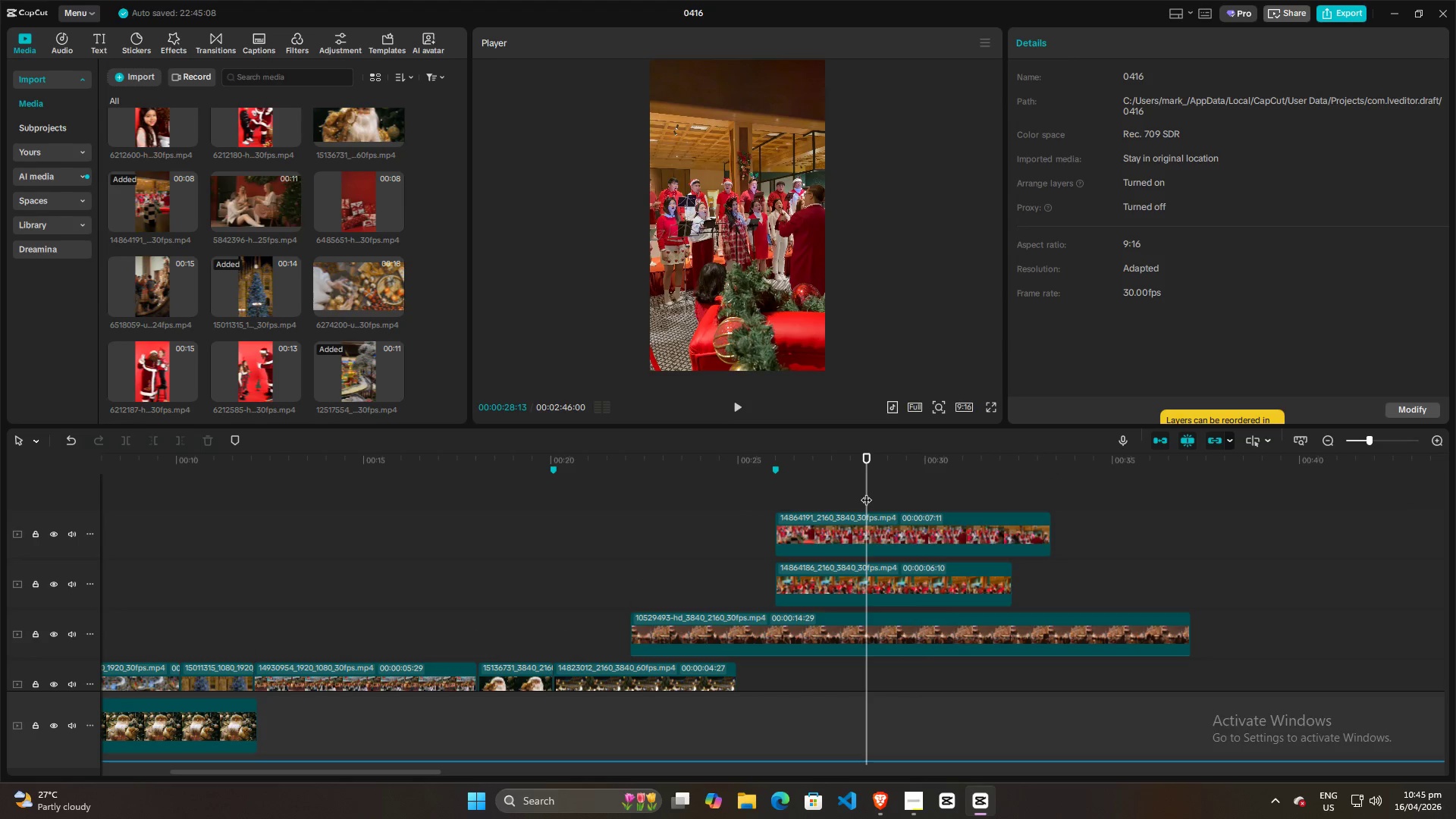 
key(Space)
 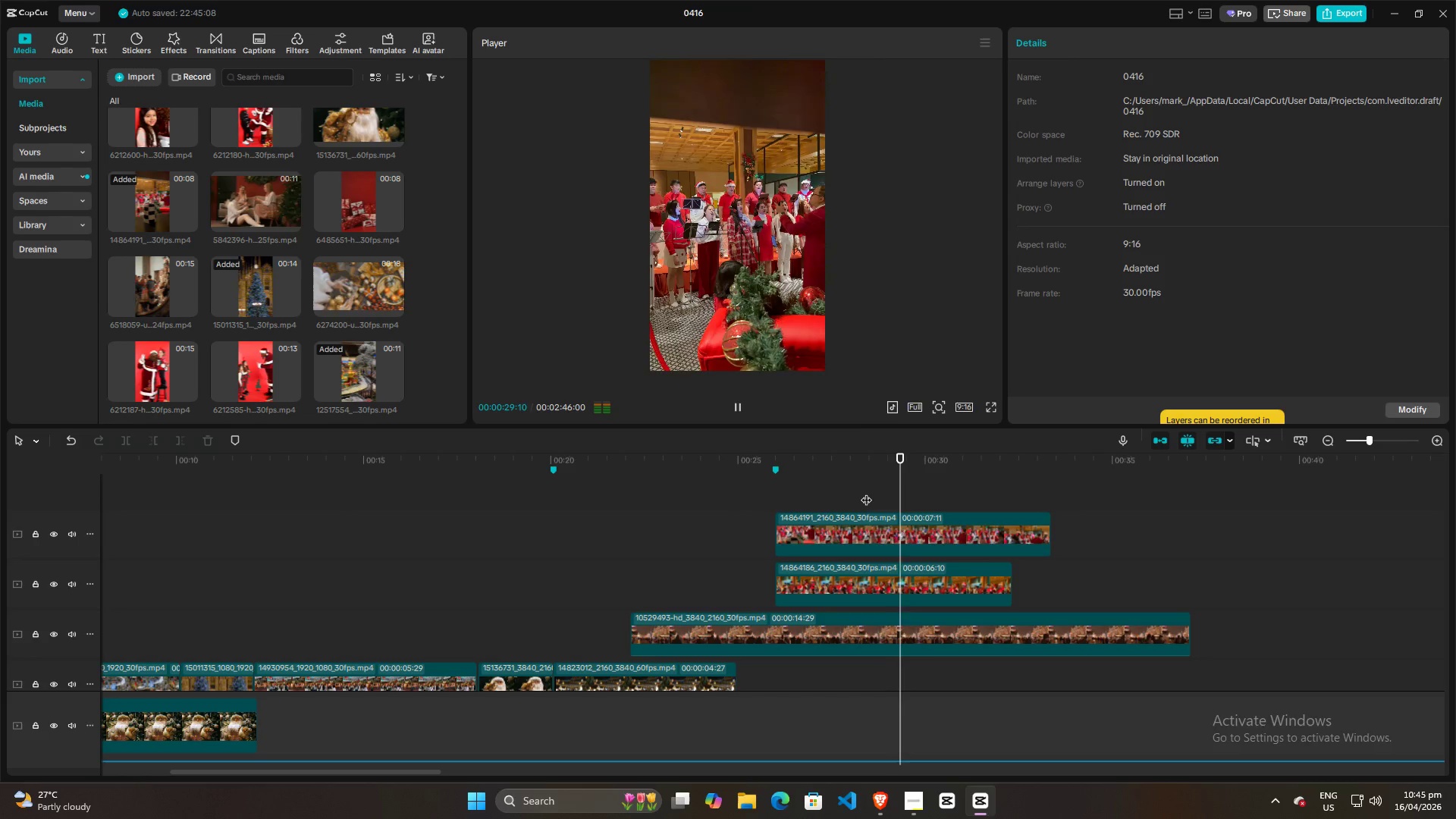 
key(Space)
 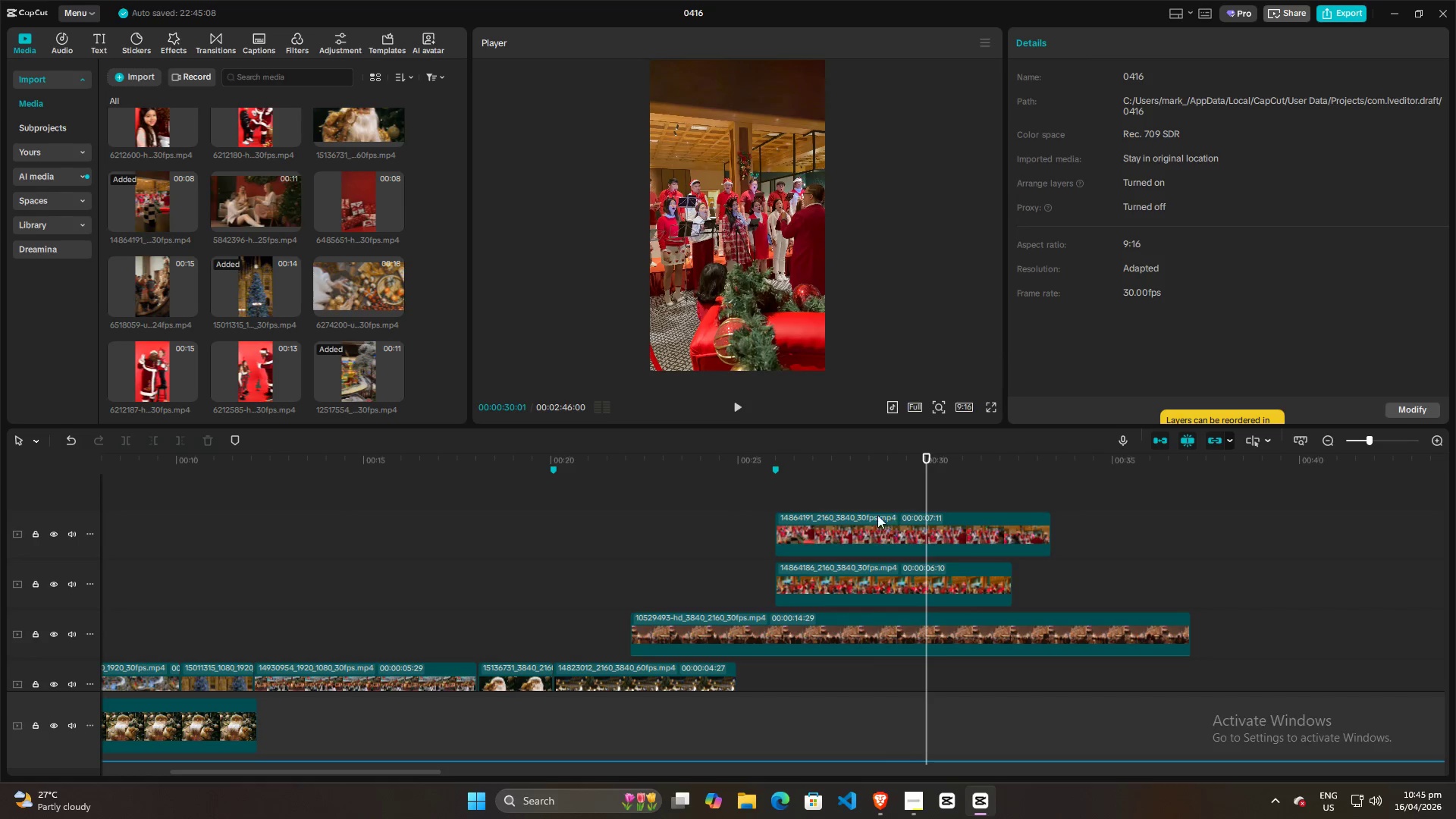 
left_click([855, 494])
 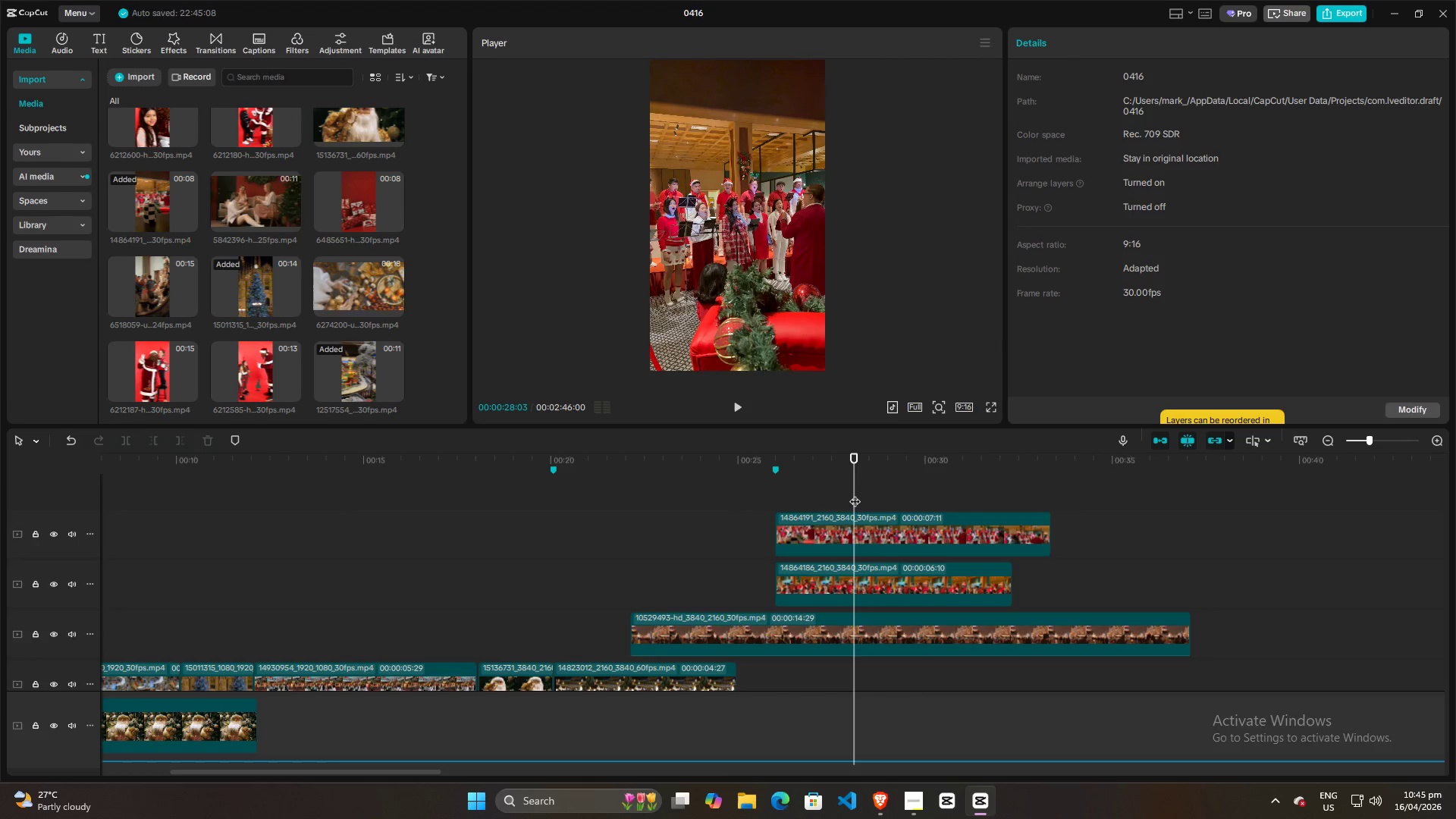 
key(Space)
 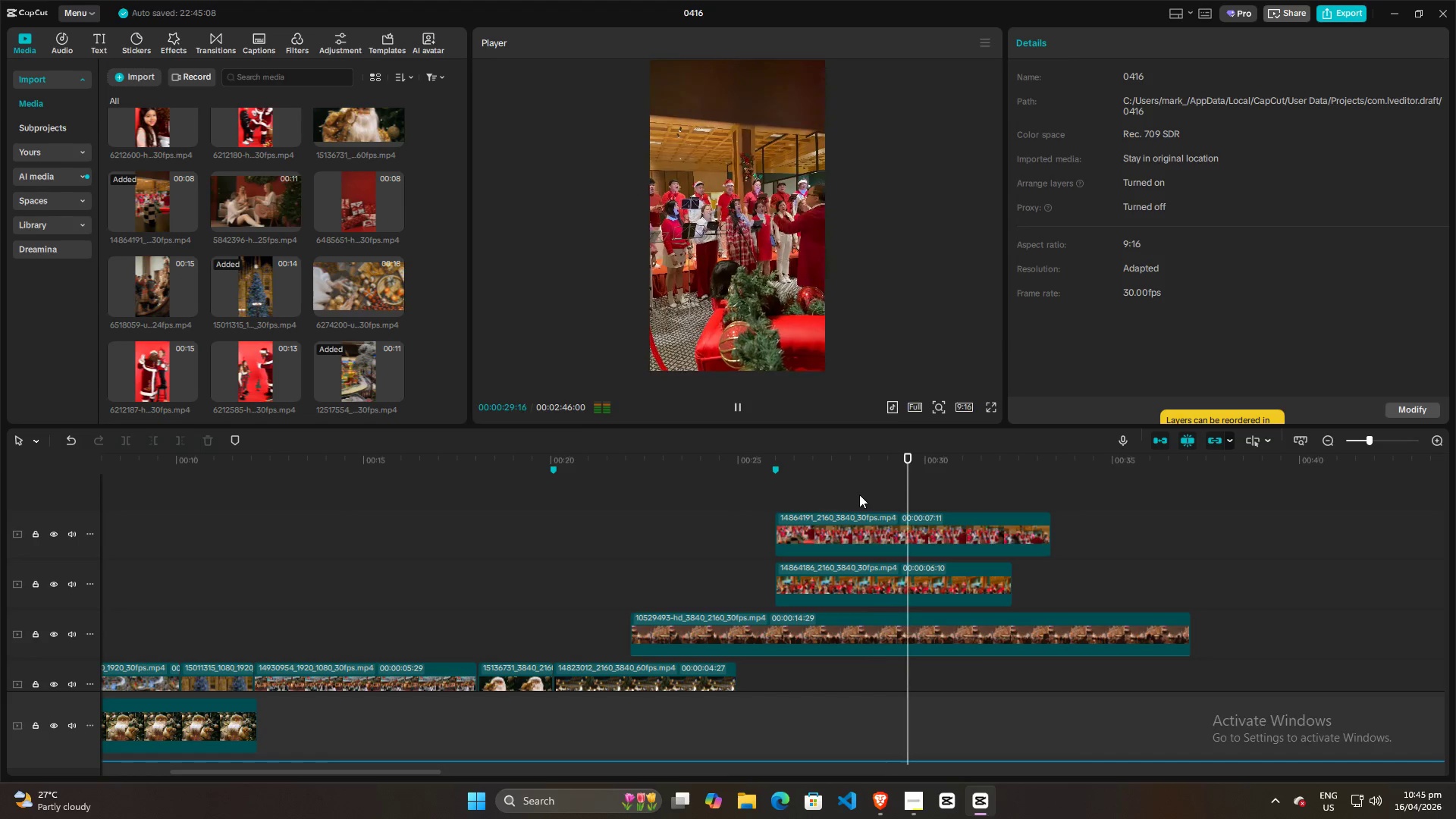 
key(Space)
 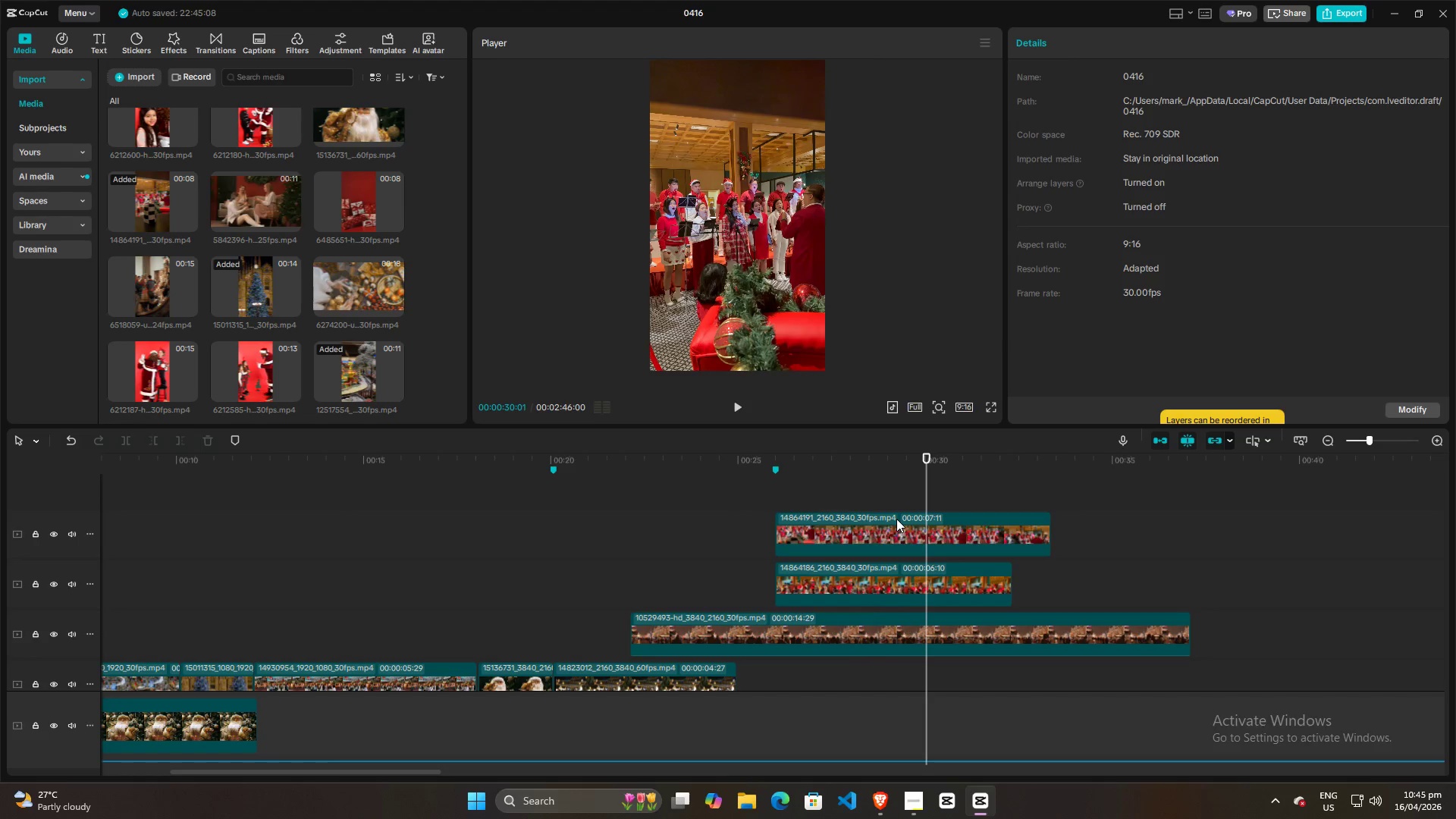 
left_click([897, 529])
 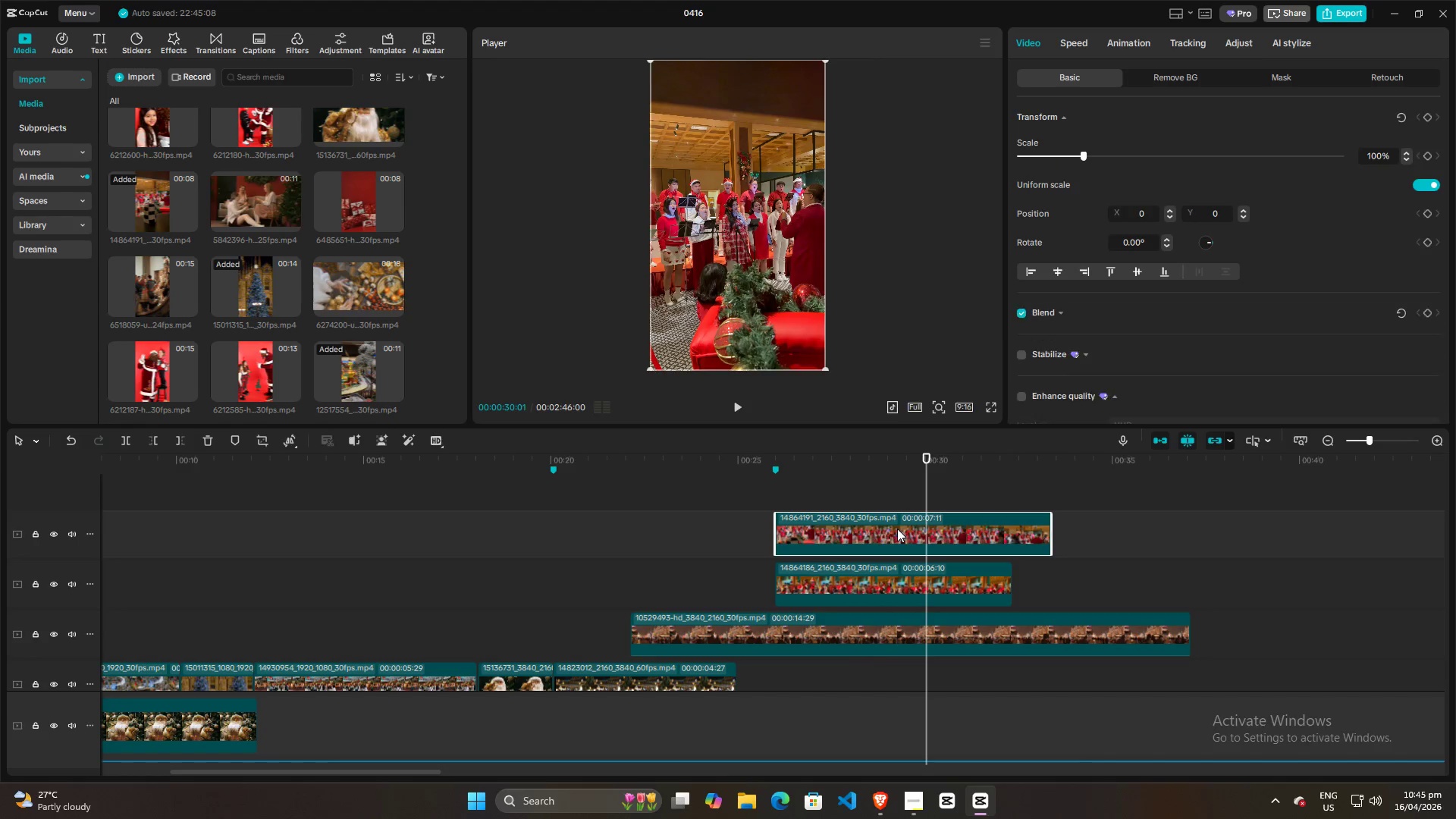 
key(W)
 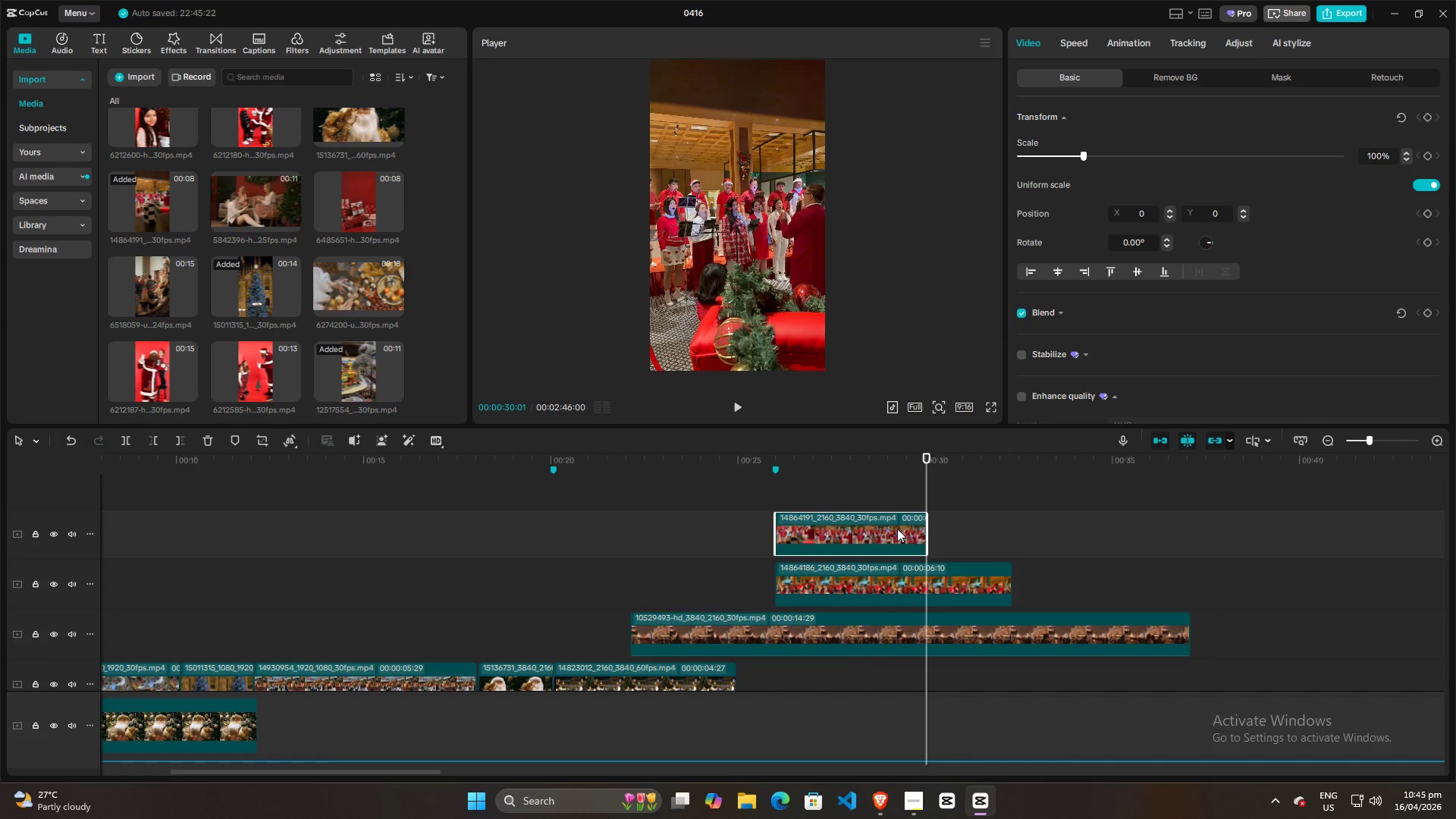 
key(Space)
 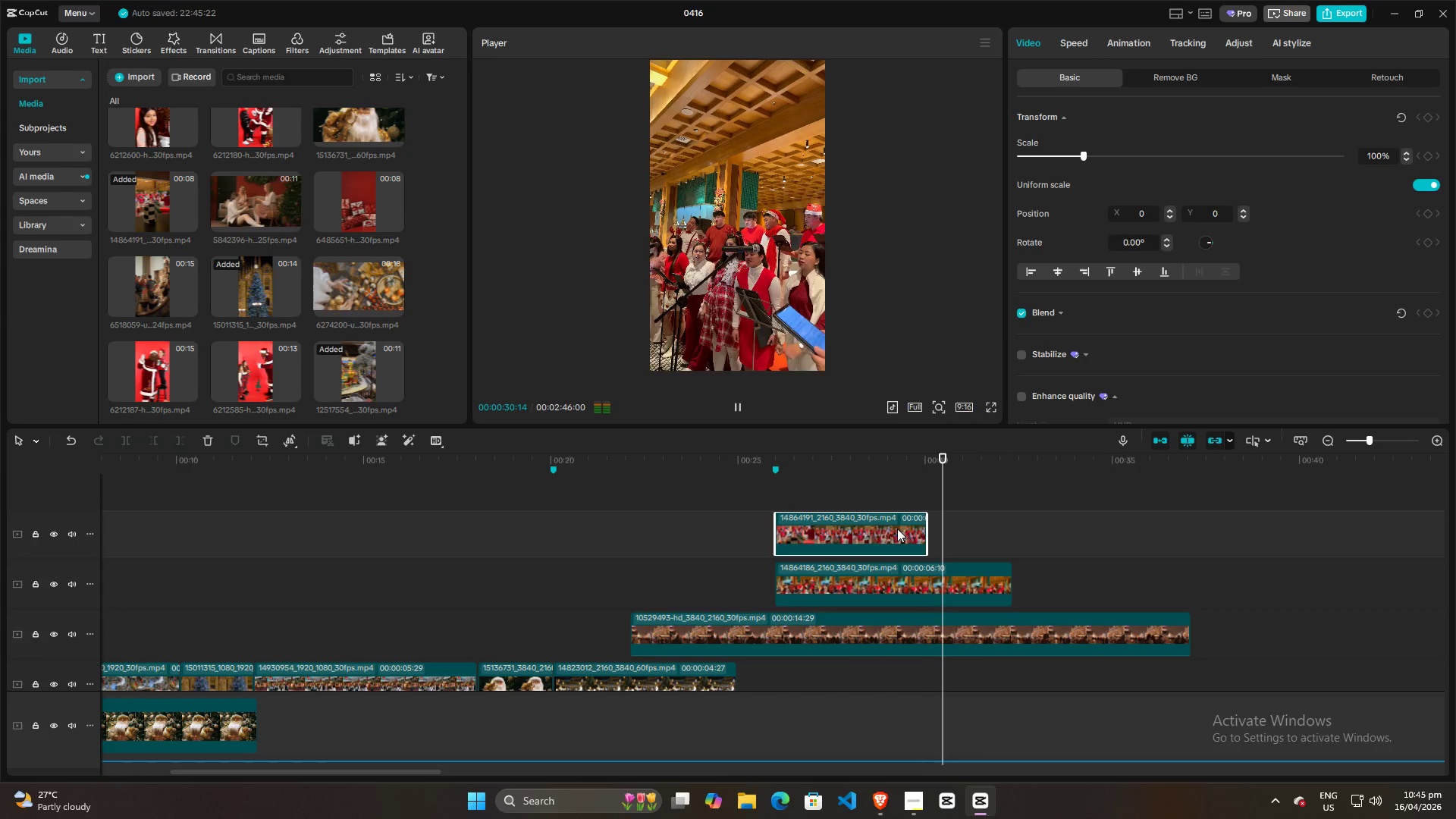 
key(Space)
 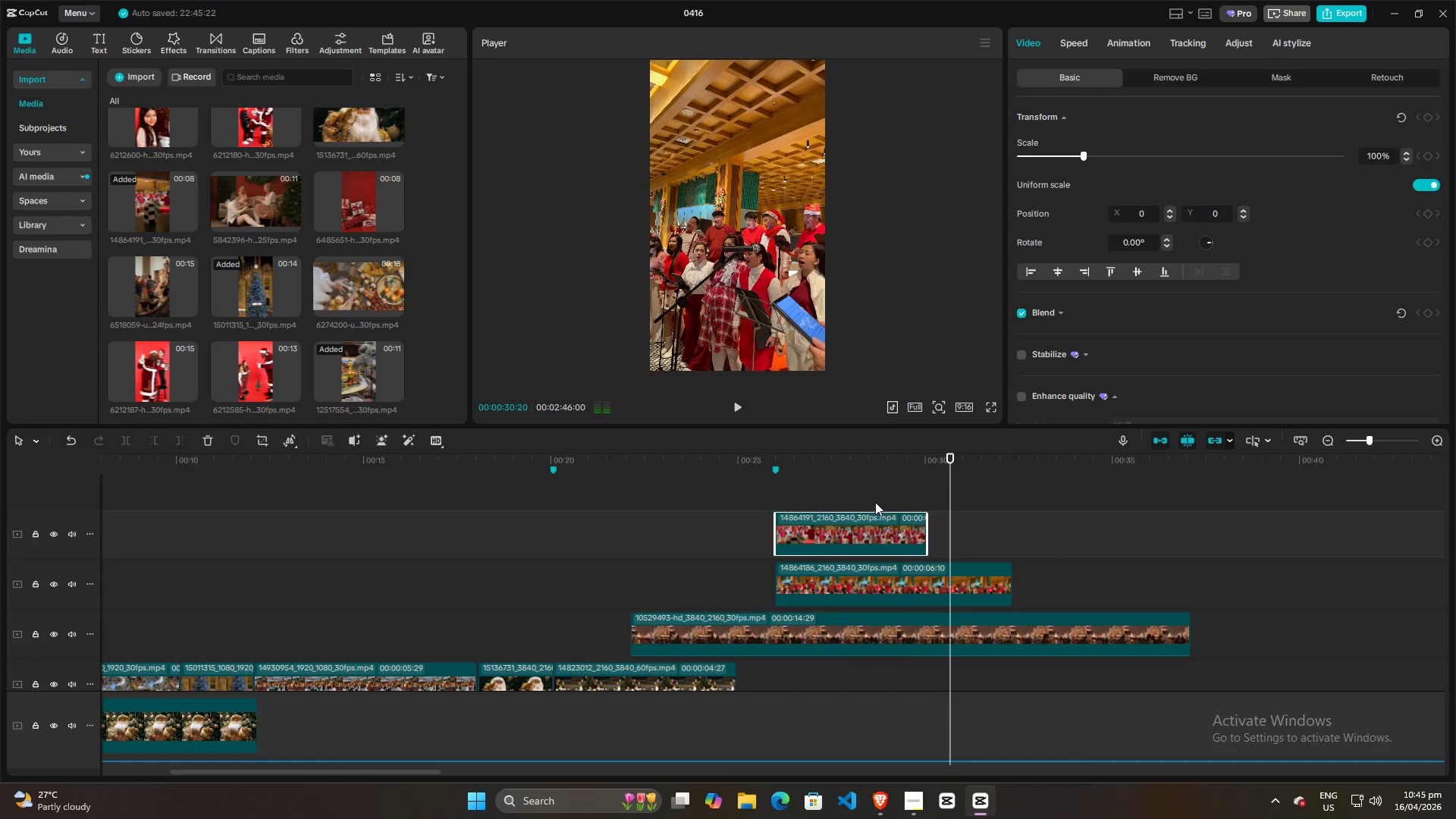 
left_click([870, 499])
 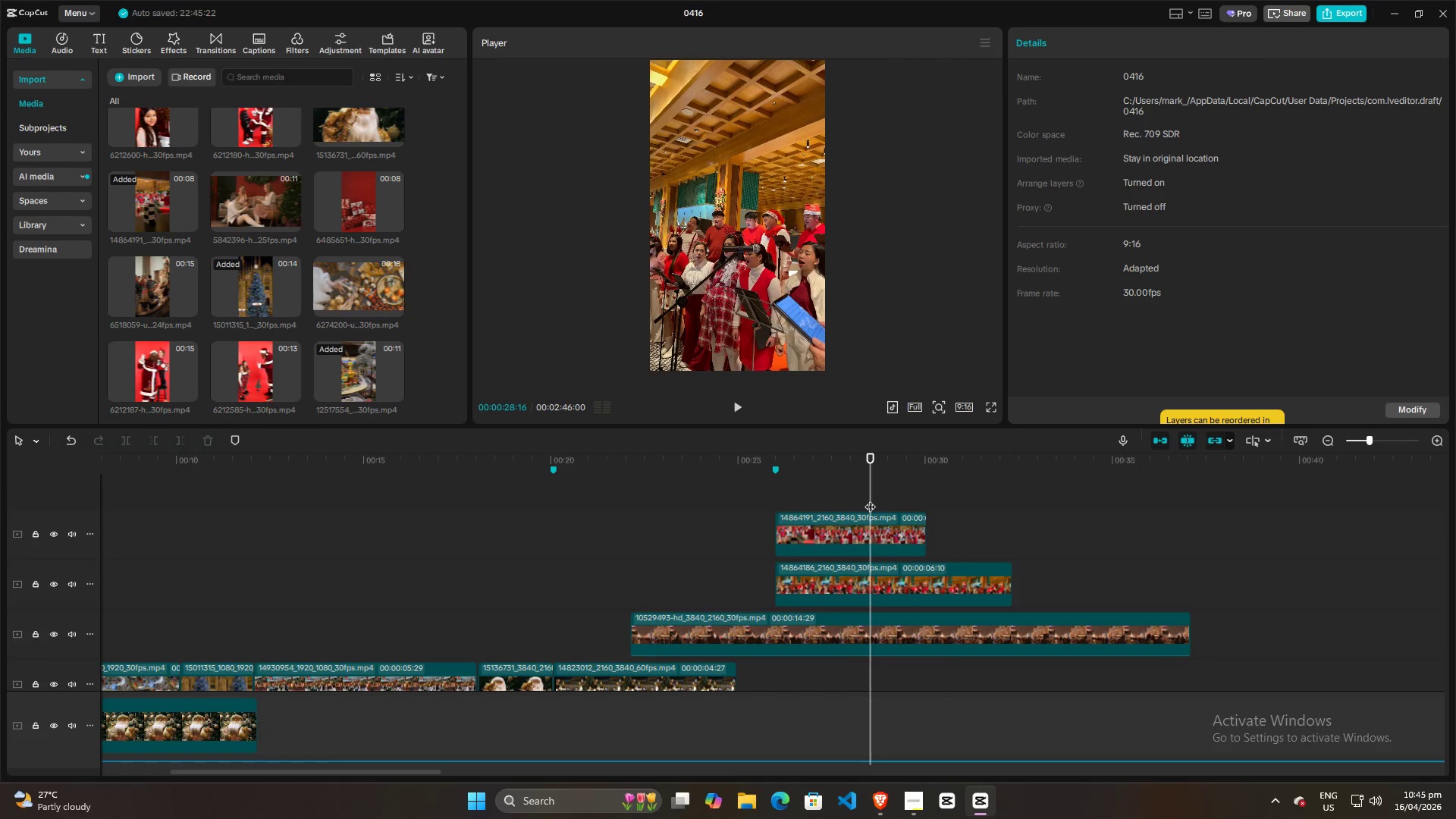 
key(Space)
 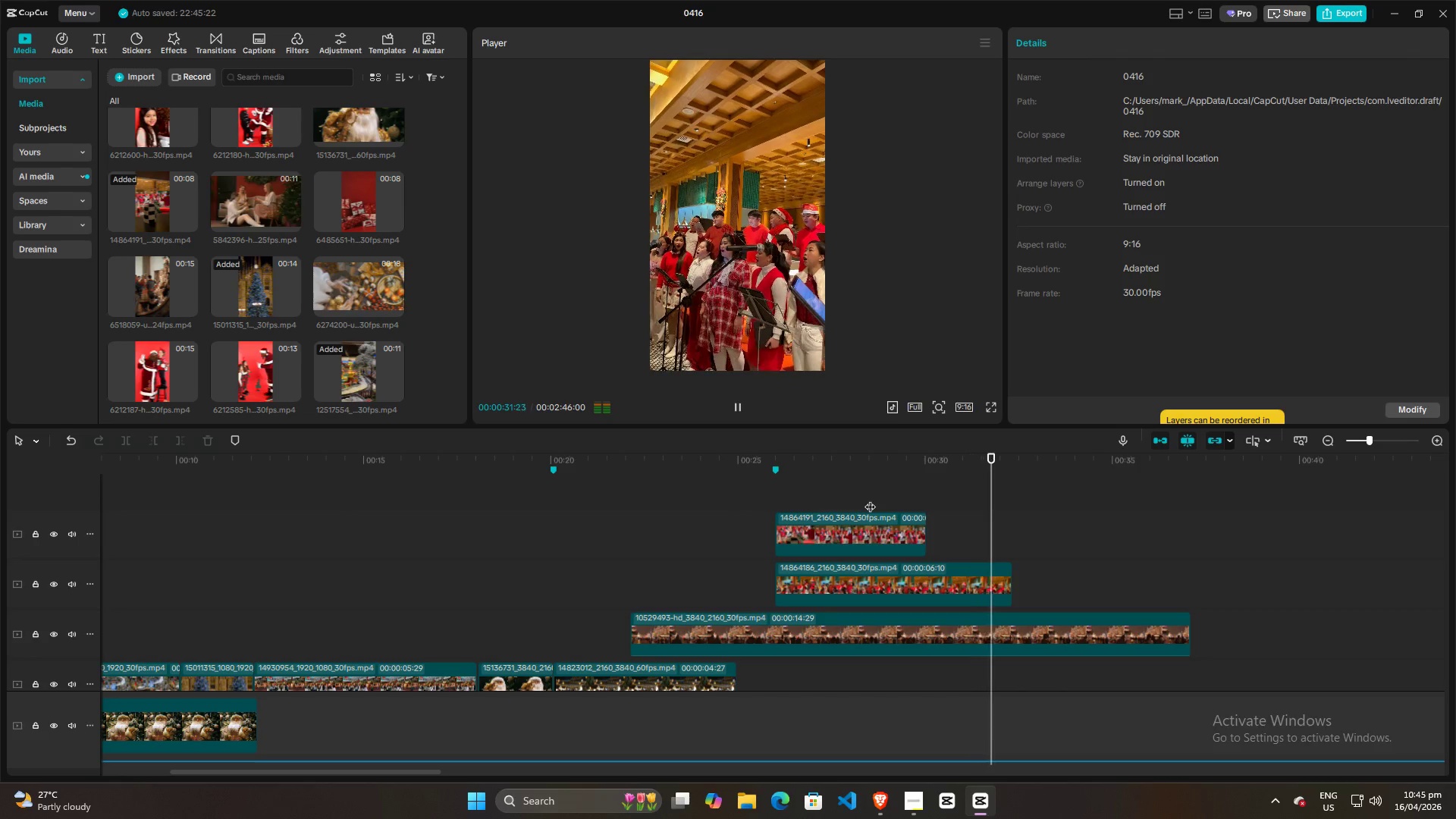 
wait(5.14)
 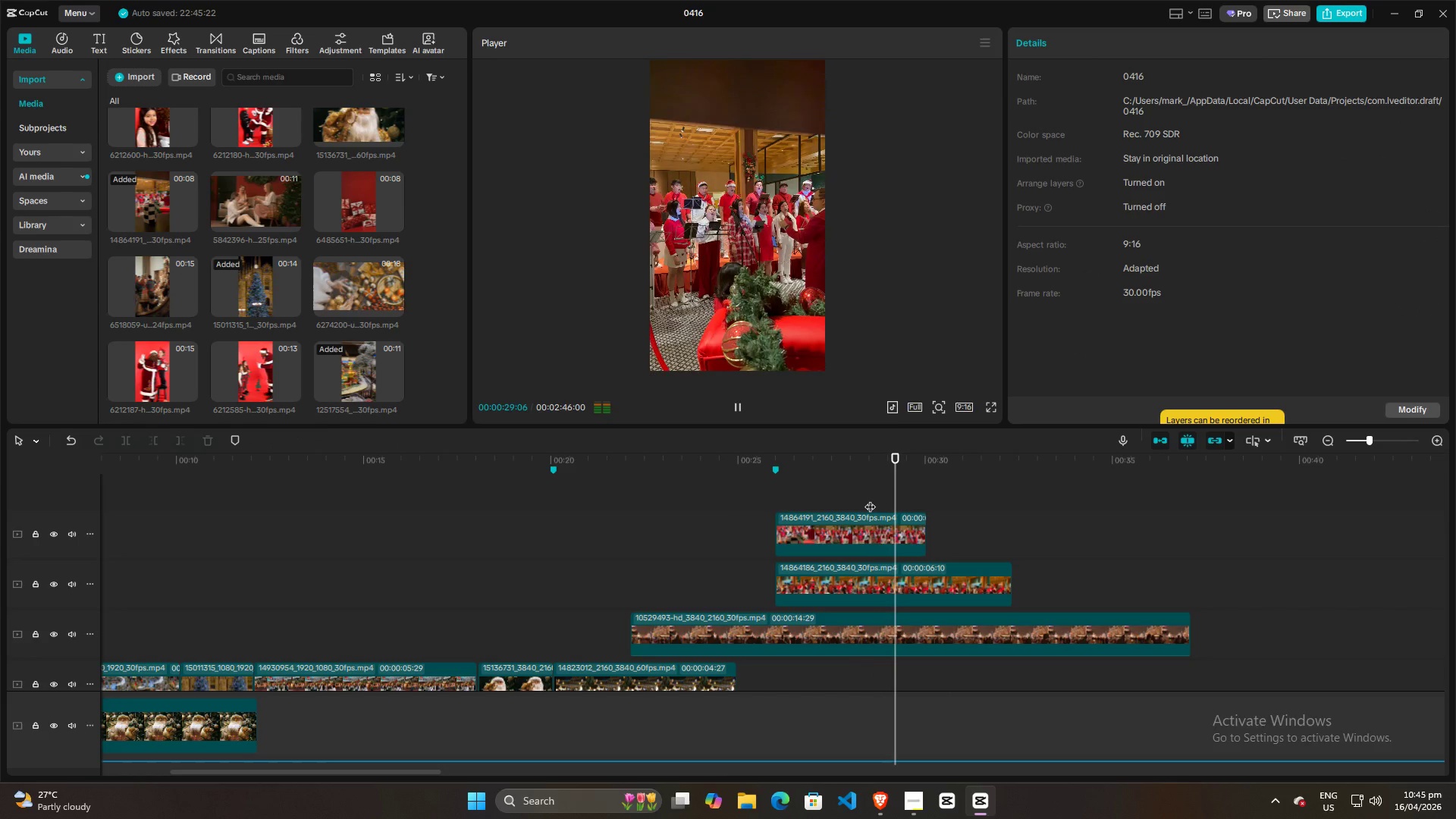 
key(Space)
 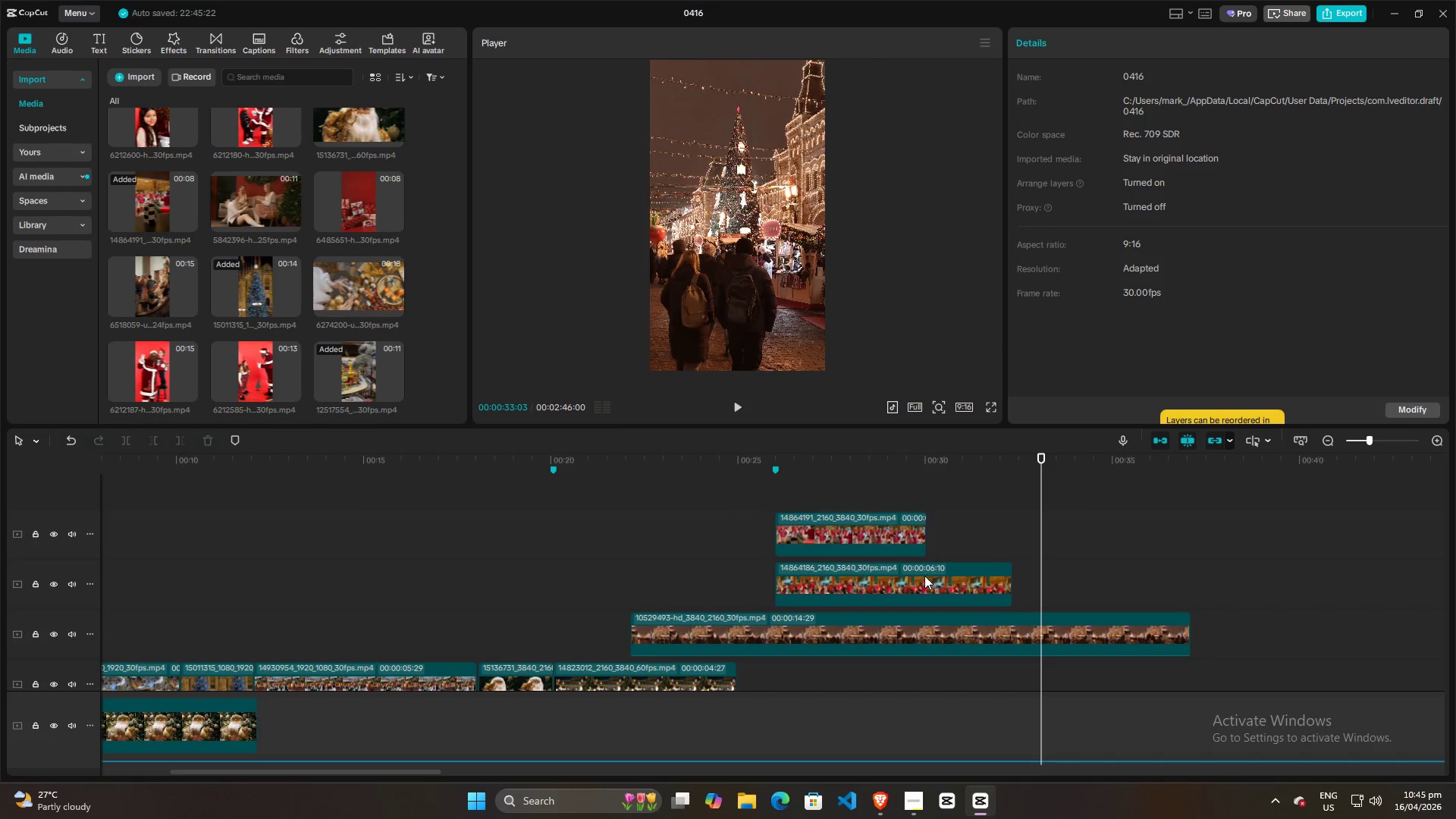 
left_click_drag(start_coordinate=[924, 576], to_coordinate=[1088, 573])
 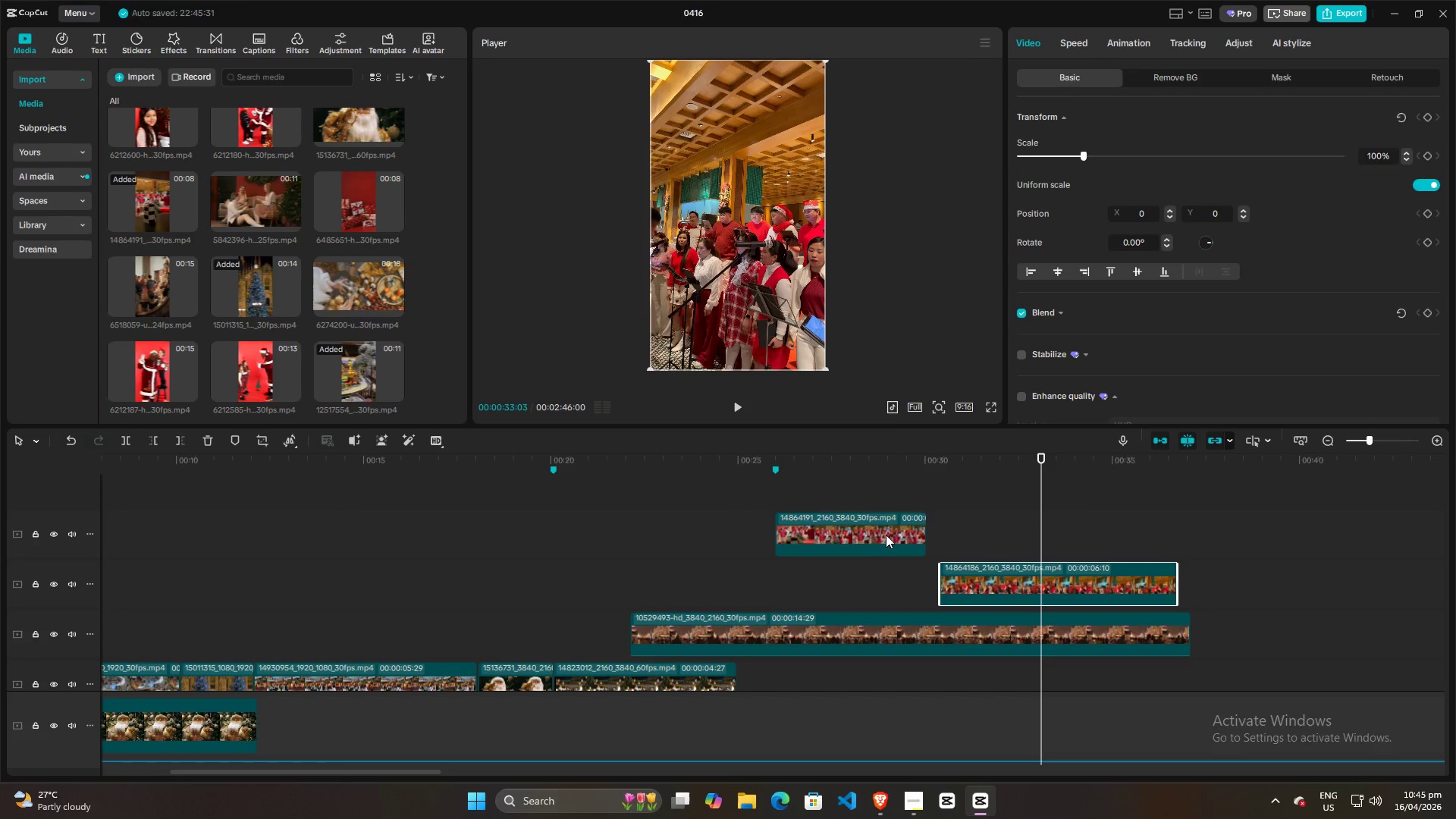 
left_click_drag(start_coordinate=[875, 533], to_coordinate=[877, 589])
 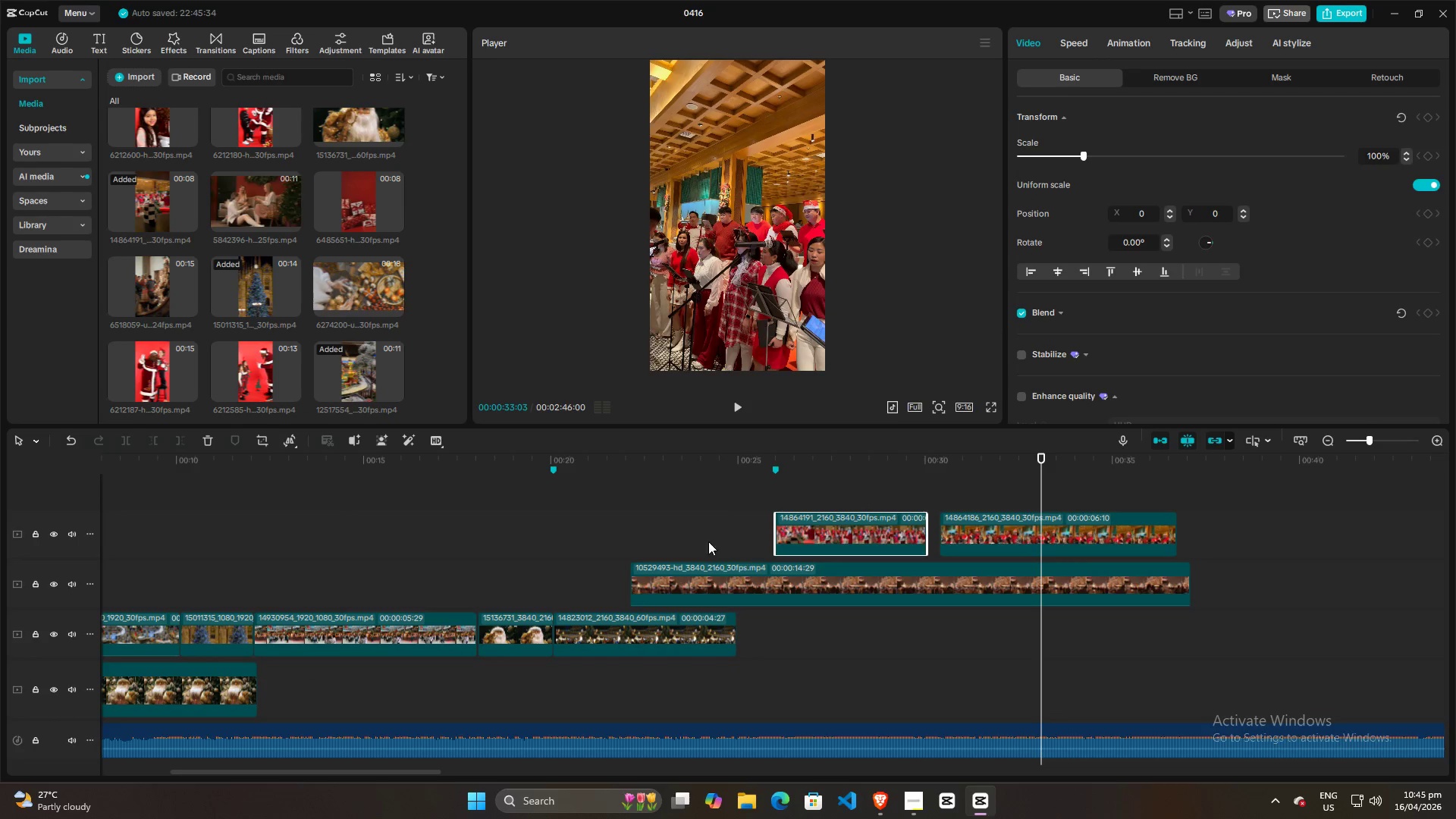 
left_click([696, 525])
 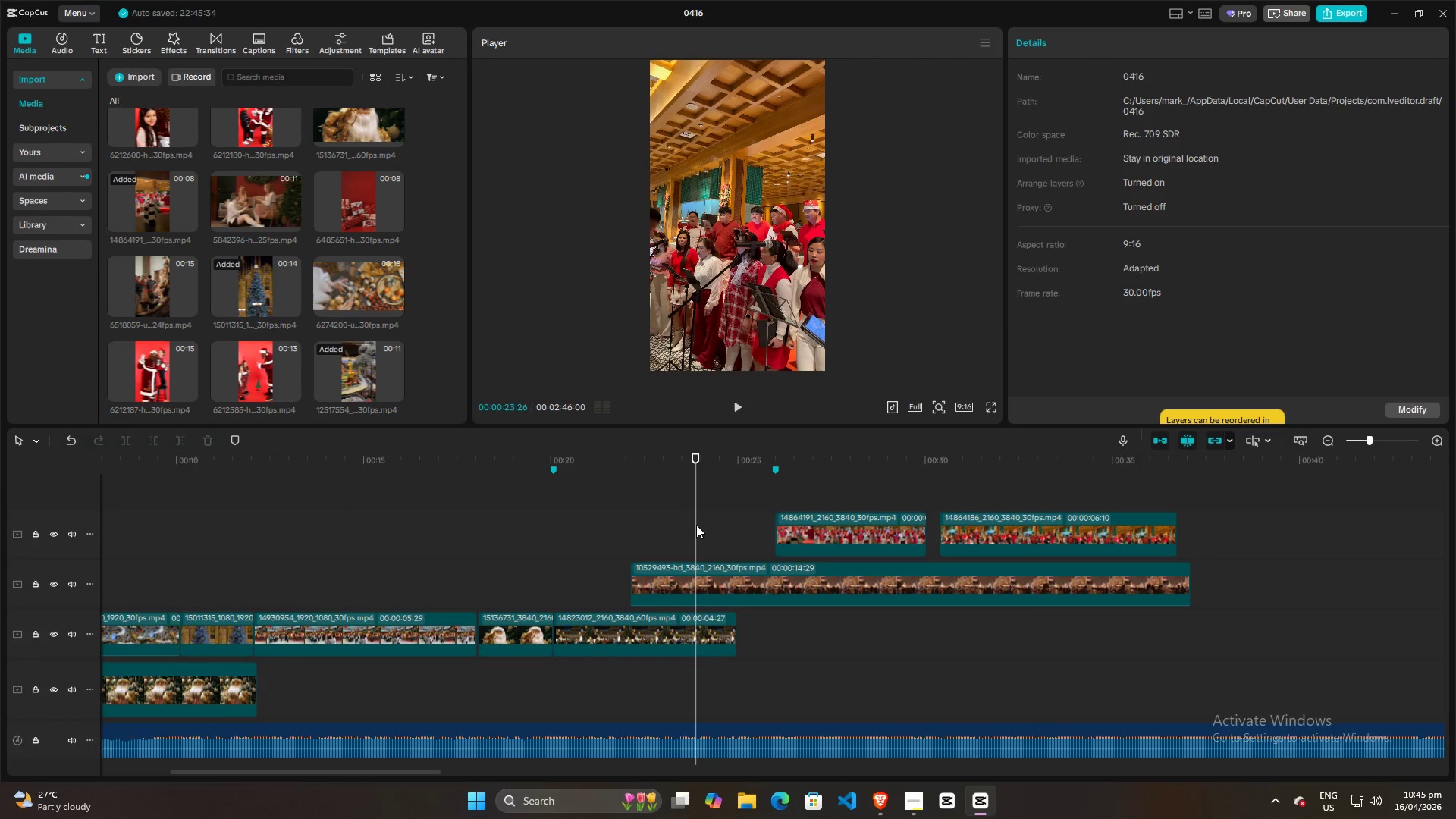 
key(Space)
 